 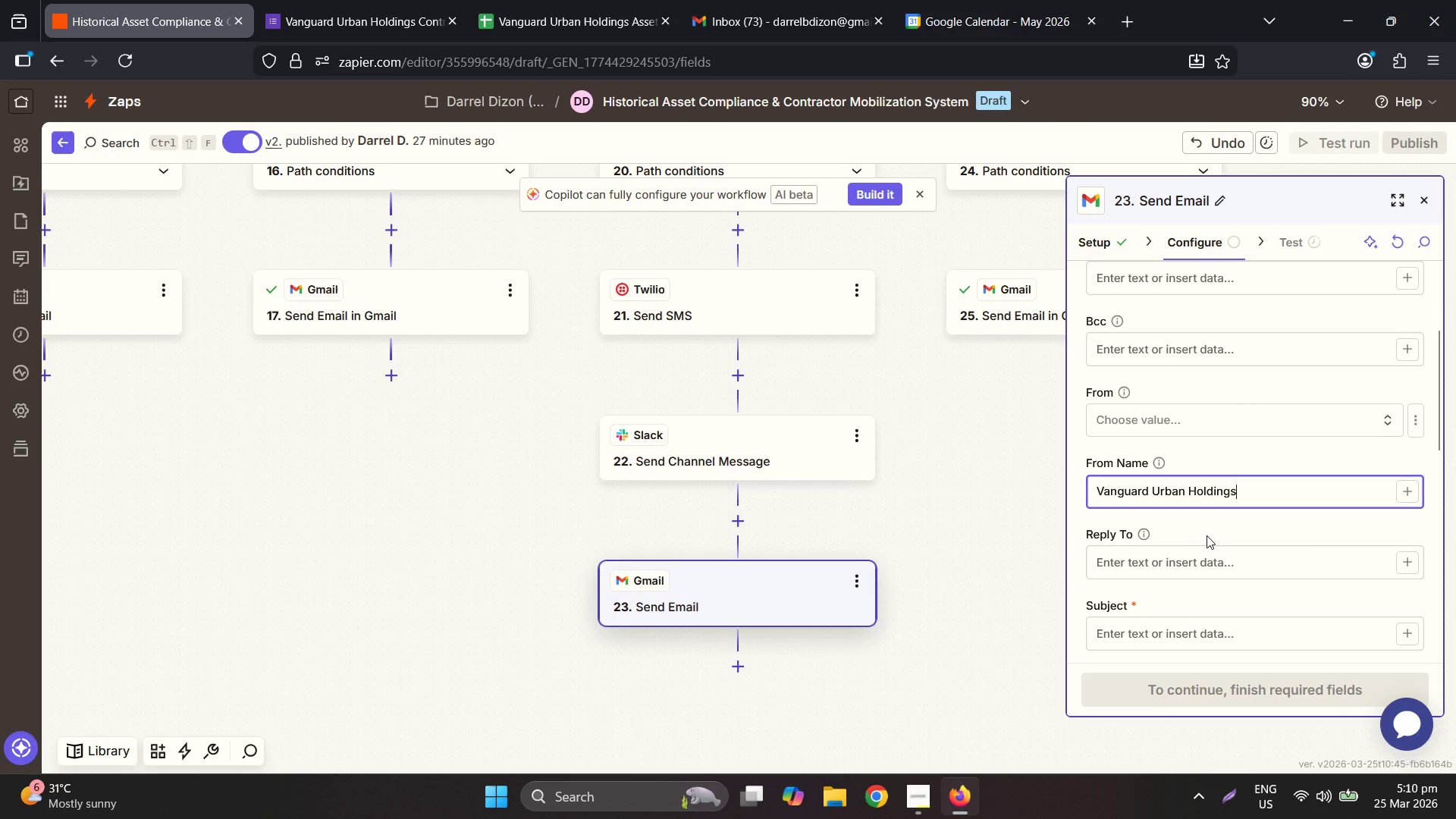 
scroll: coordinate [1210, 540], scroll_direction: down, amount: 2.0
 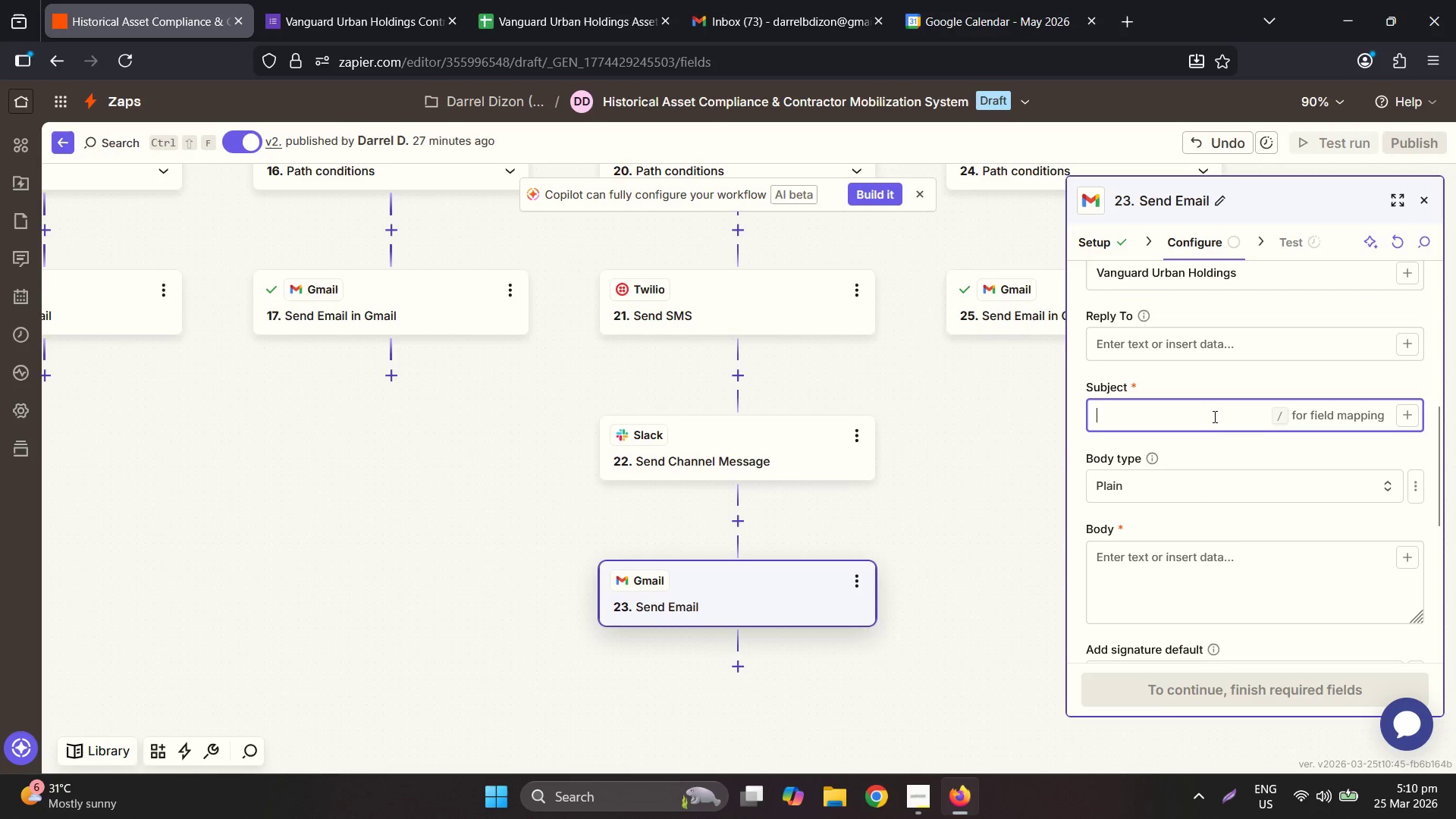 
left_click([1210, 416])
 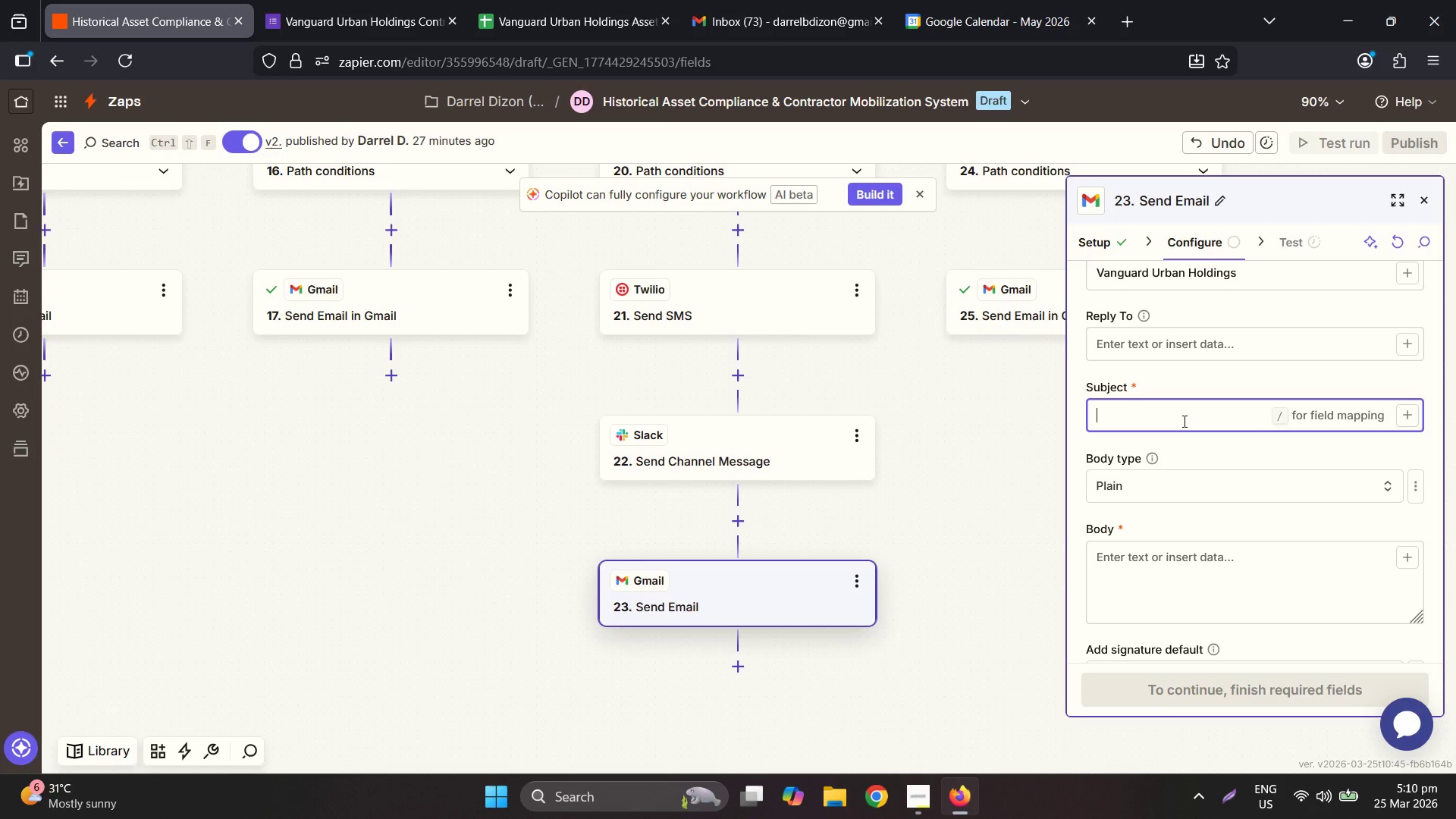 
wait(27.27)
 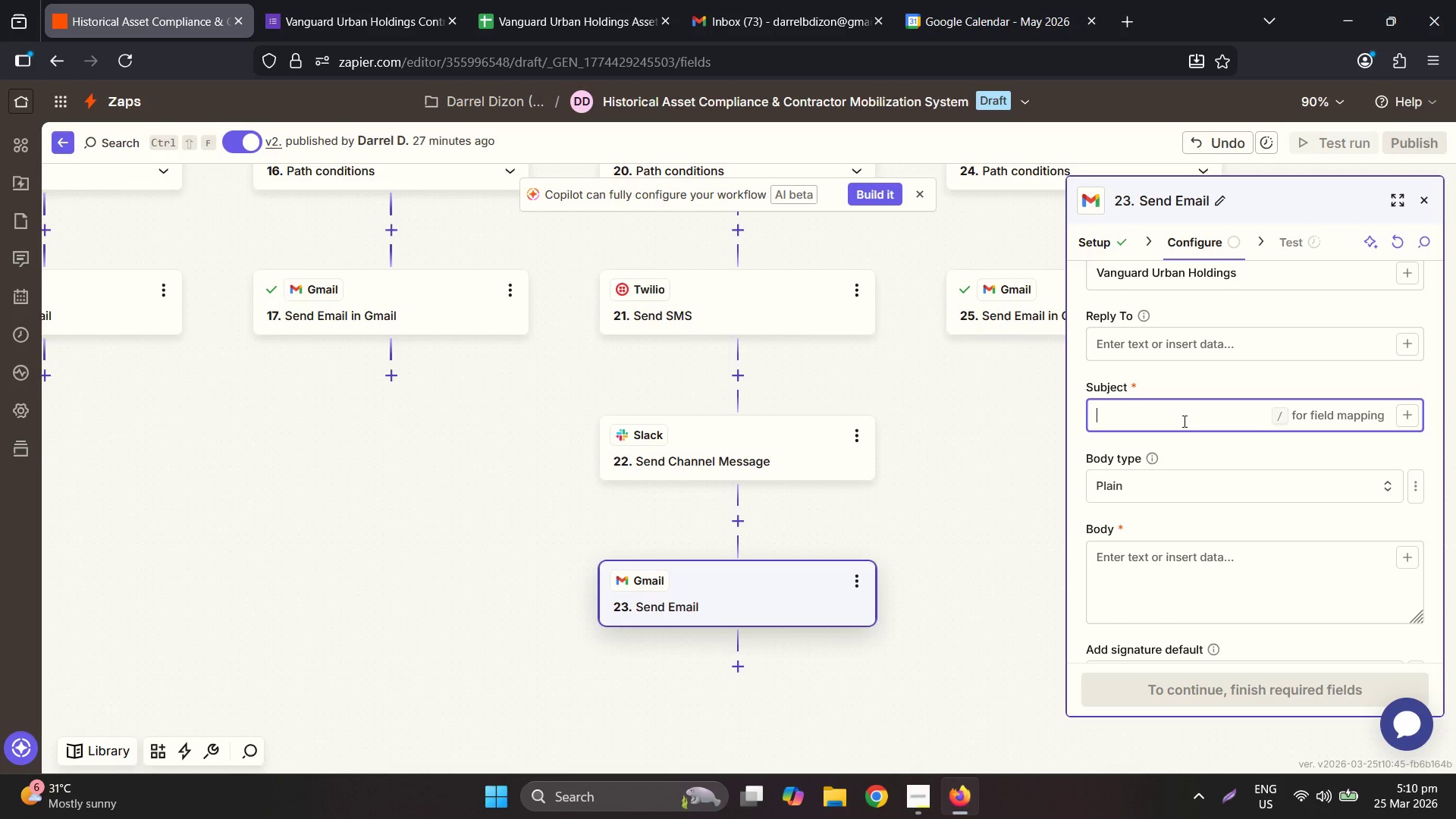 
type(ACTON)
key(Backspace)
key(Backspace)
type(ION REQUIRED: Emergeu)
key(Backspace)
type(ncy Access Cobnf)
key(Backspace)
key(Backspace)
type(n)
key(Backspace)
key(Backspace)
type(bf)
key(Backspace)
key(Backspace)
type(nflict at)
 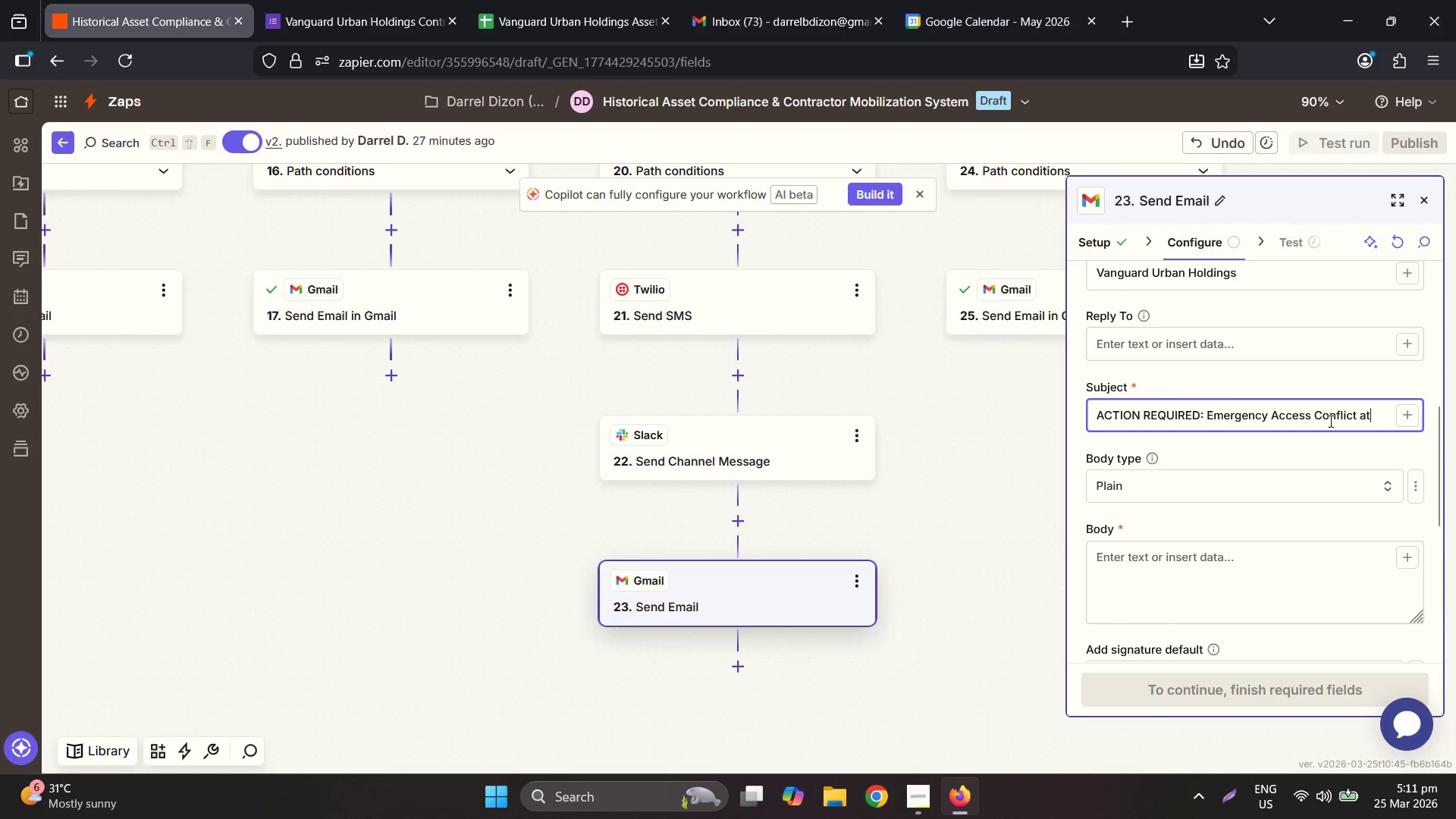 
 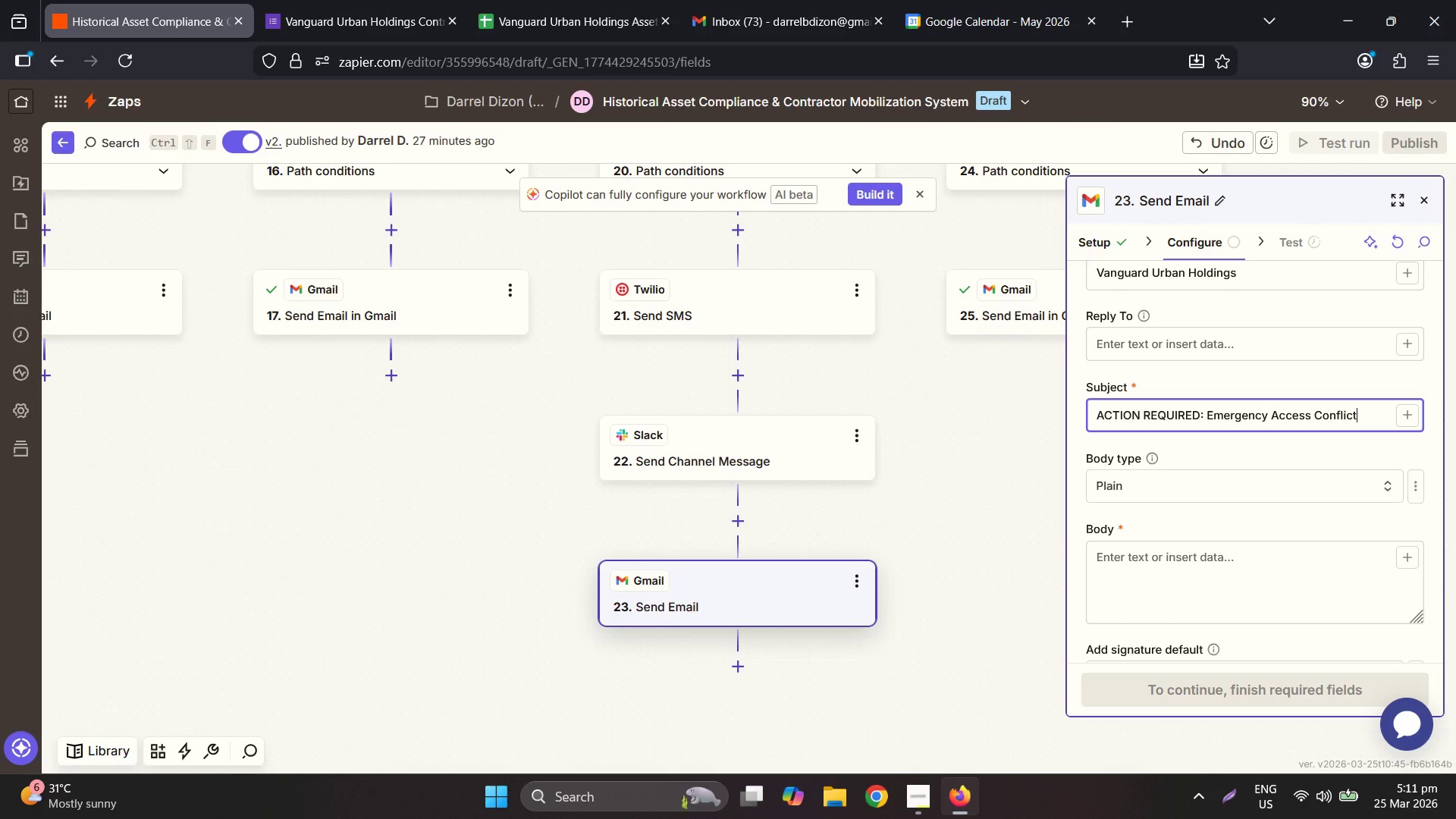 
key(Space)
 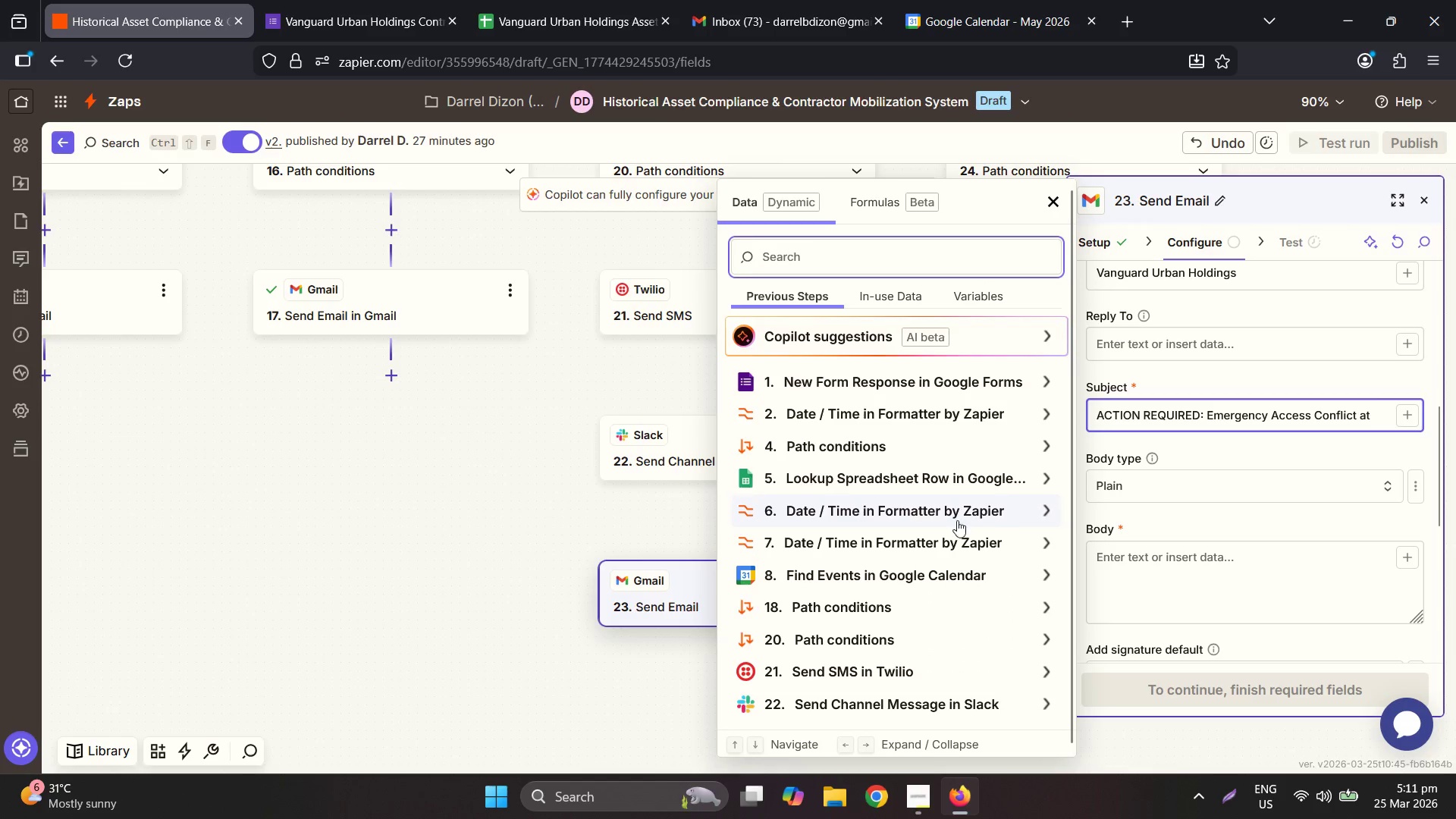 
left_click([896, 394])
 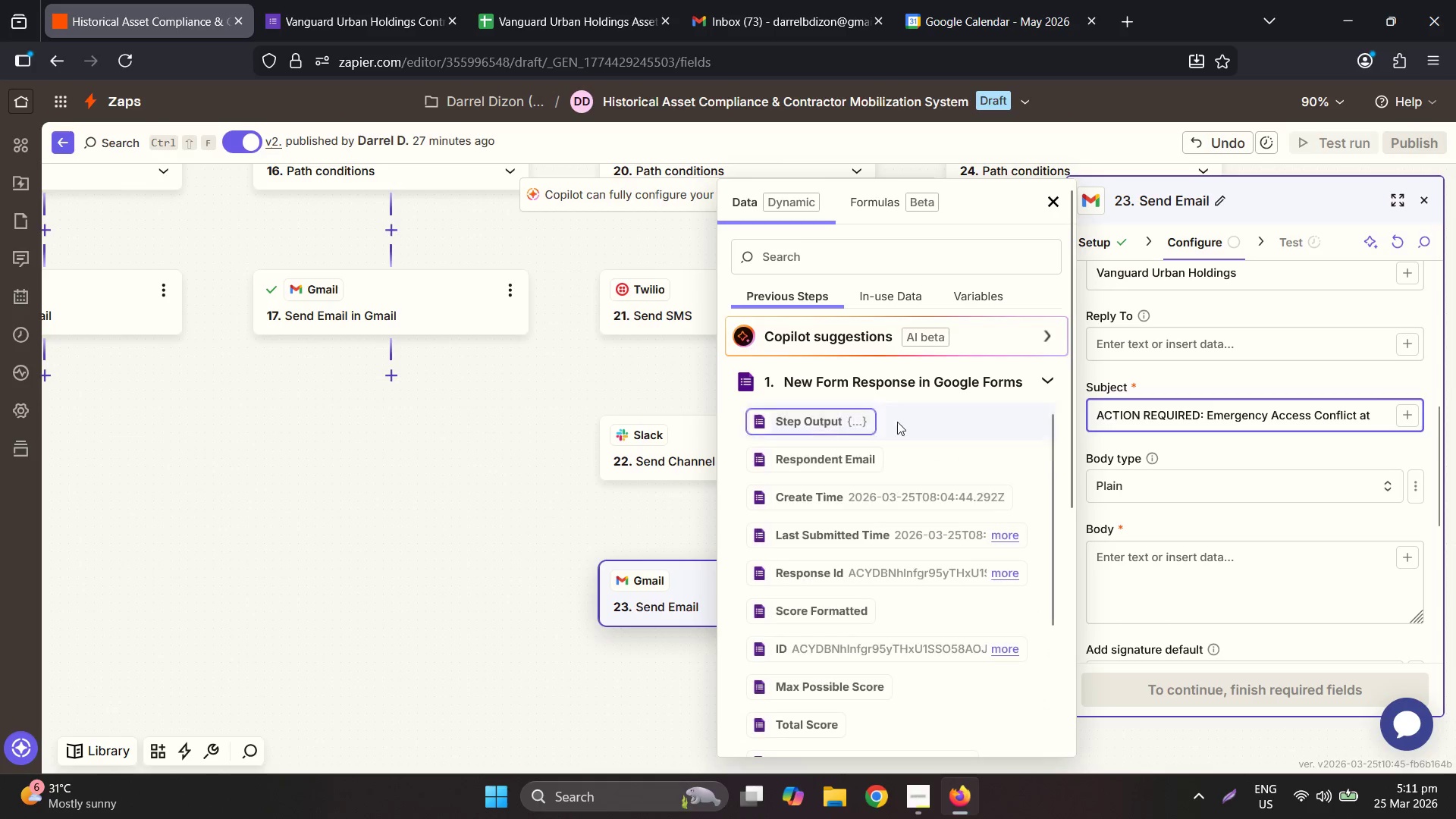 
scroll: coordinate [935, 531], scroll_direction: down, amount: 7.0
 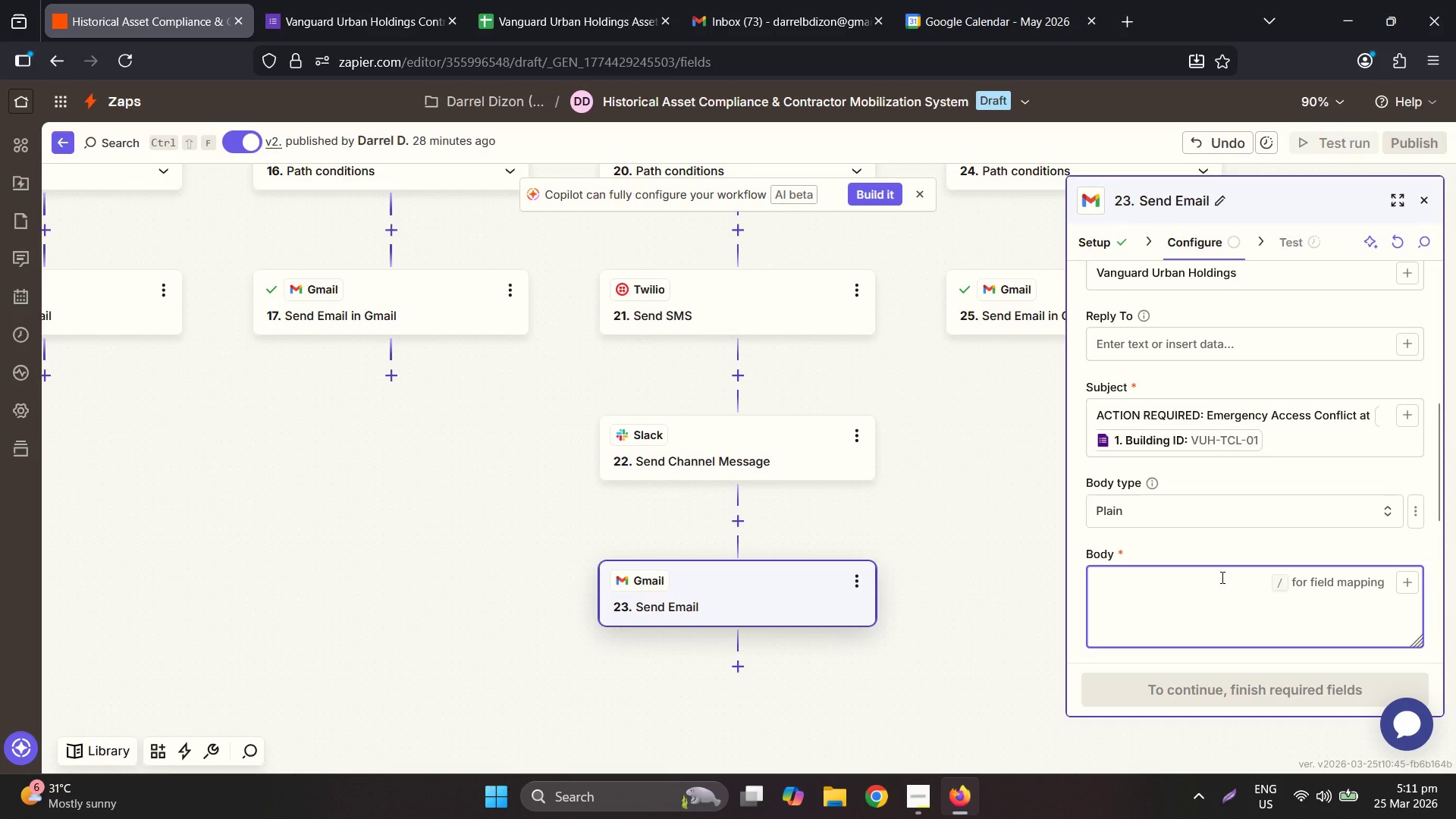 
hold_key(key=ShiftLeft, duration=0.31)
 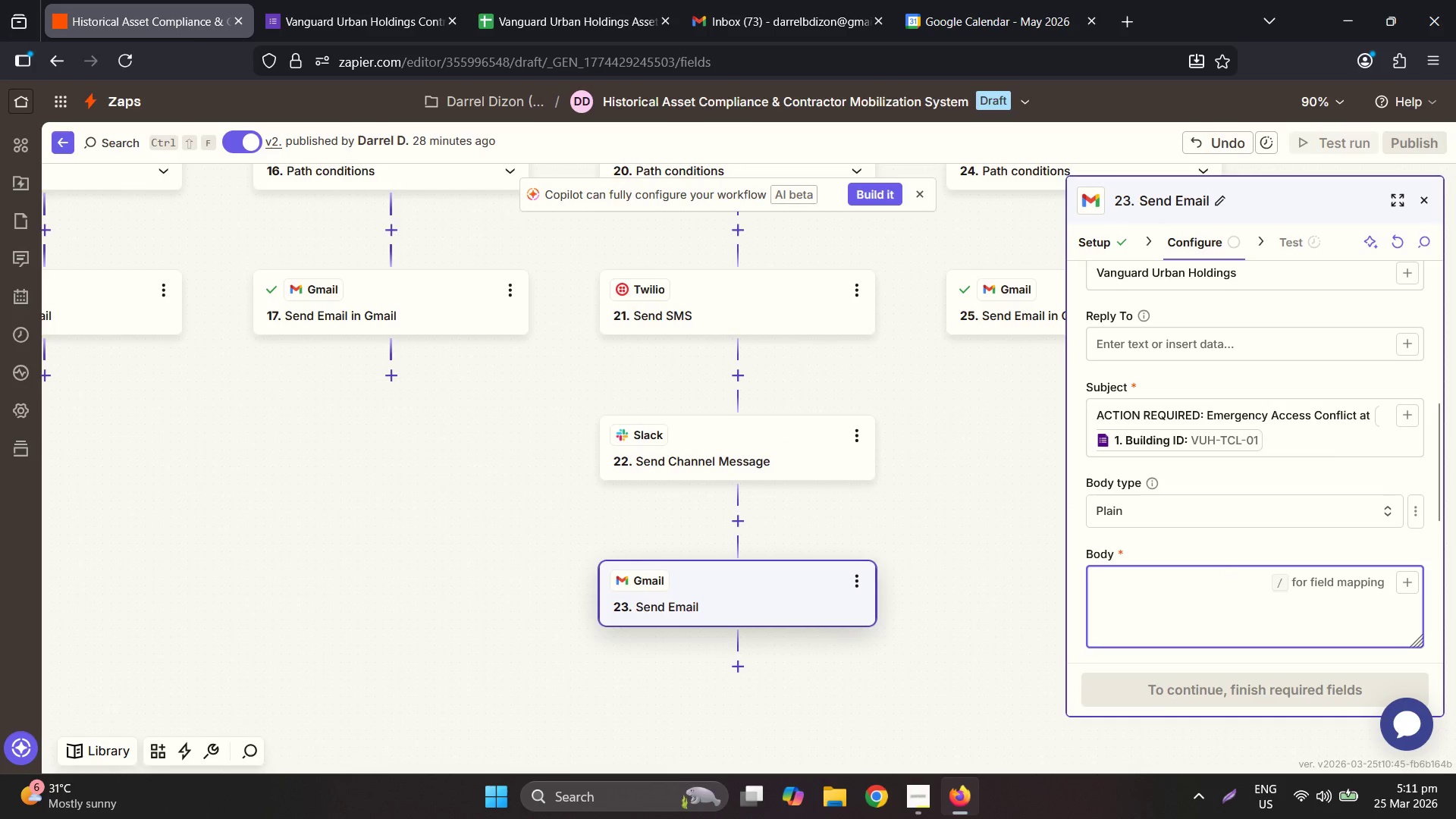 
type(e)
key(Backspace)
key(Backspace)
type(G)
key(Backspace)
type(Hello )
 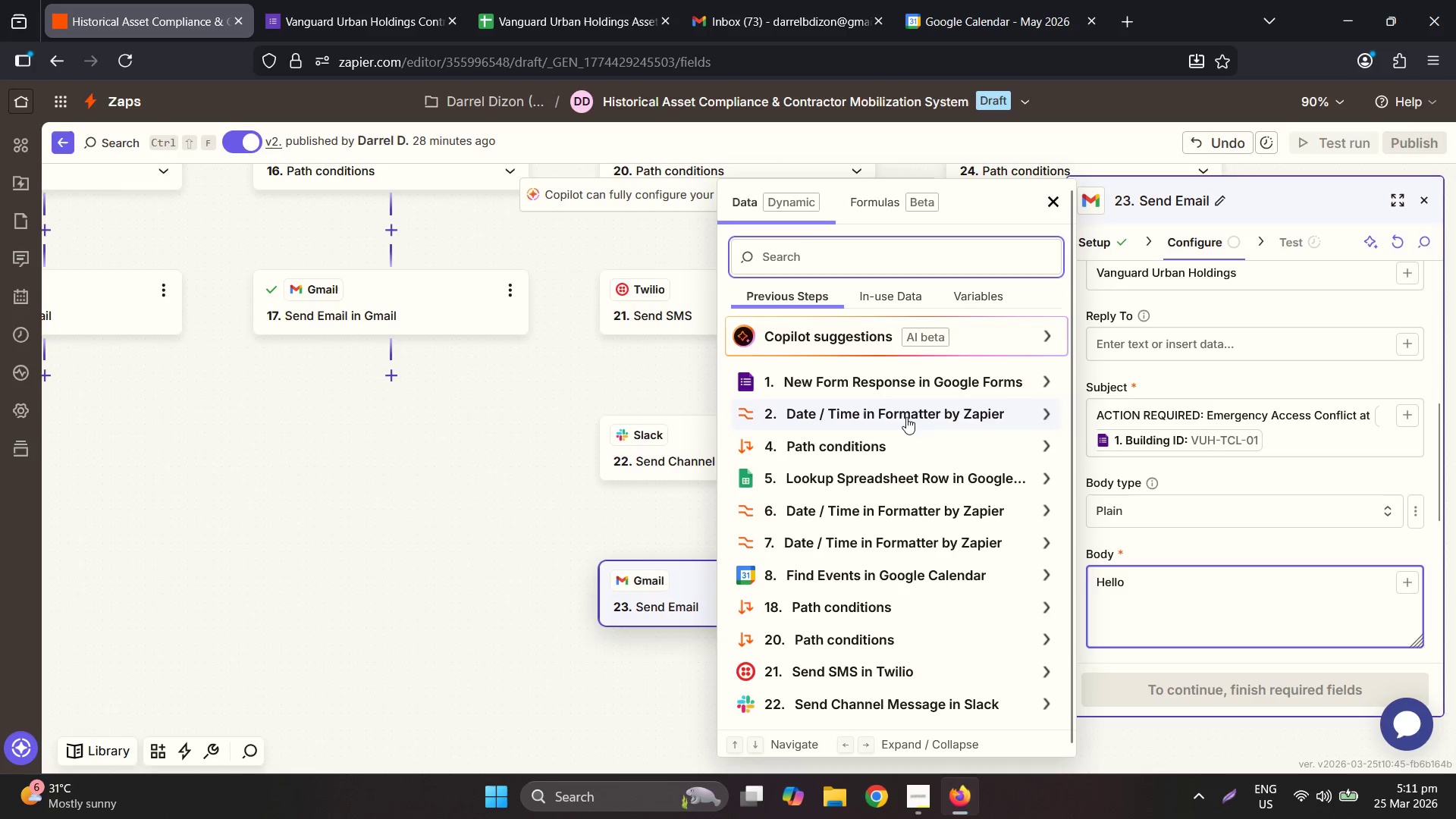 
double_click([896, 377])
 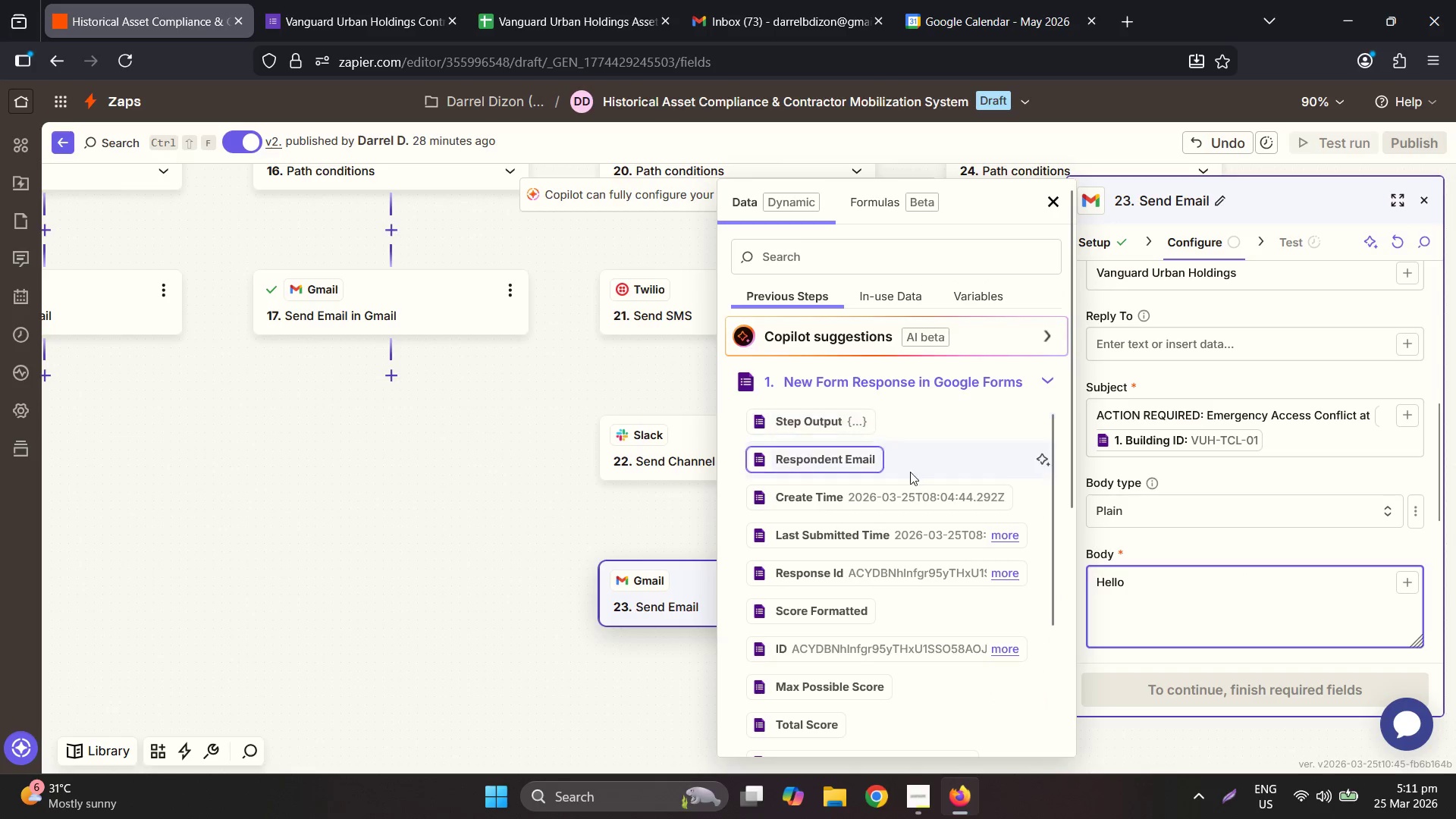 
scroll: coordinate [915, 479], scroll_direction: down, amount: 3.0
 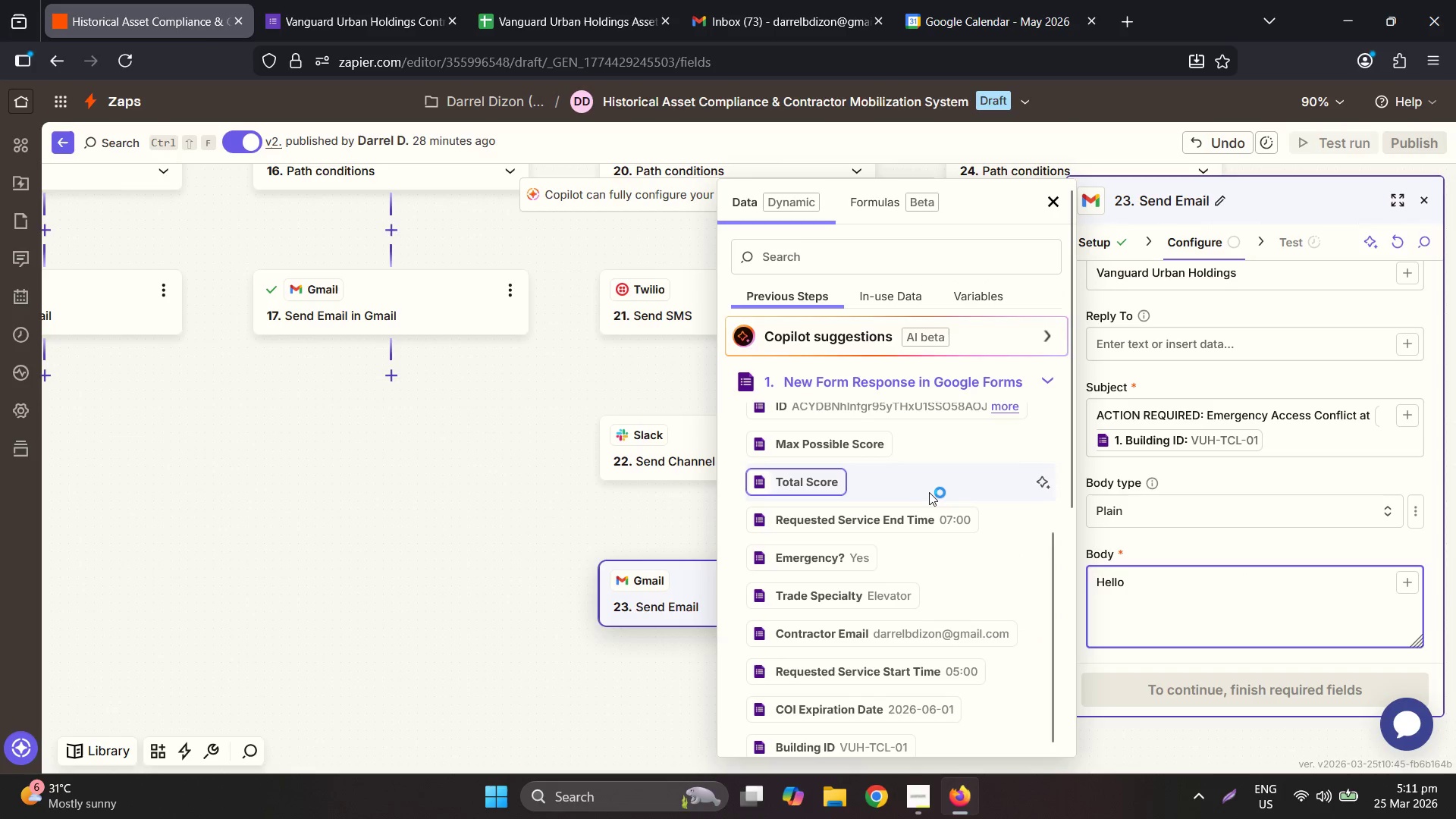 
scroll: coordinate [929, 491], scroll_direction: up, amount: 3.0
 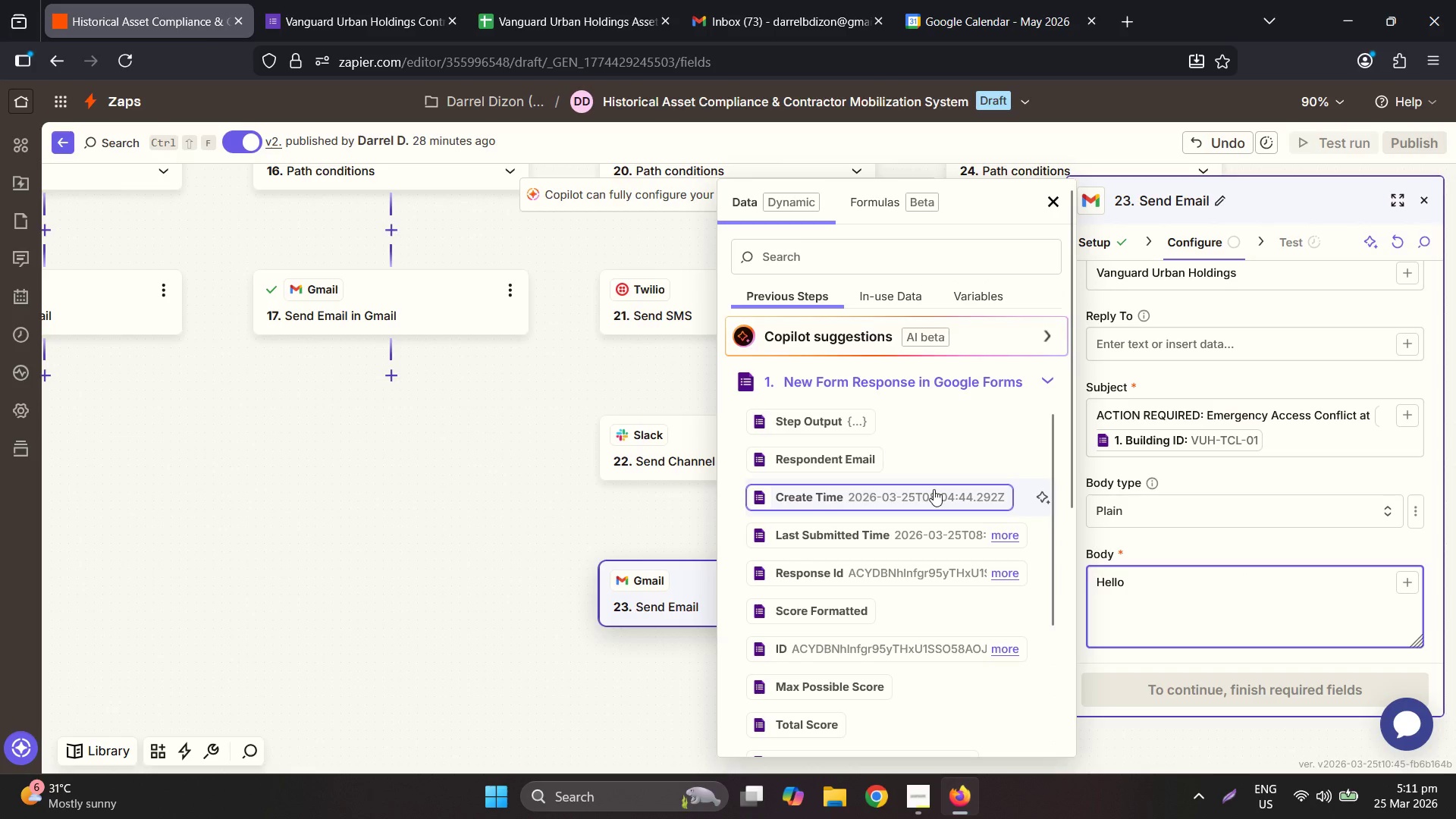 
key(C)
 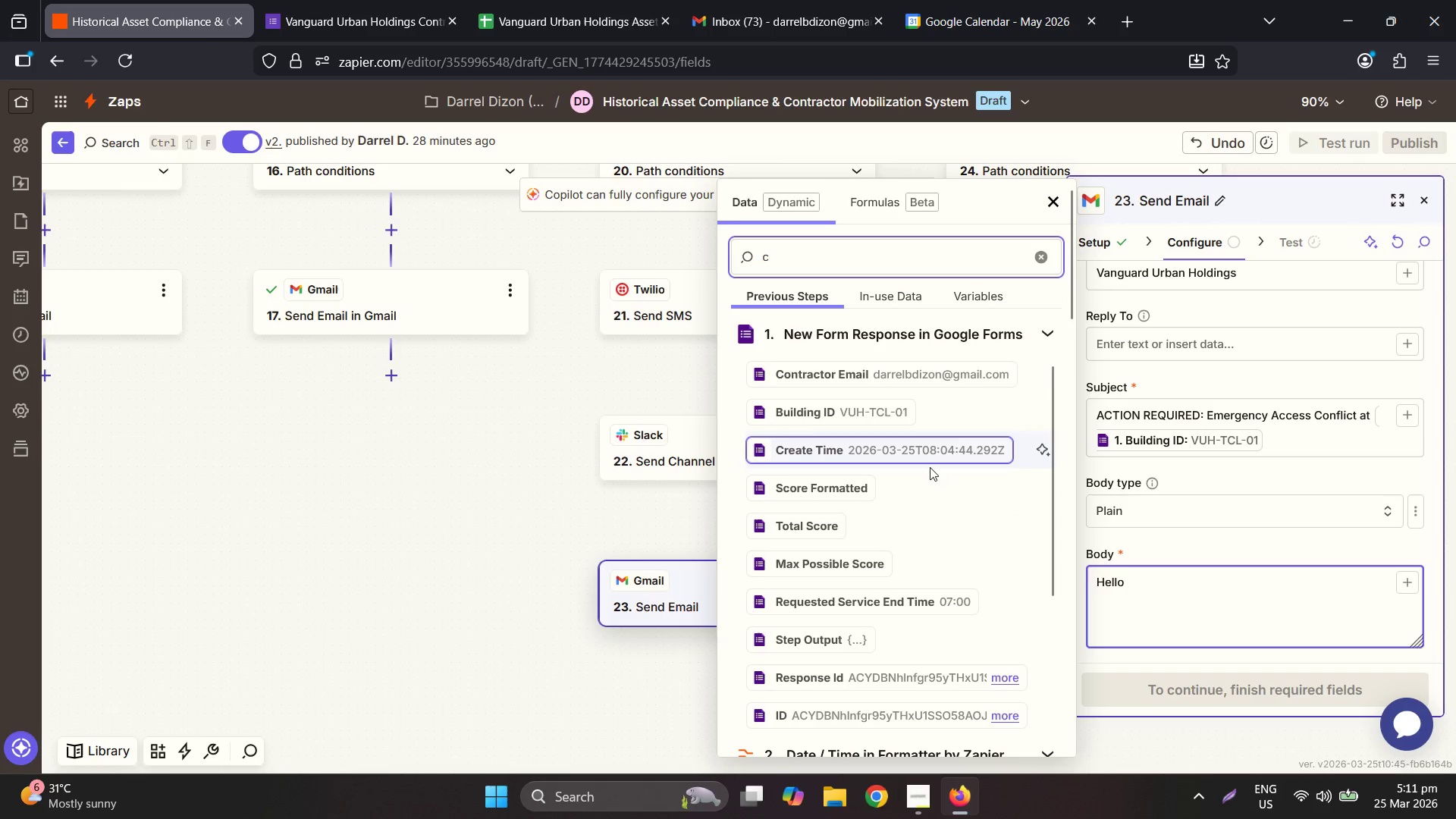 
type(om)
 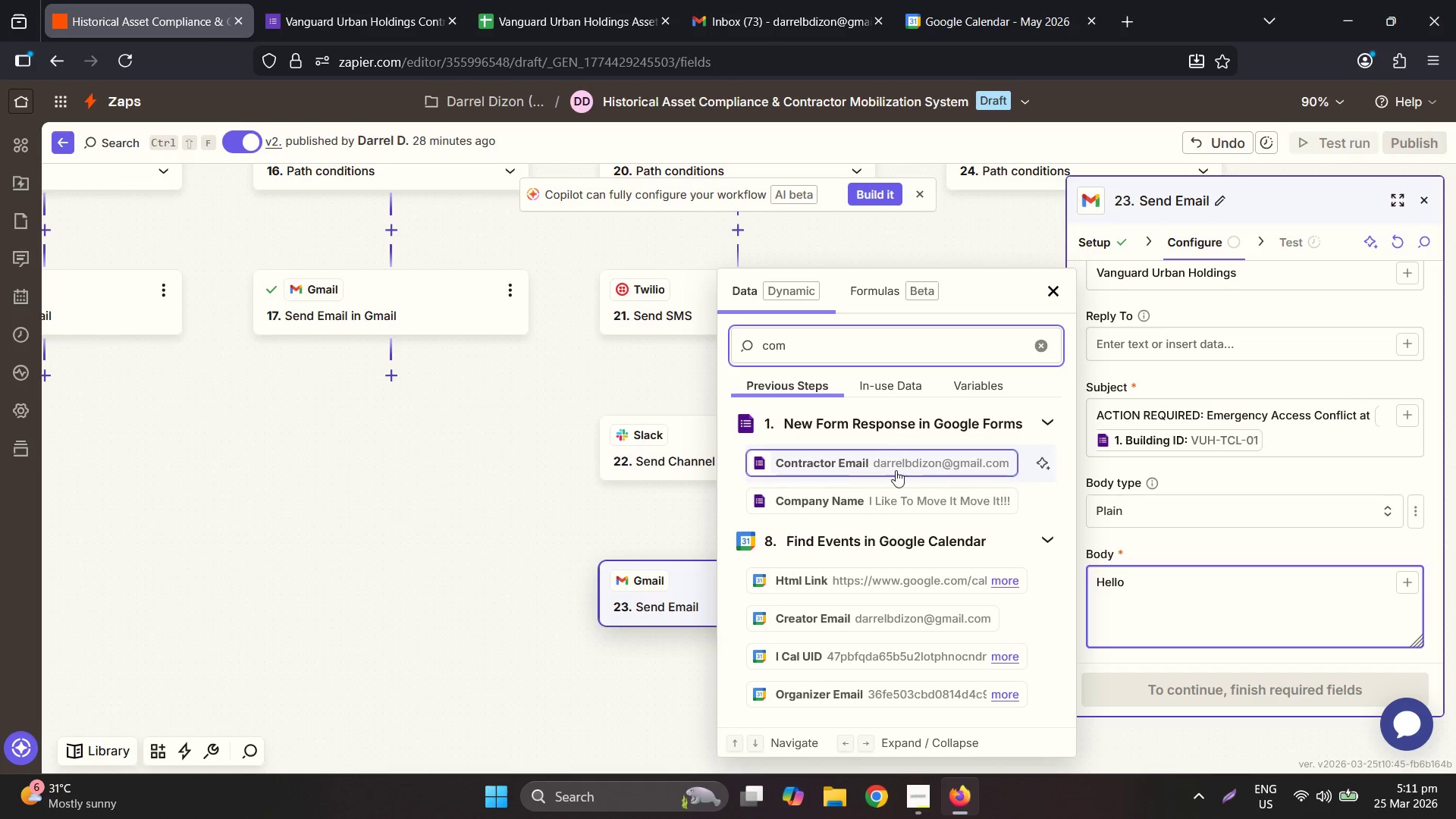 
left_click([839, 506])
 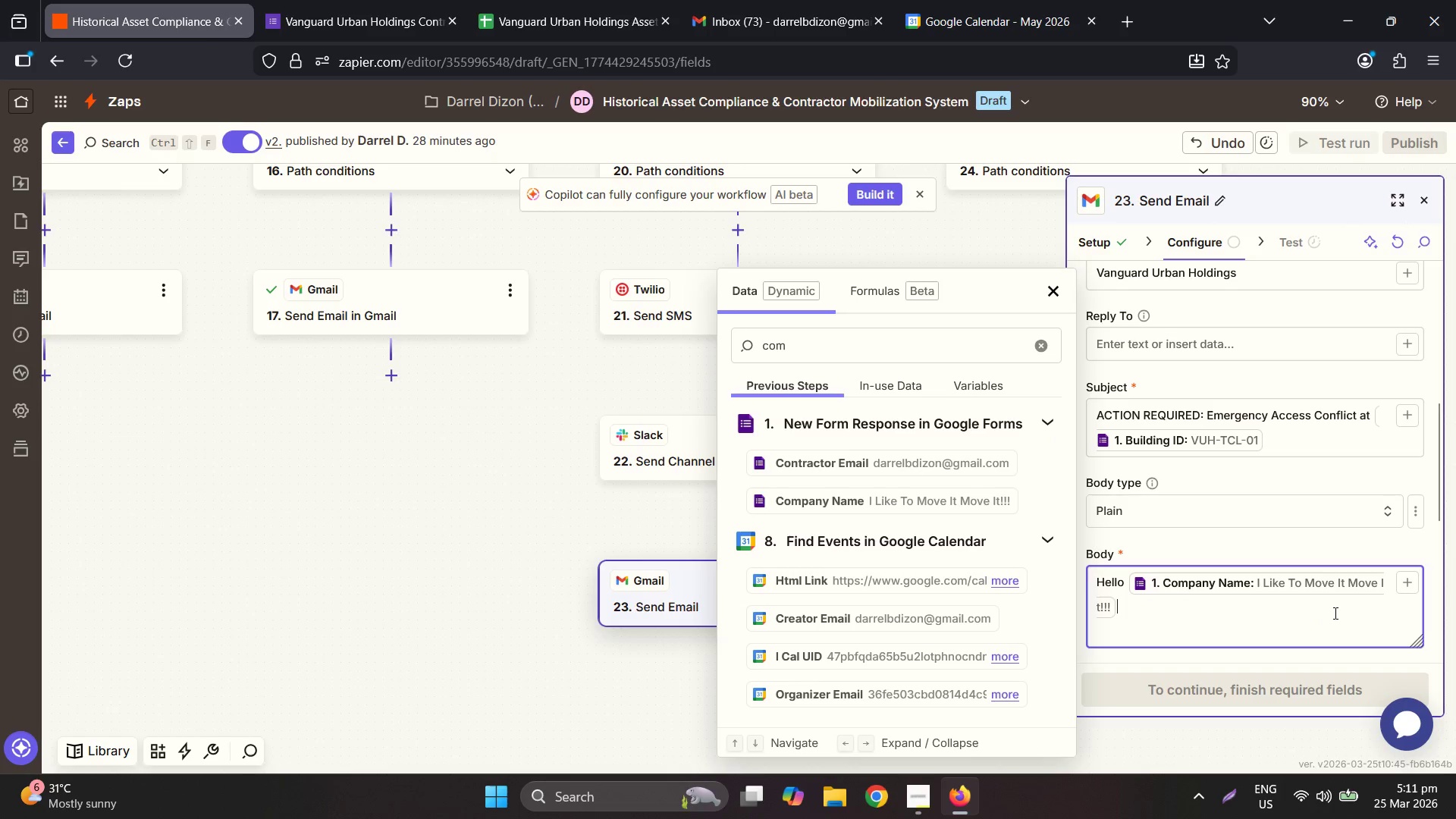 
key(Comma)
 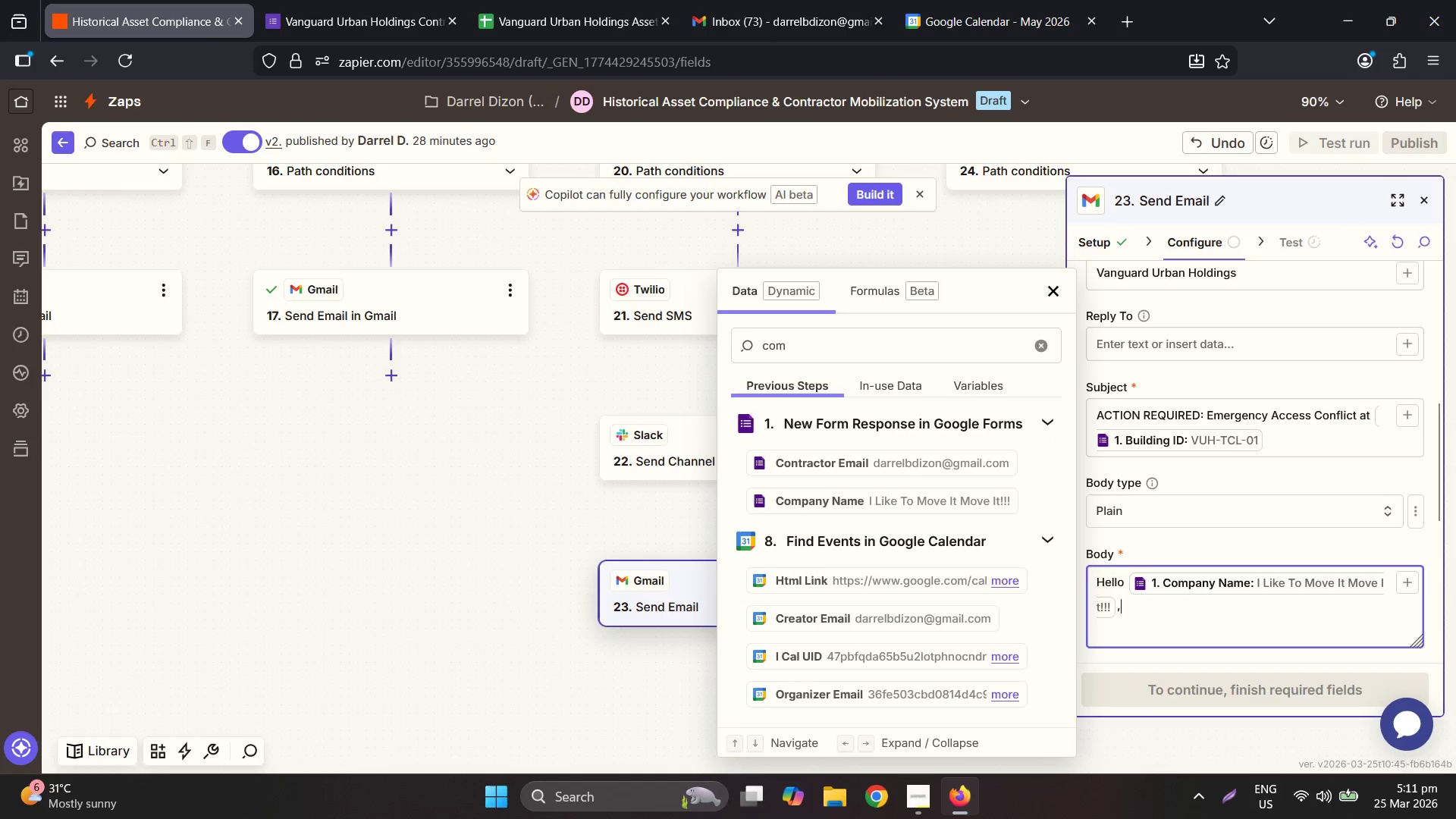 
key(Enter)
 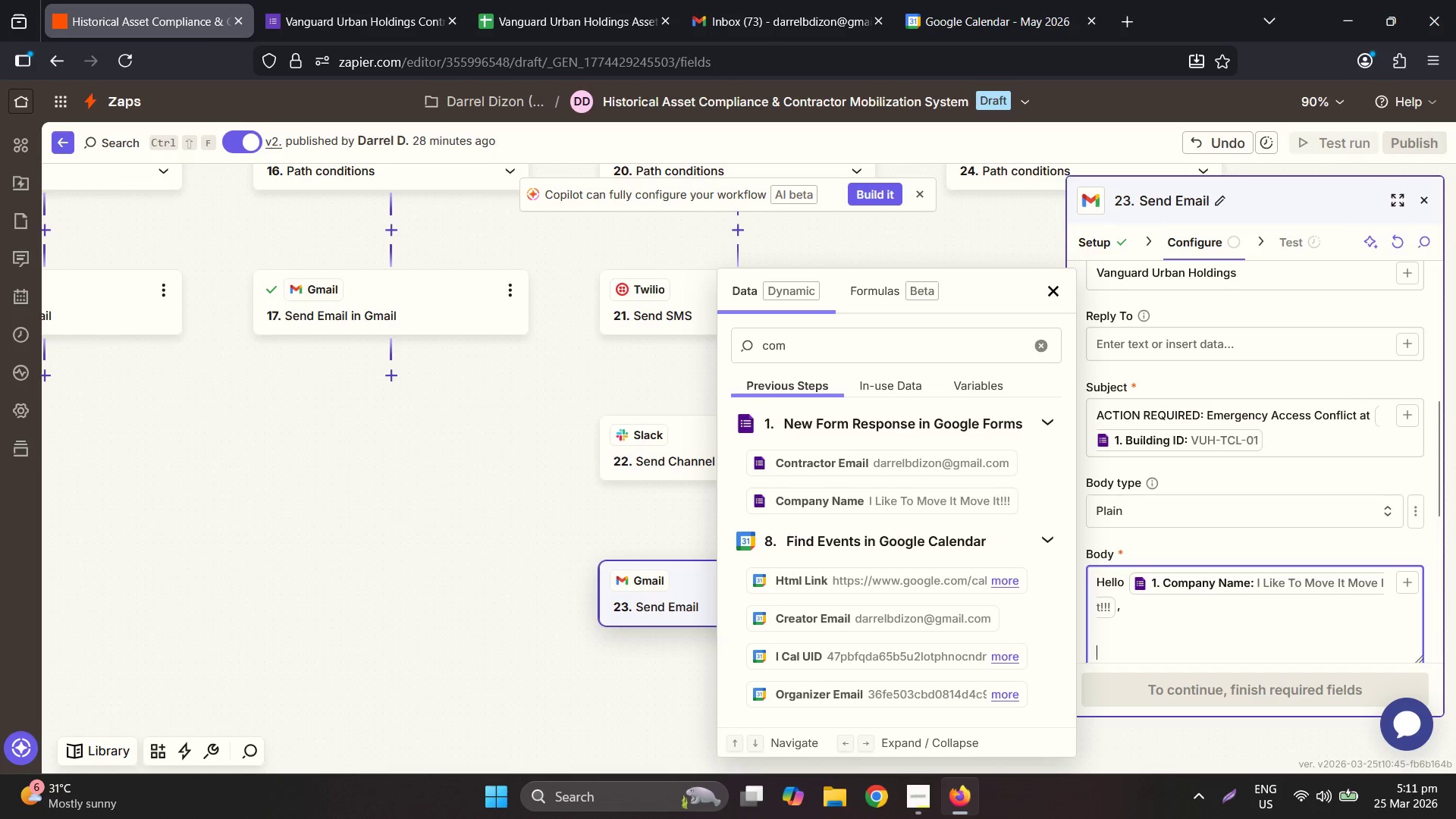 
key(Enter)
 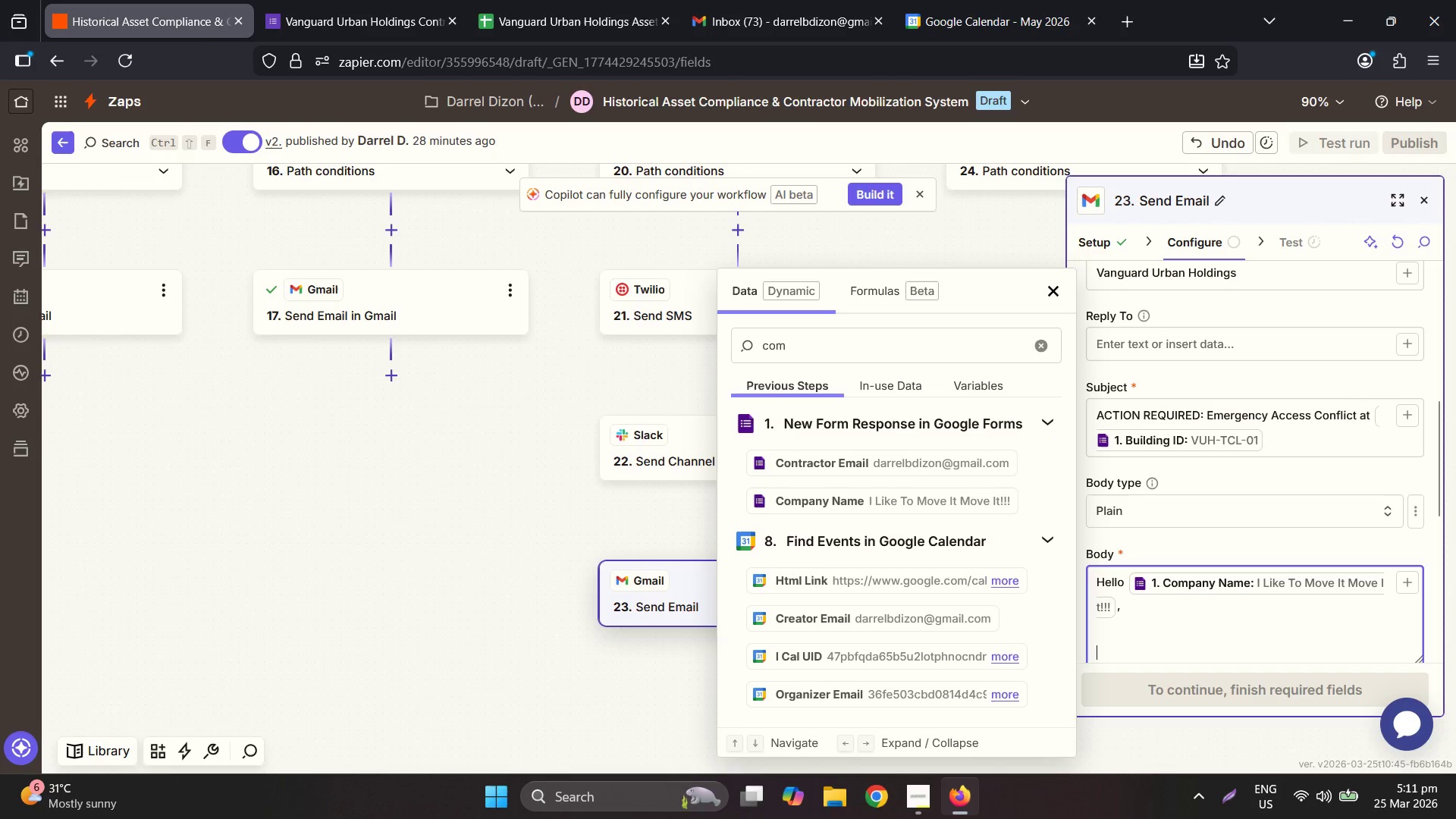 
type(We ha)
key(Backspace)
type(have rec)
key(Backspace)
type(ave c)
key(Backspace)
type(received your Em)
key(Backspace)
type(MERGENCY service request for B)
key(Backspace)
 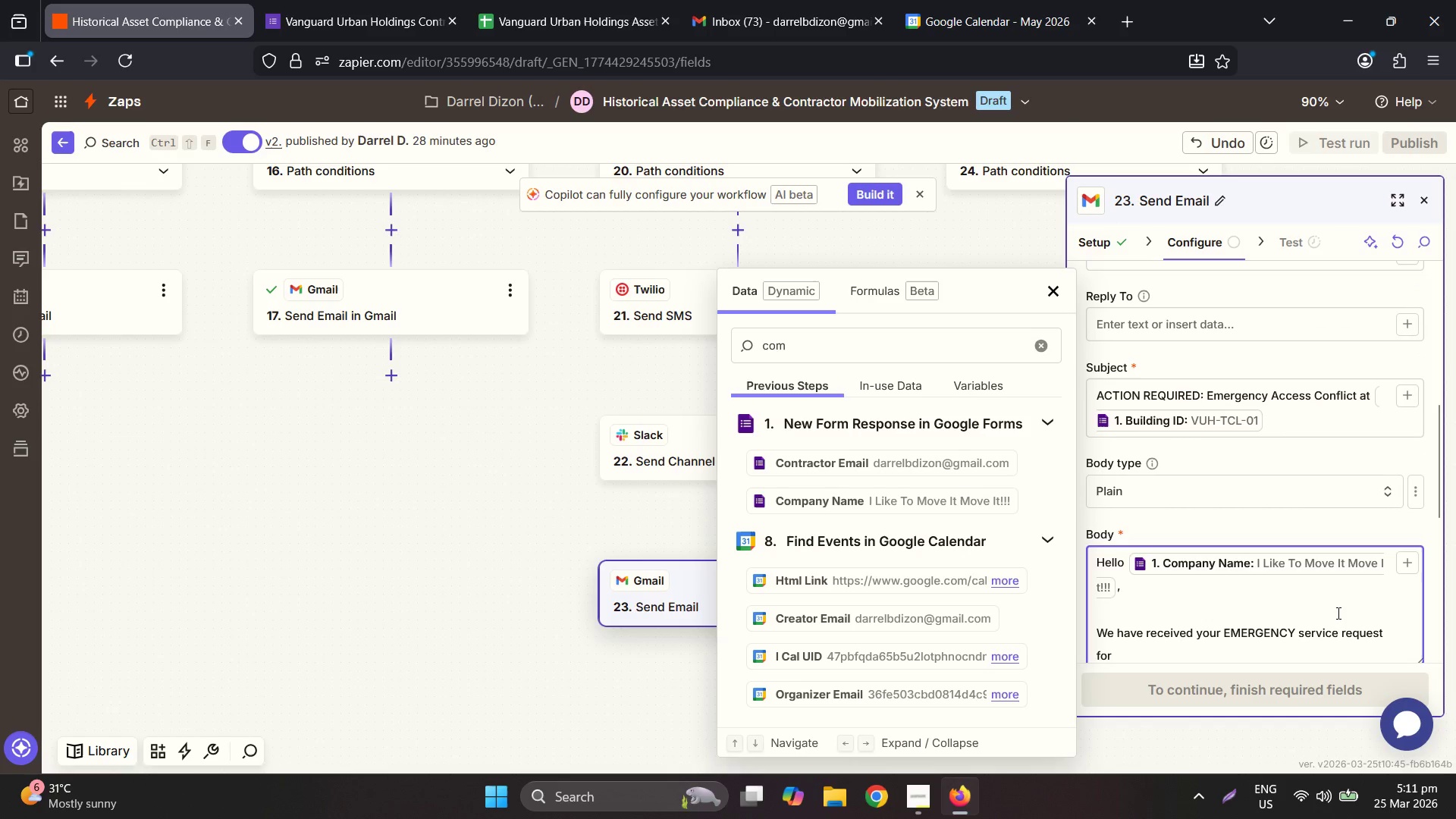 
double_click([827, 340])
 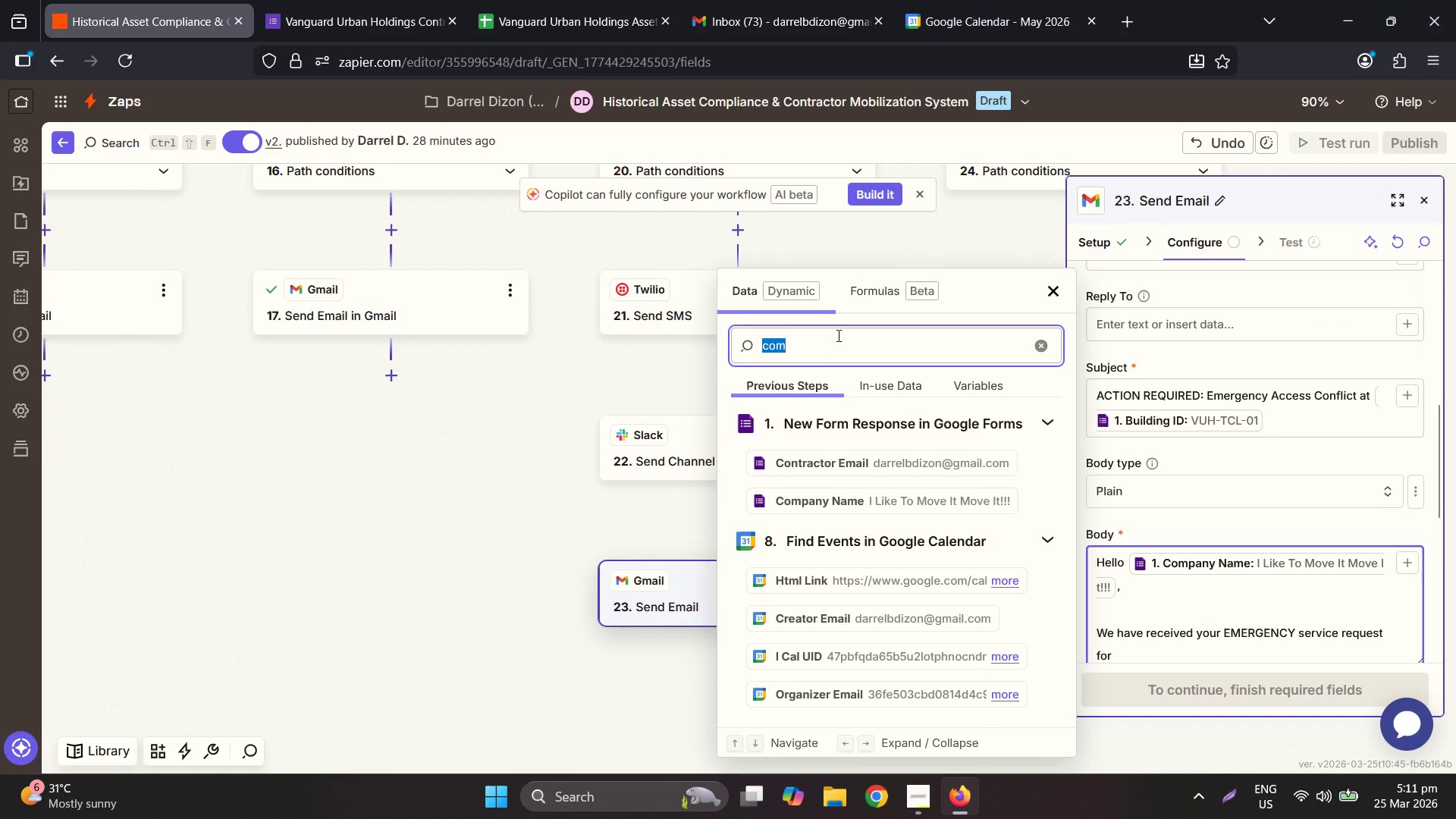 
type(bul)
 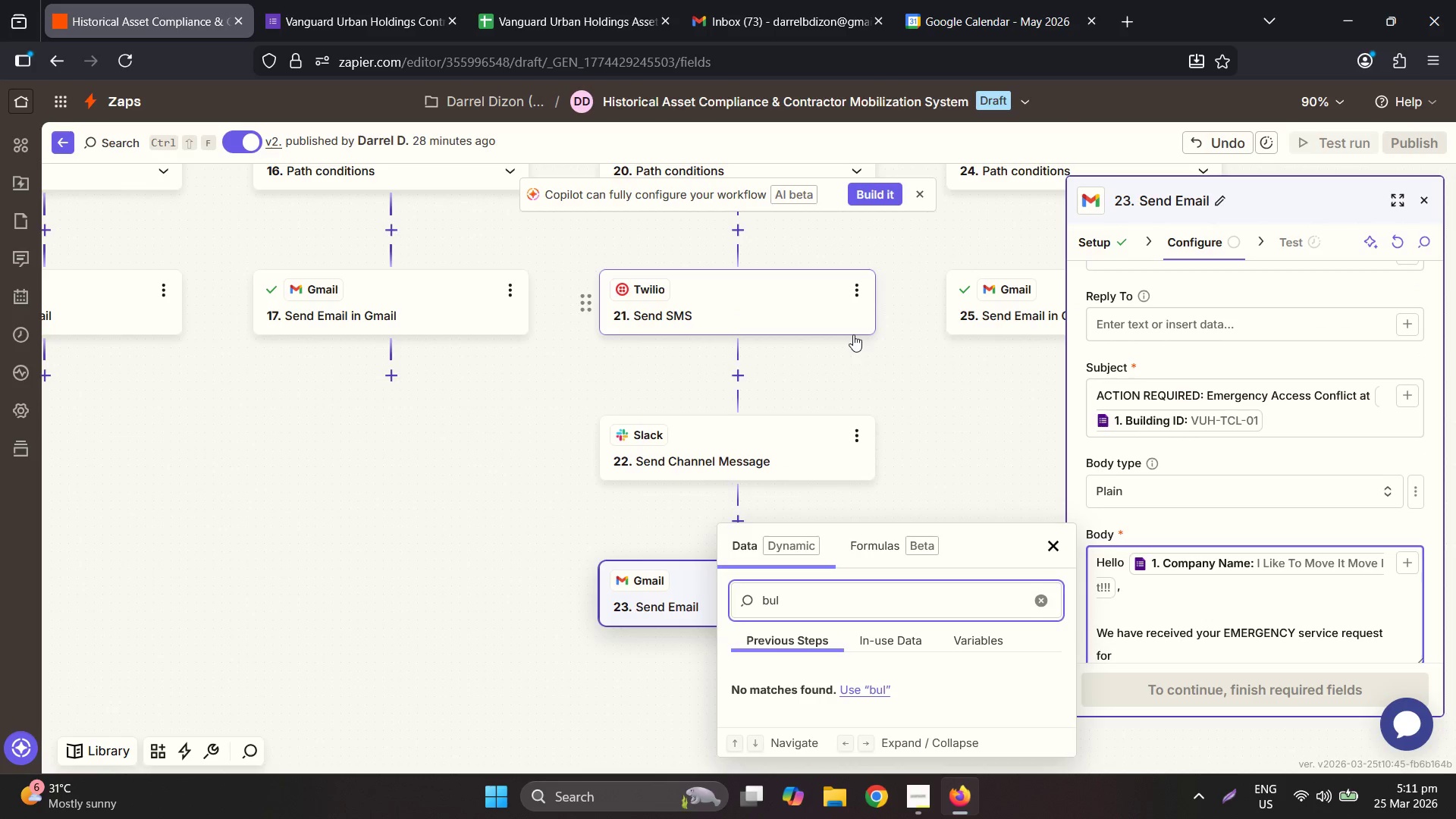 
key(Backspace)
type(il)
 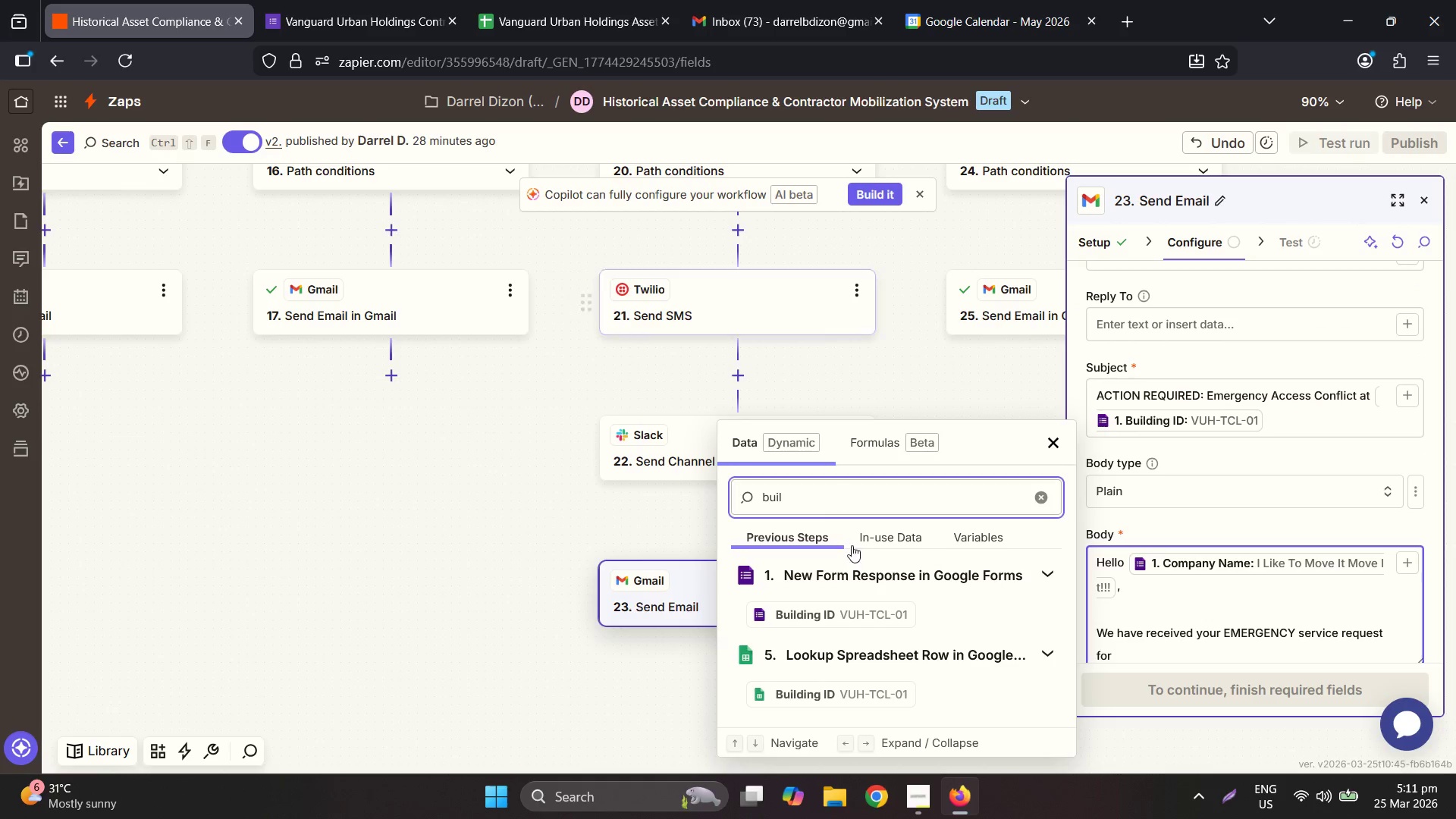 
left_click([847, 616])
 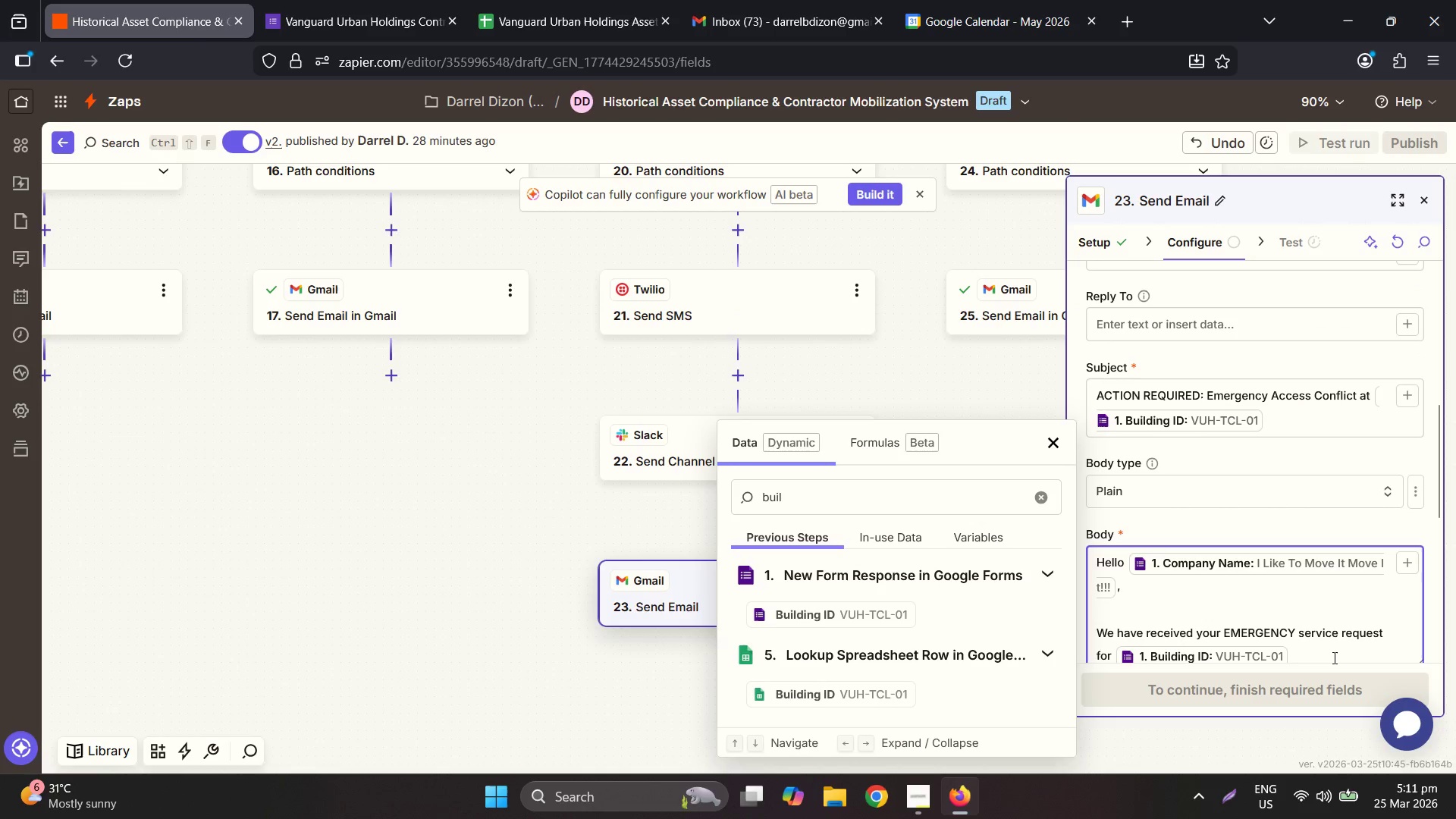 
type( for the)
key(Backspace)
key(Backspace)
key(Backspace)
 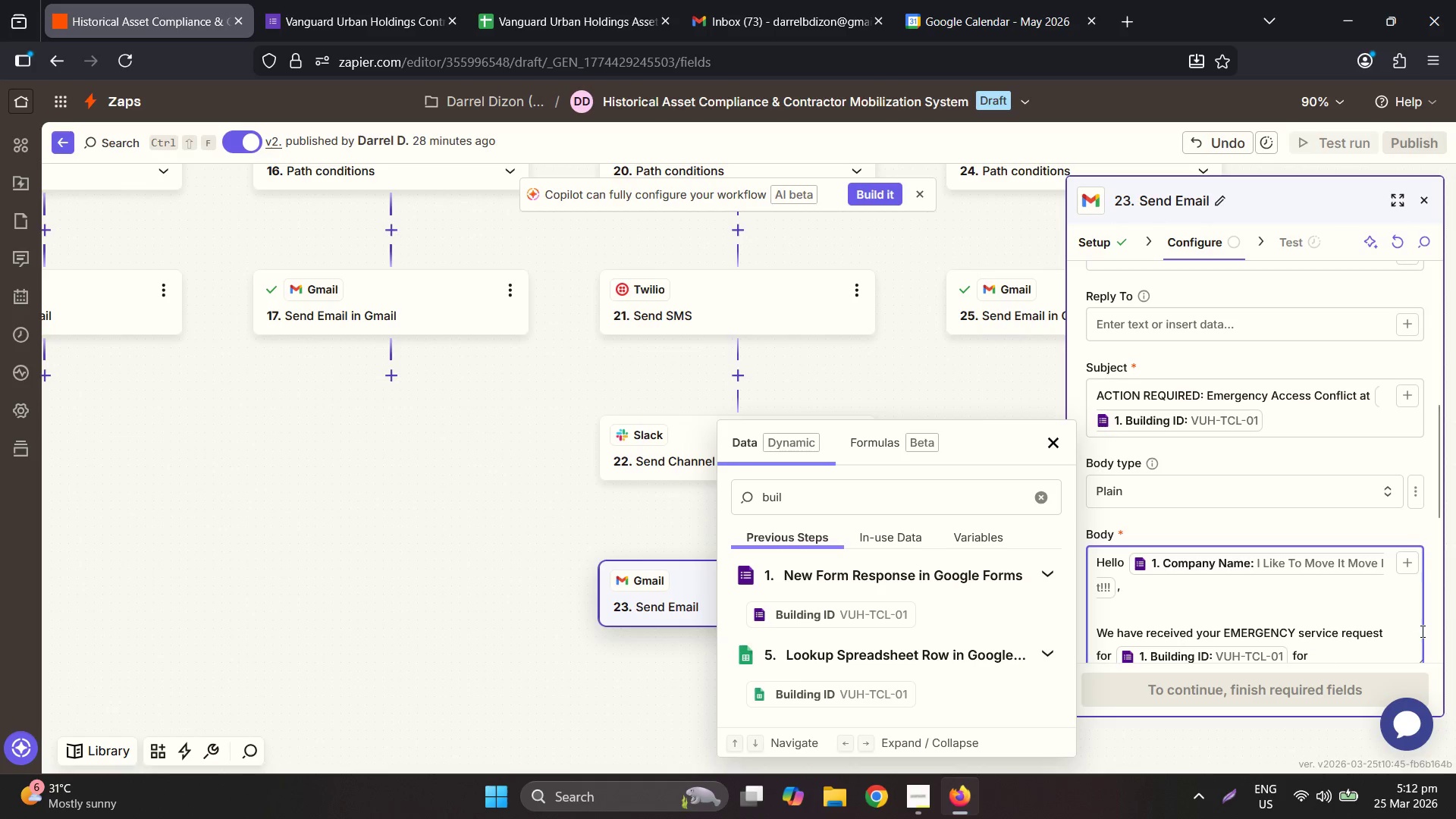 
scroll: coordinate [1311, 632], scroll_direction: down, amount: 1.0
 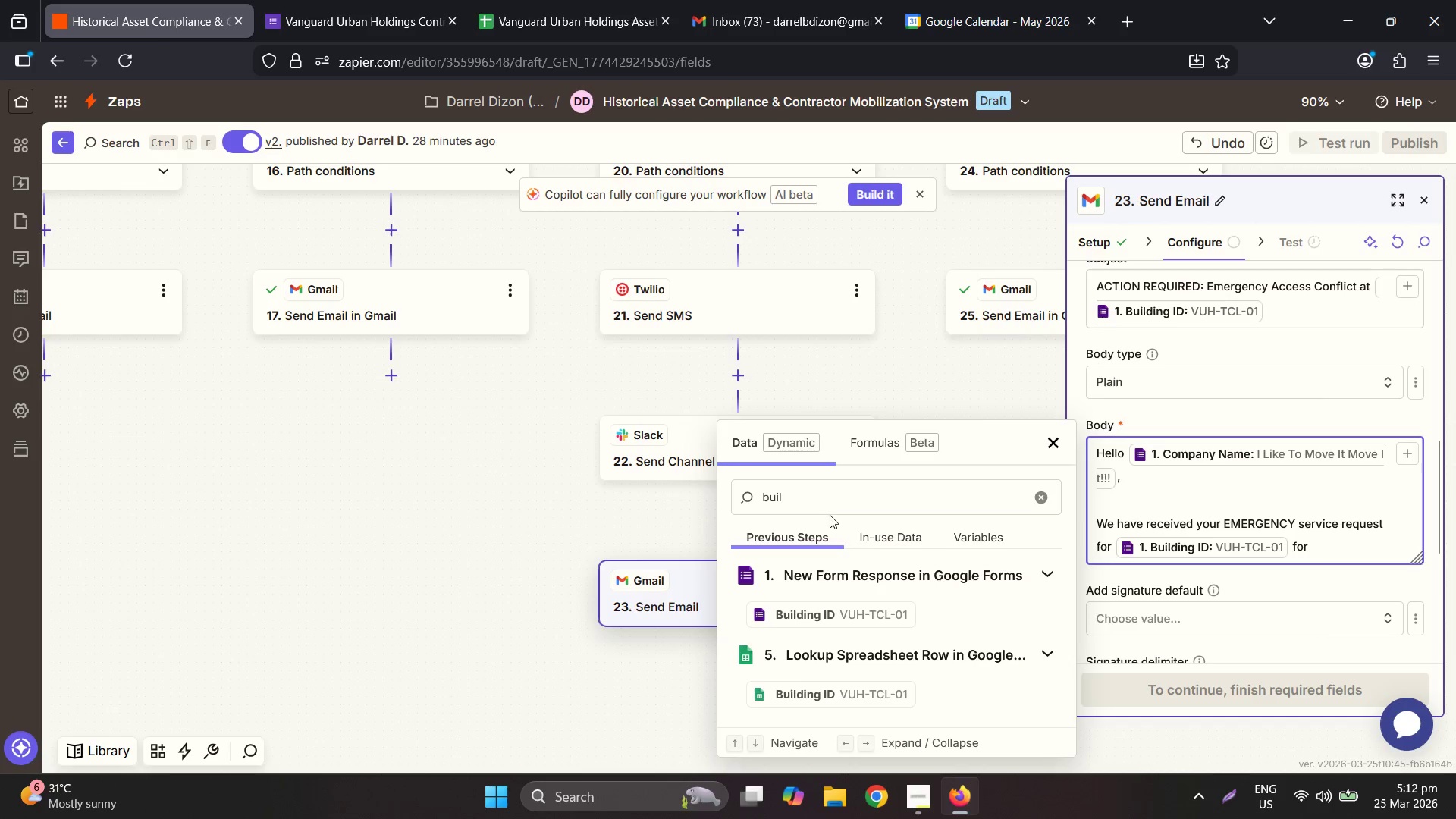 
double_click([813, 504])
 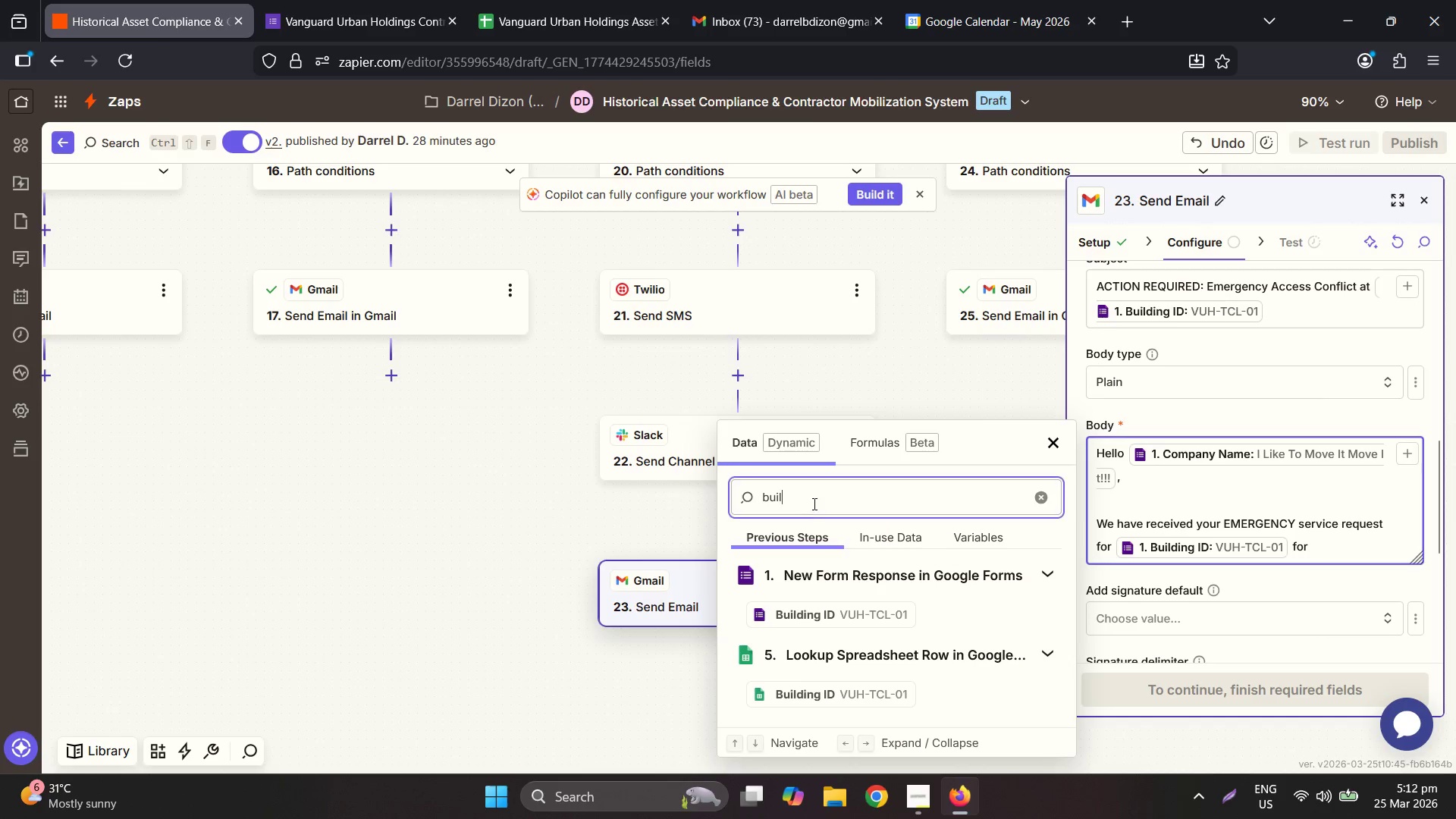 
triple_click([813, 504])
 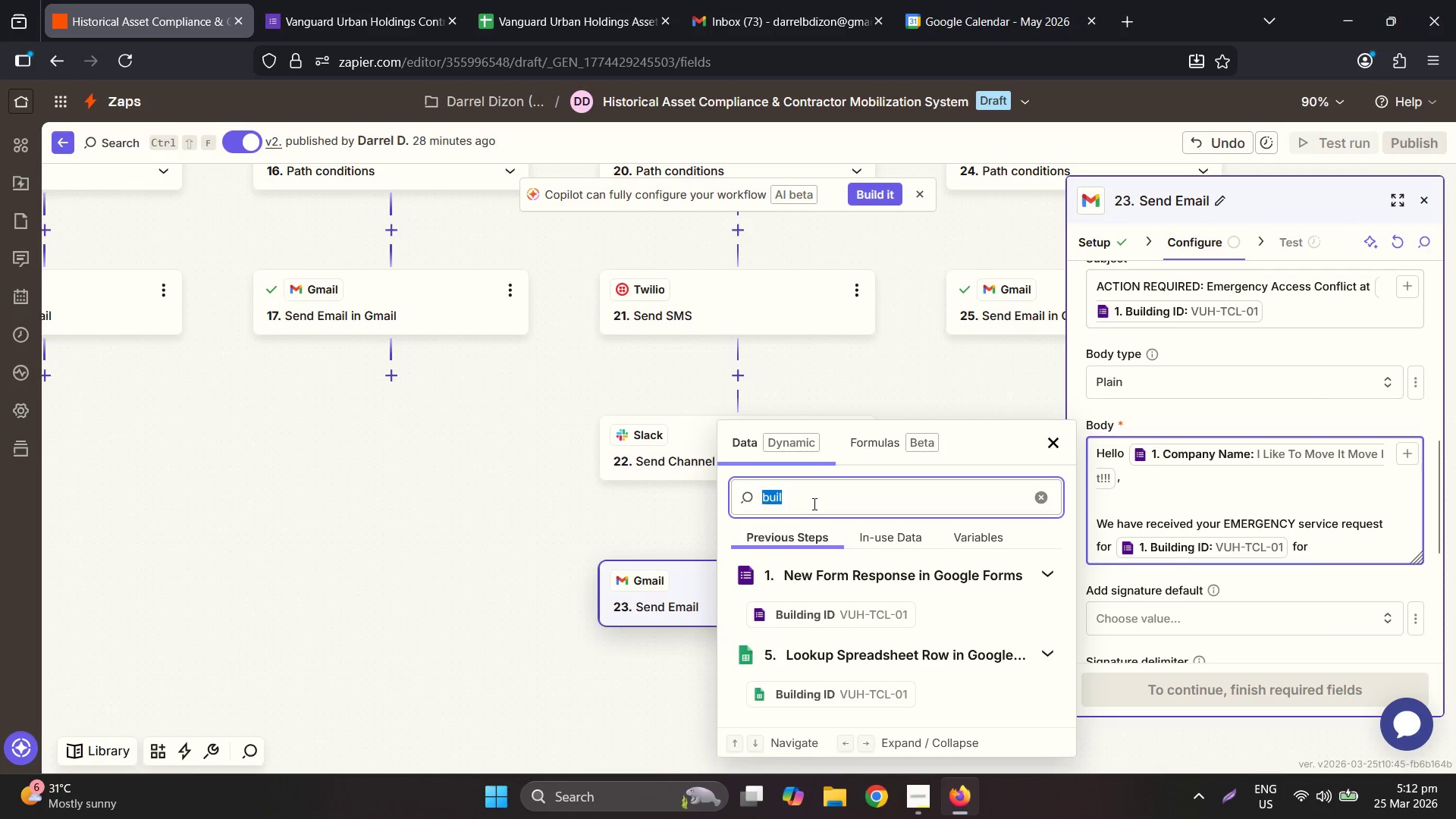 
type(date)
 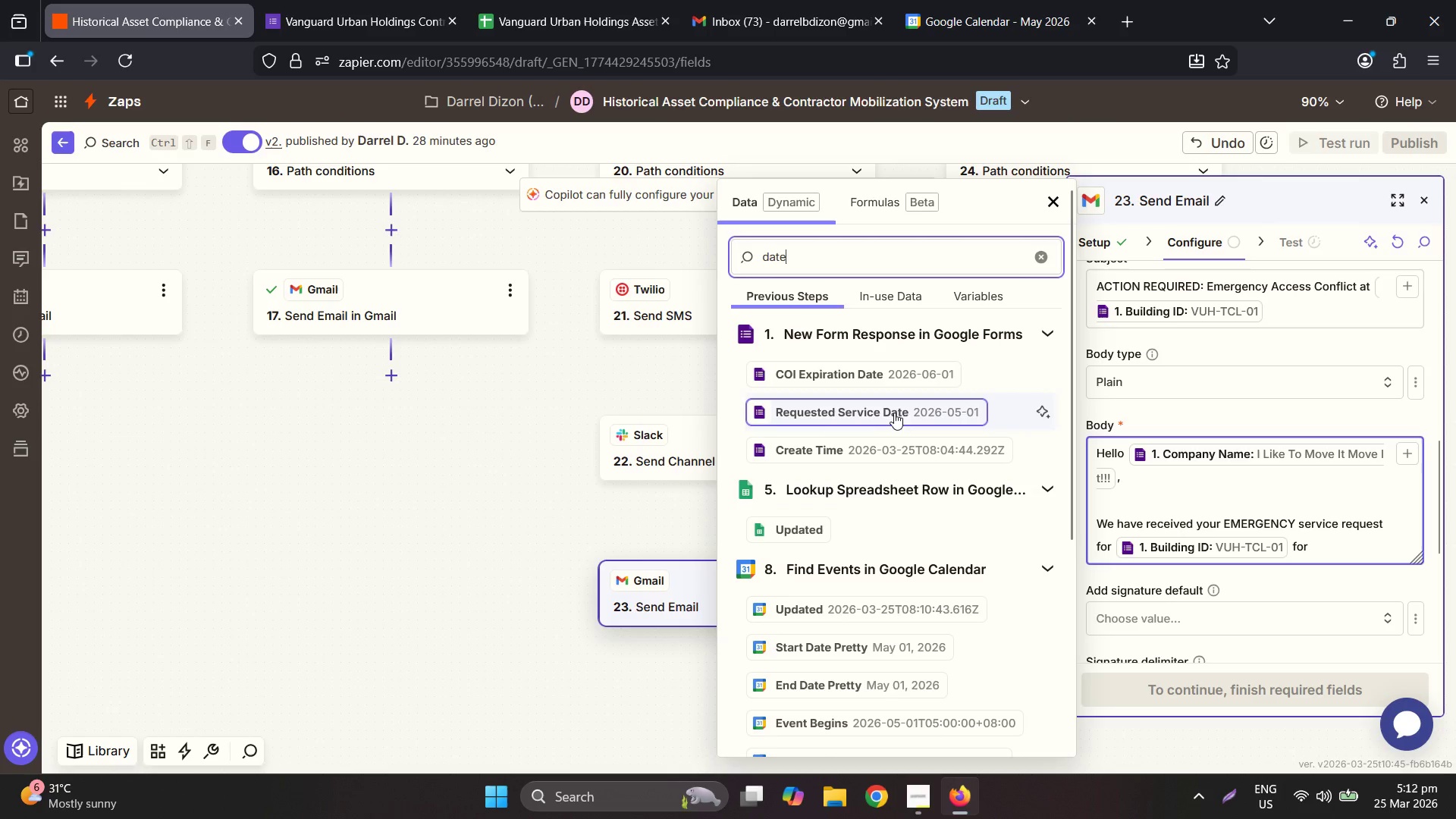 
left_click([893, 410])
 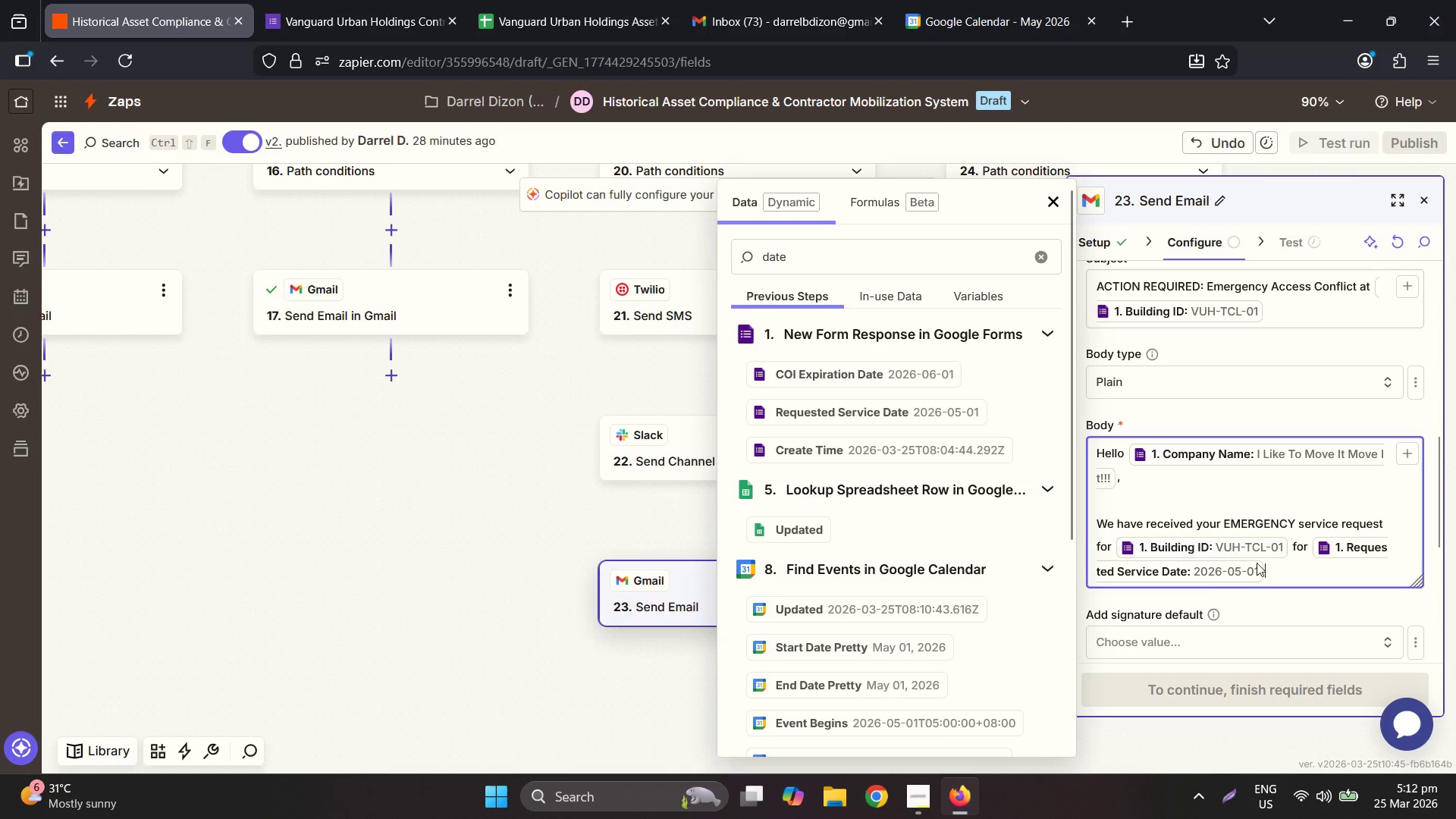 
left_click([1290, 573])
 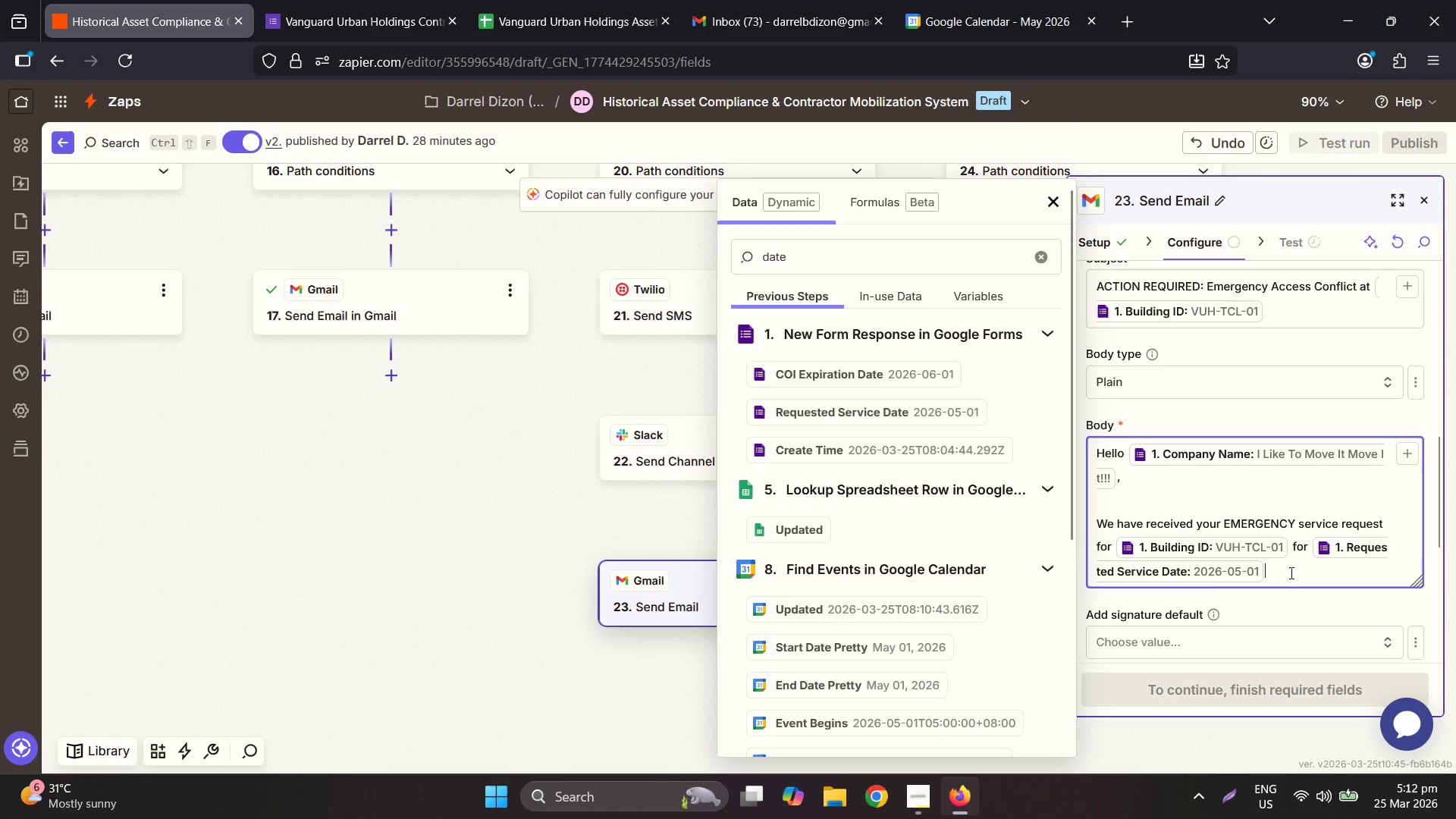 
type( at )
 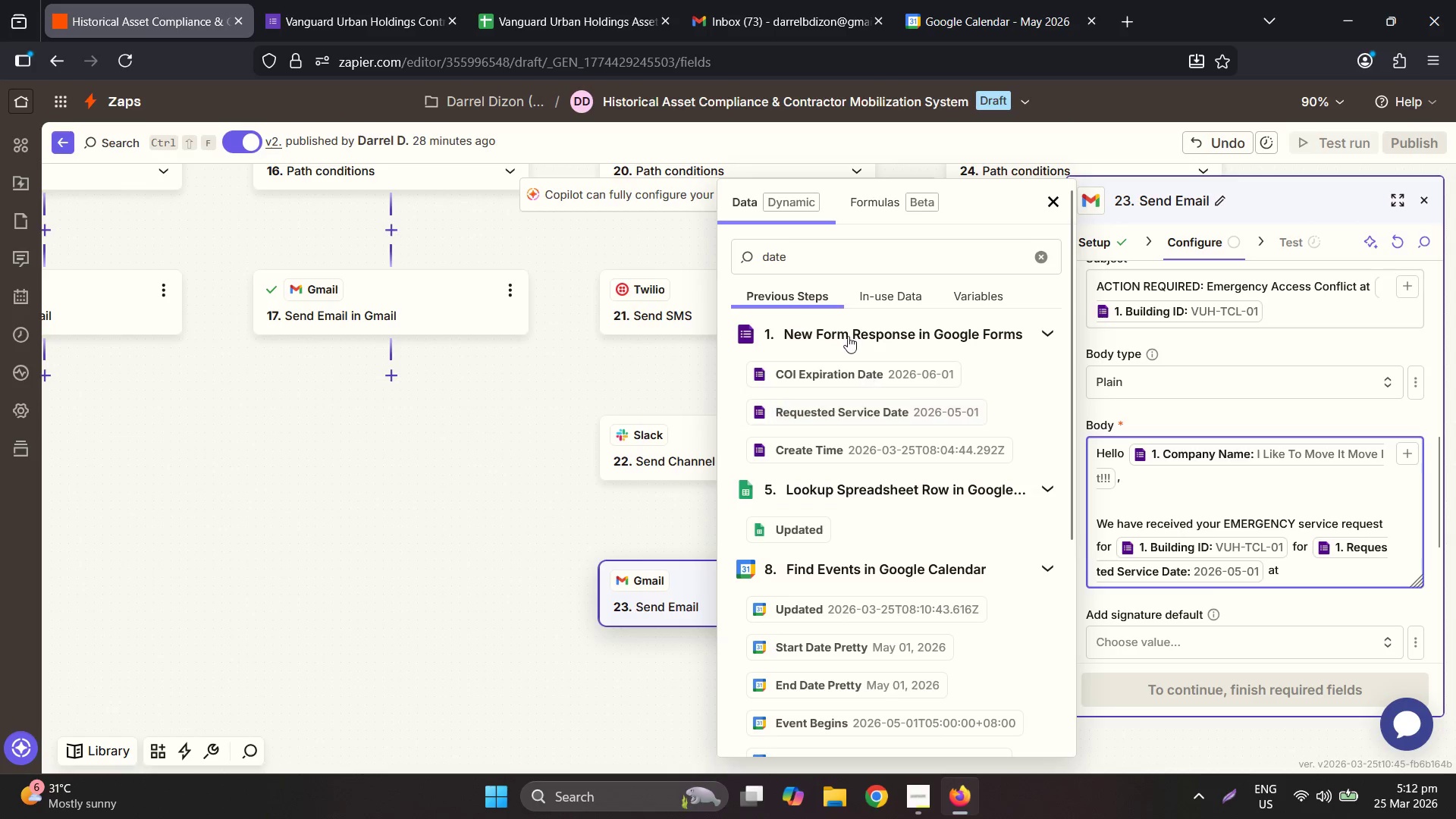 
double_click([802, 253])
 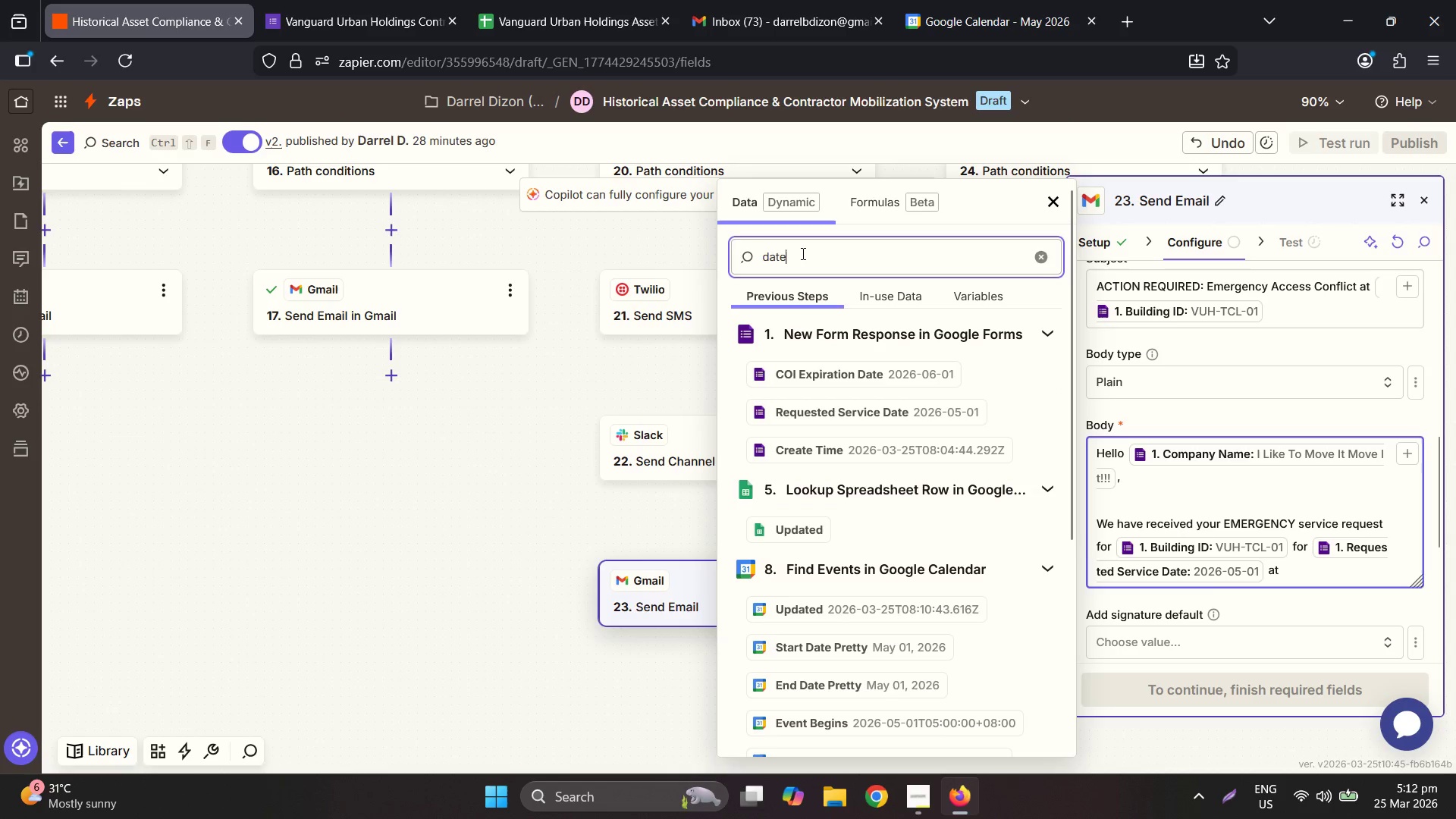 
triple_click([802, 253])
 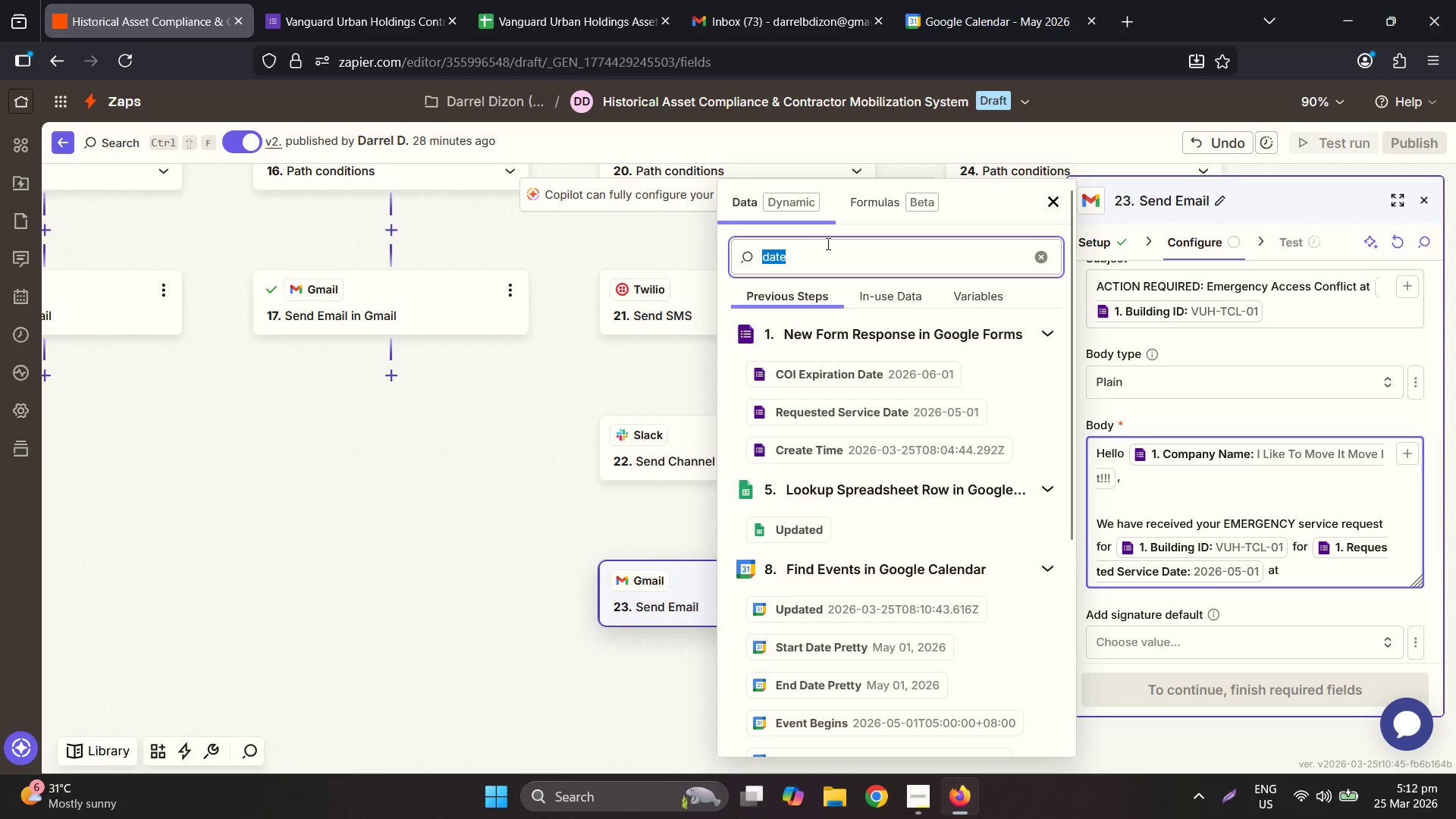 
type(time)
 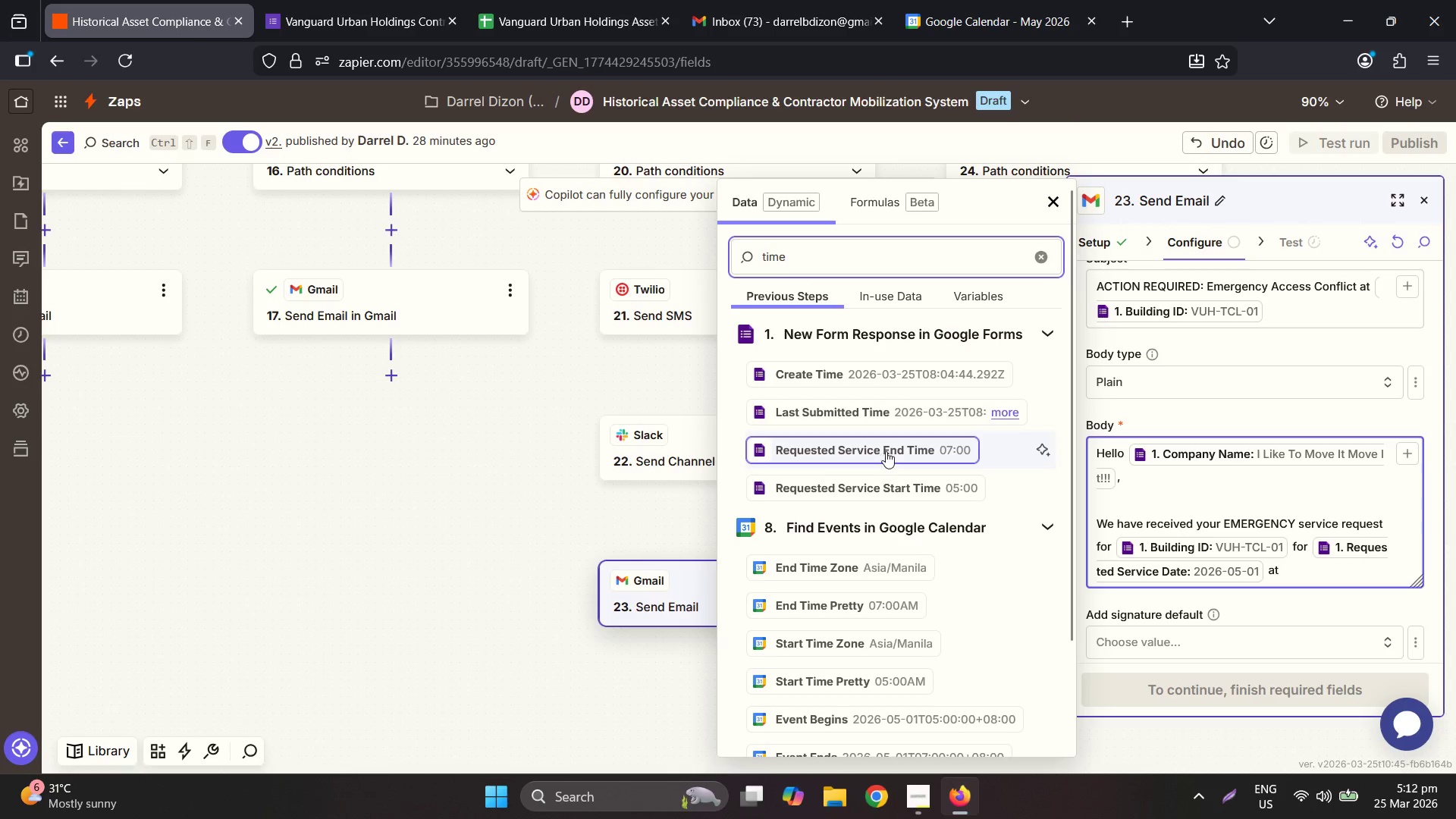 
left_click([891, 485])
 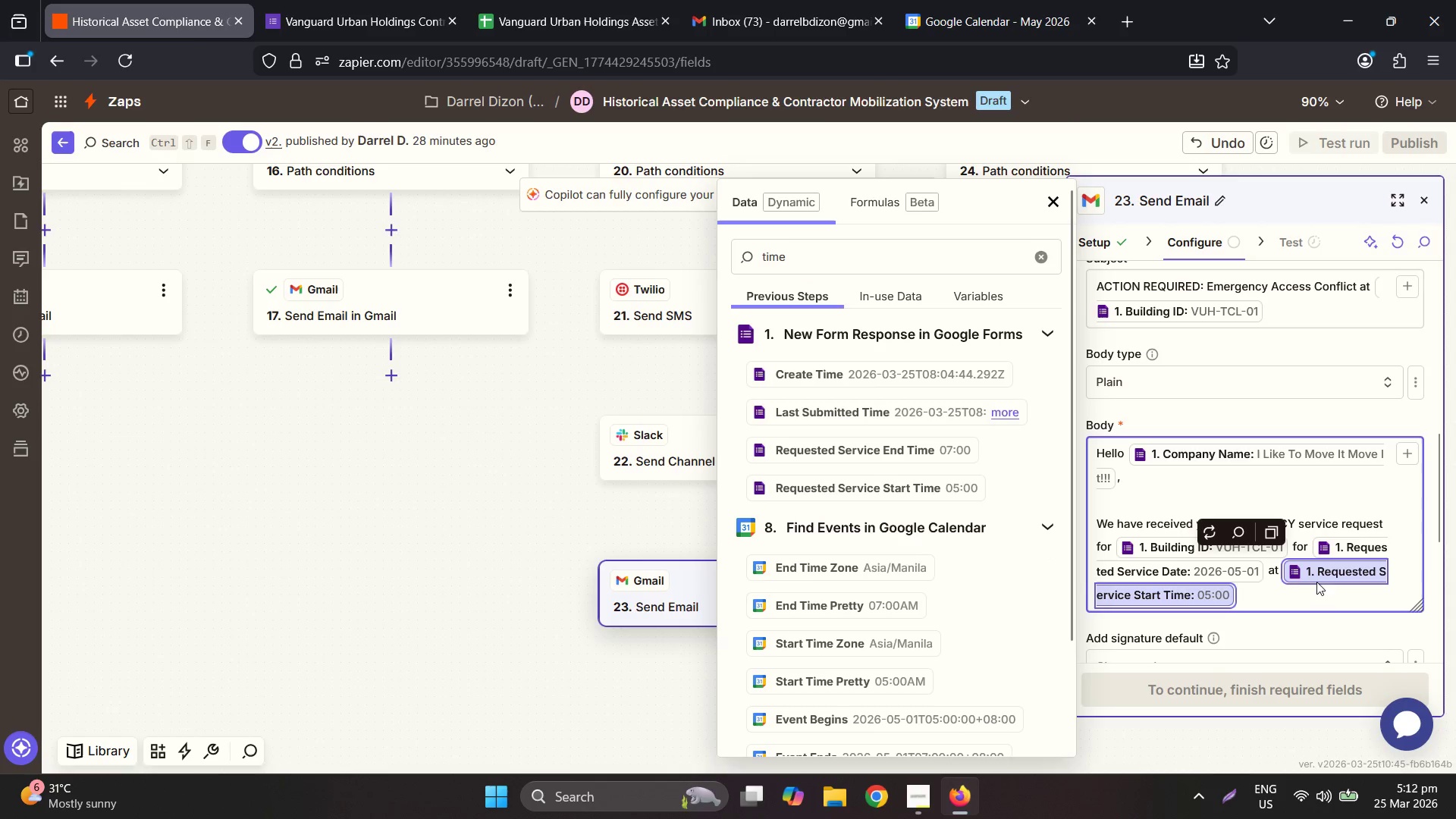 
double_click([1307, 598])
 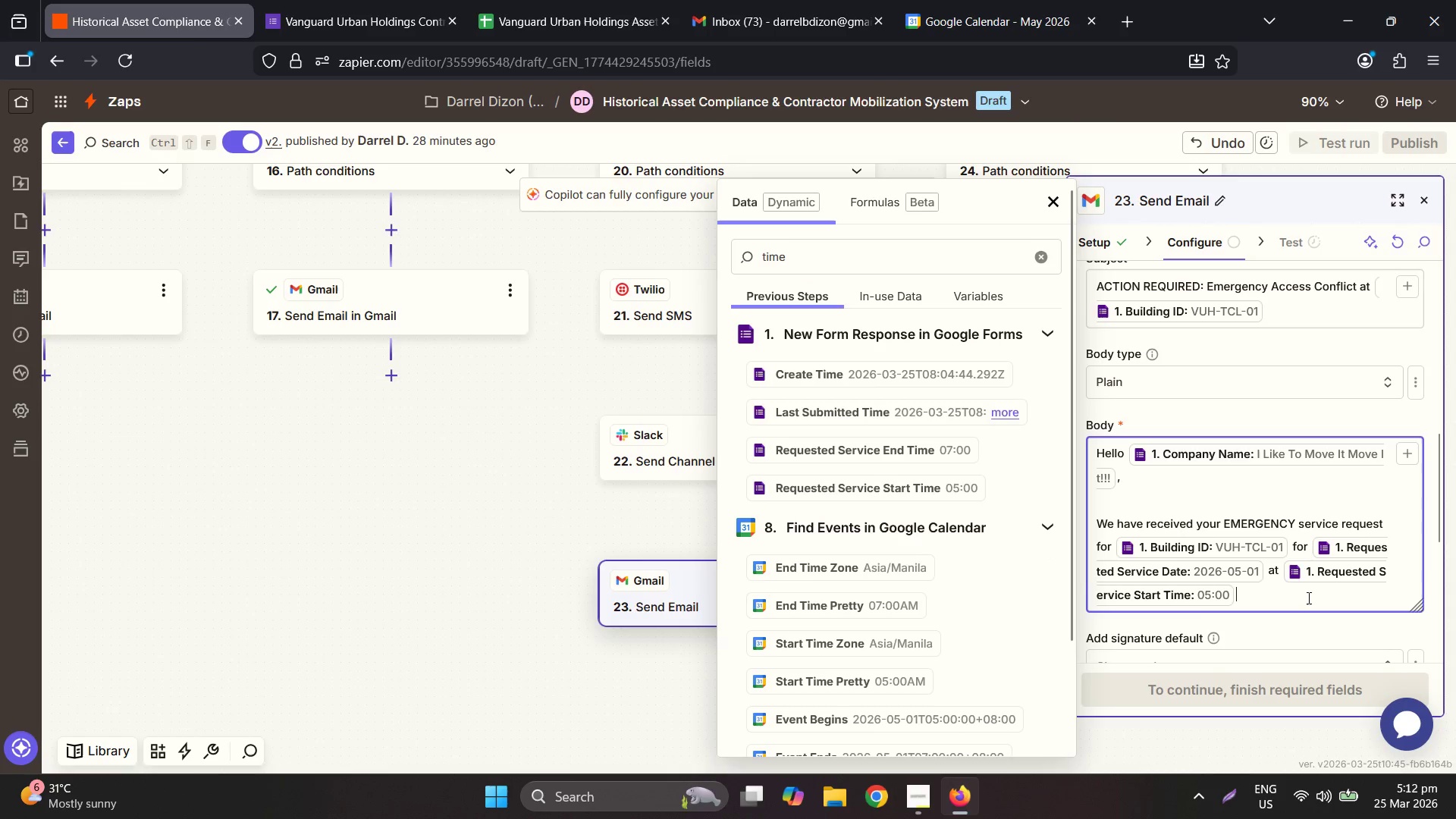 
type( to)
 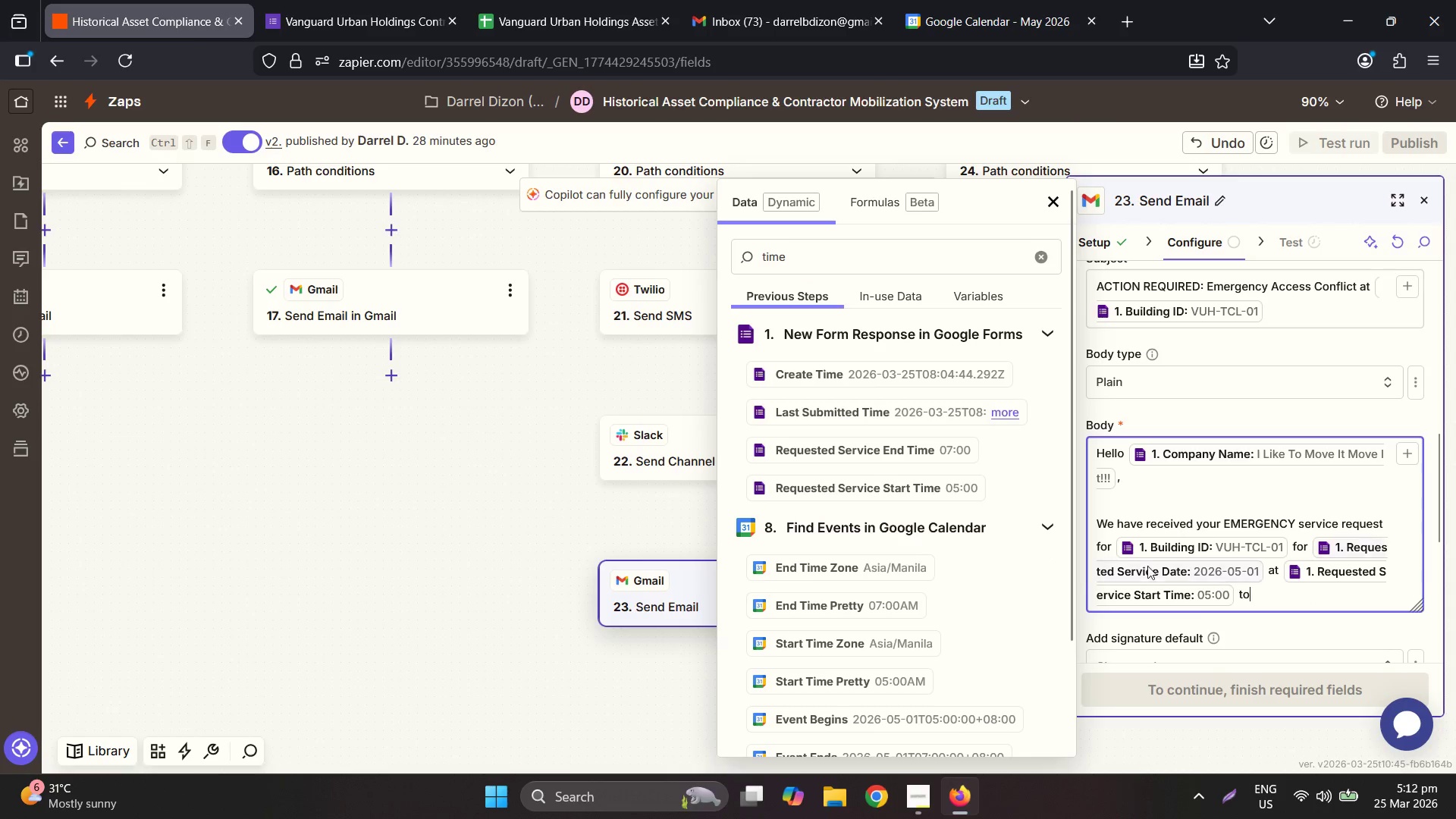 
key(Space)
 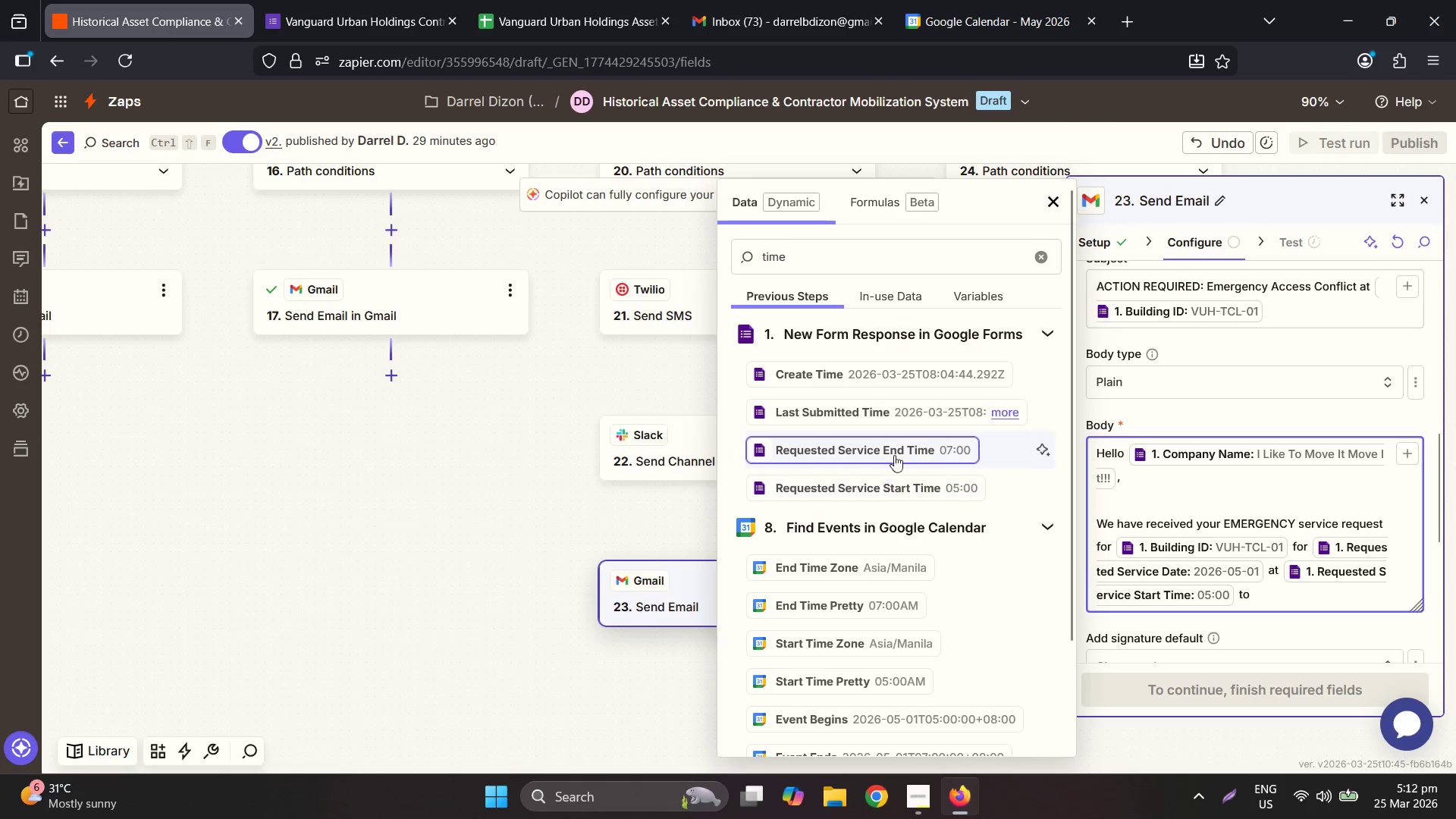 
left_click([892, 445])
 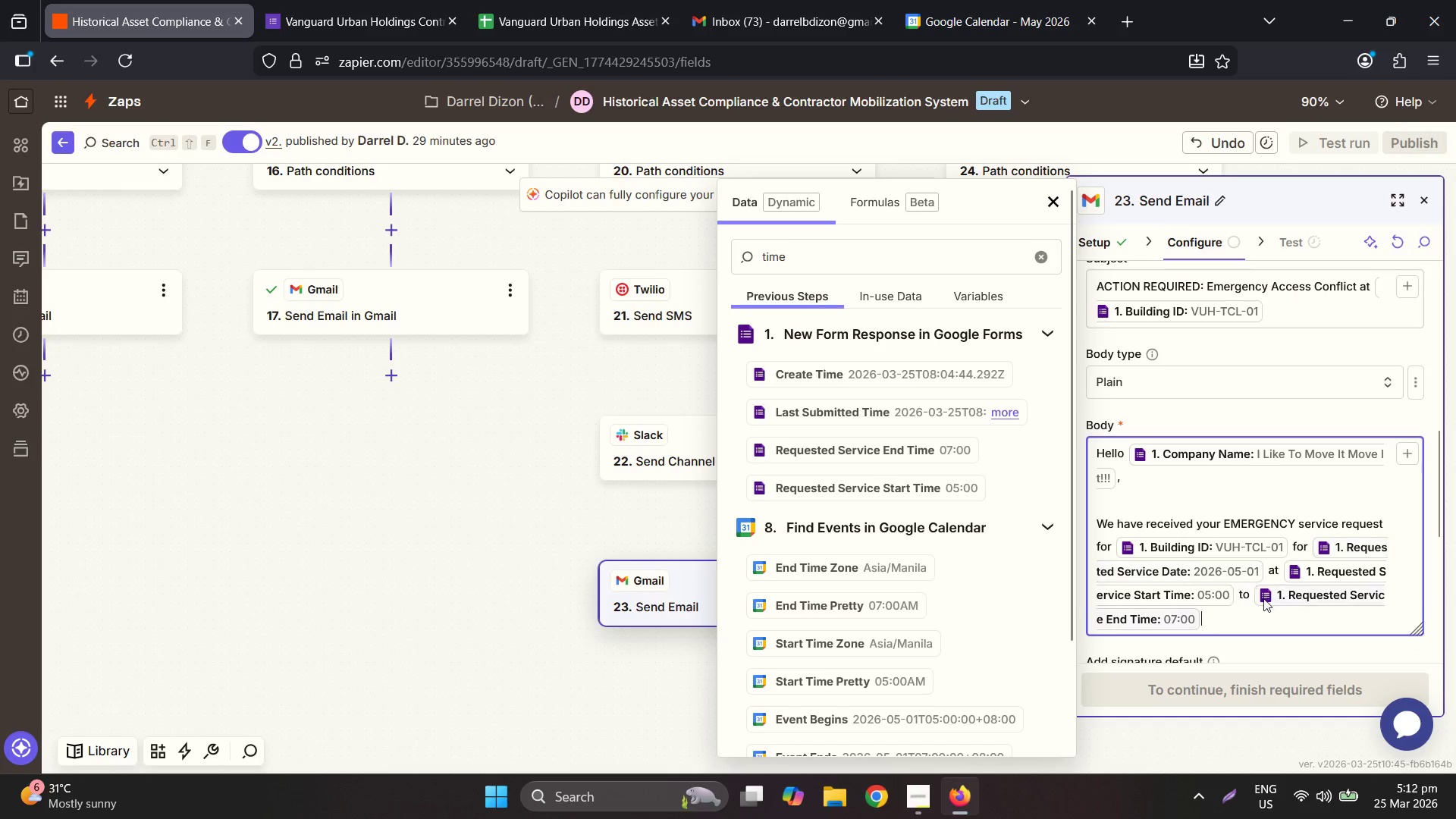 
left_click([1254, 615])
 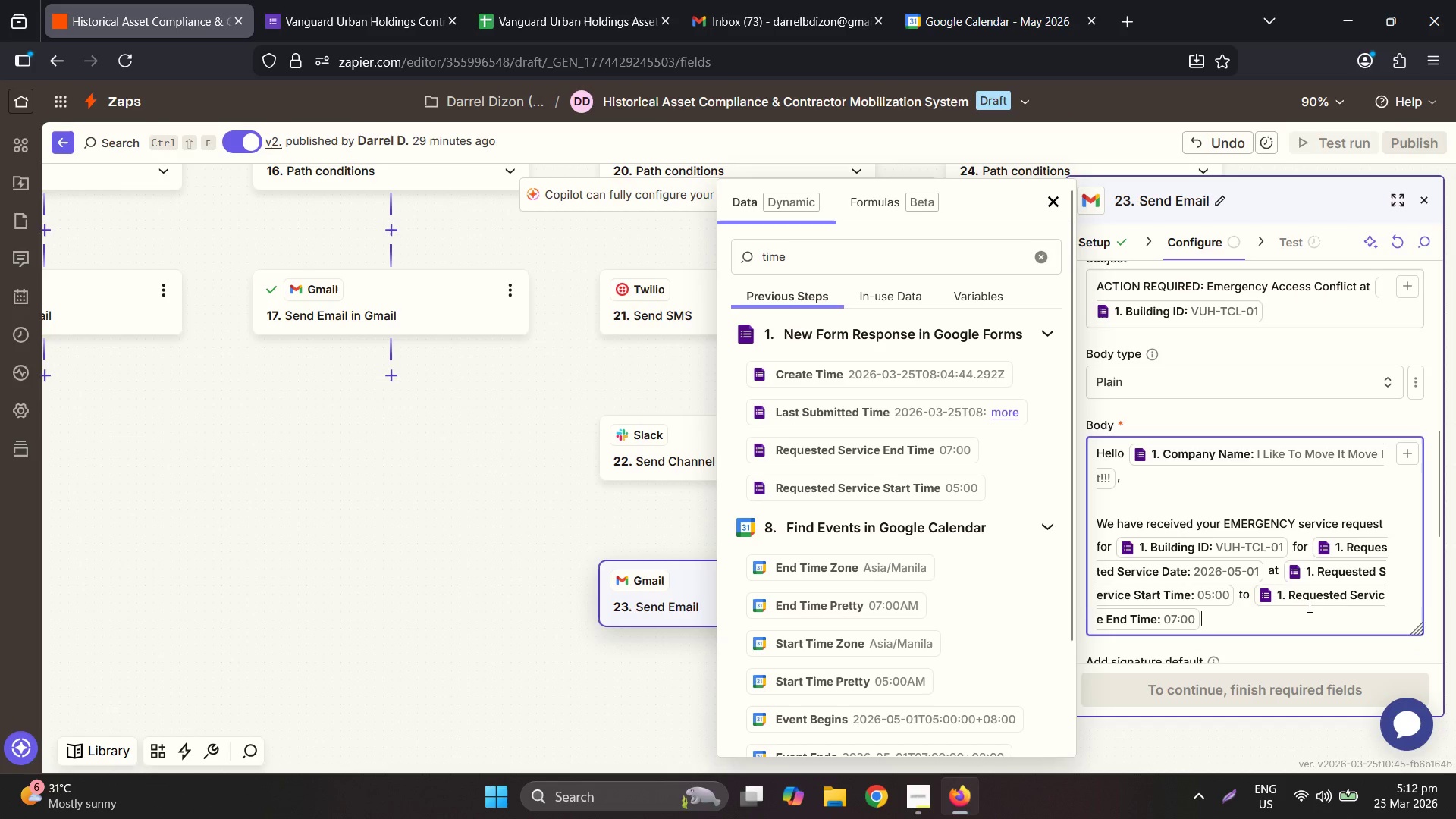 
key(Period)
 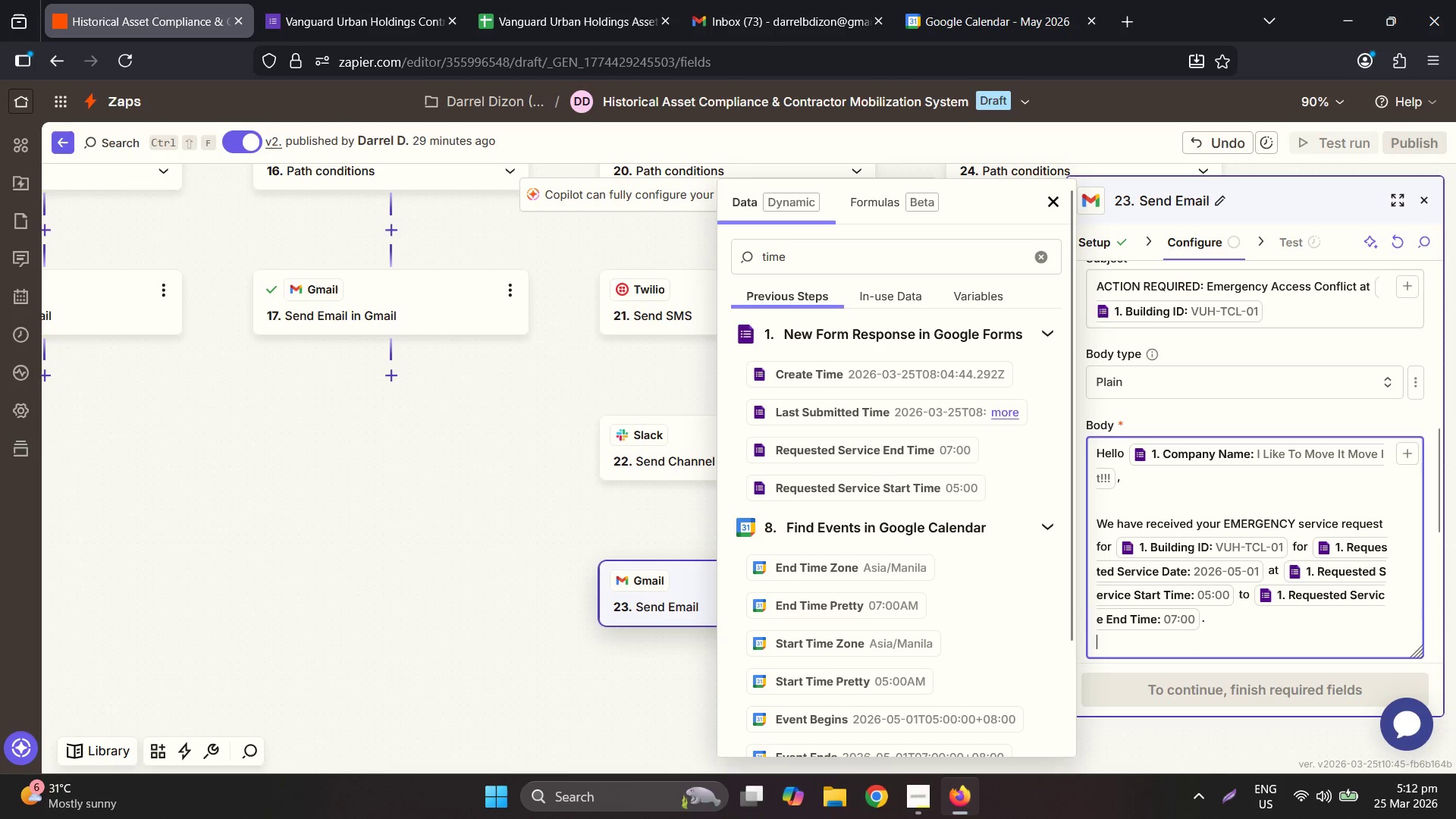 
key(Enter)
 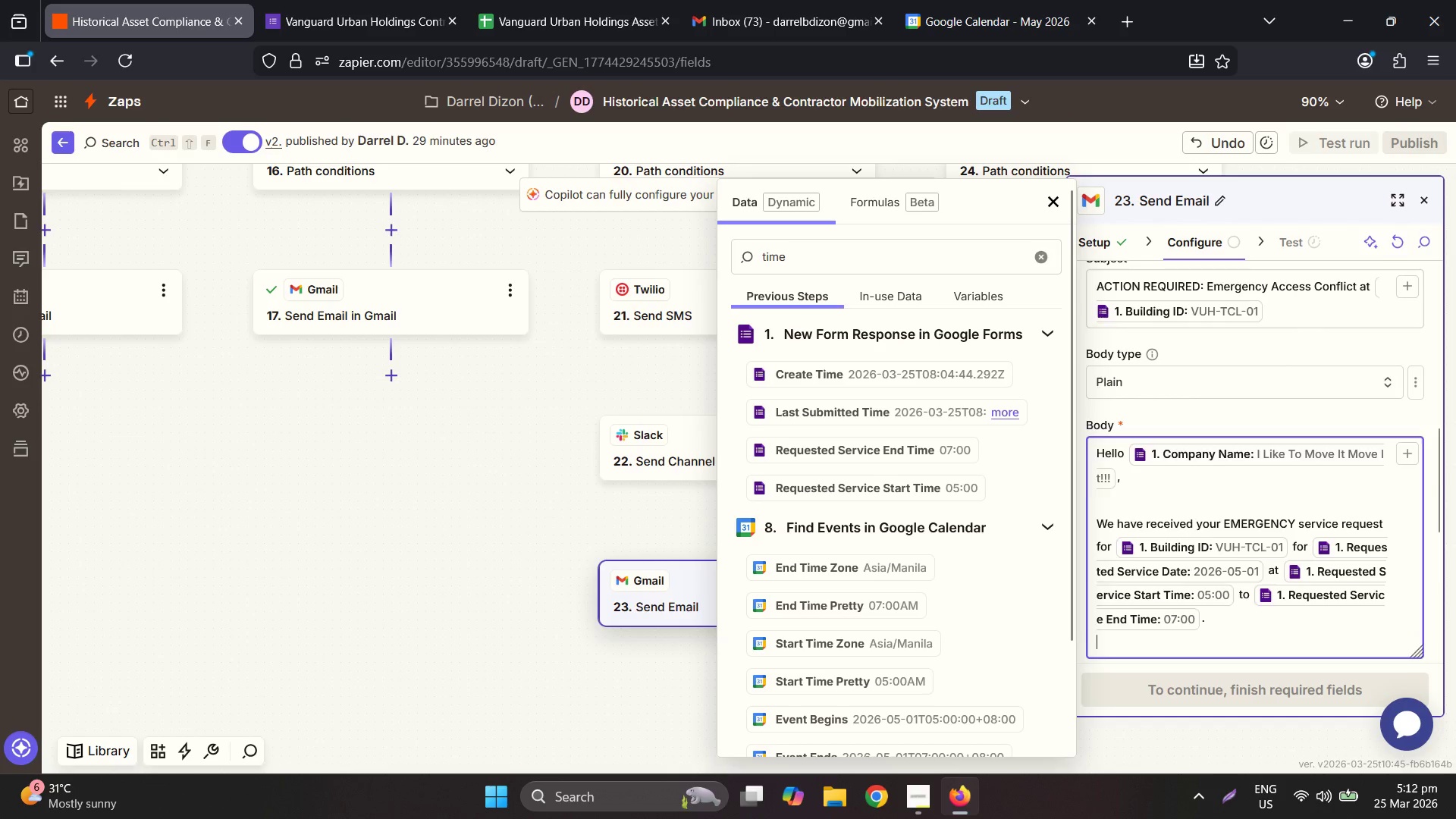 
key(Enter)
 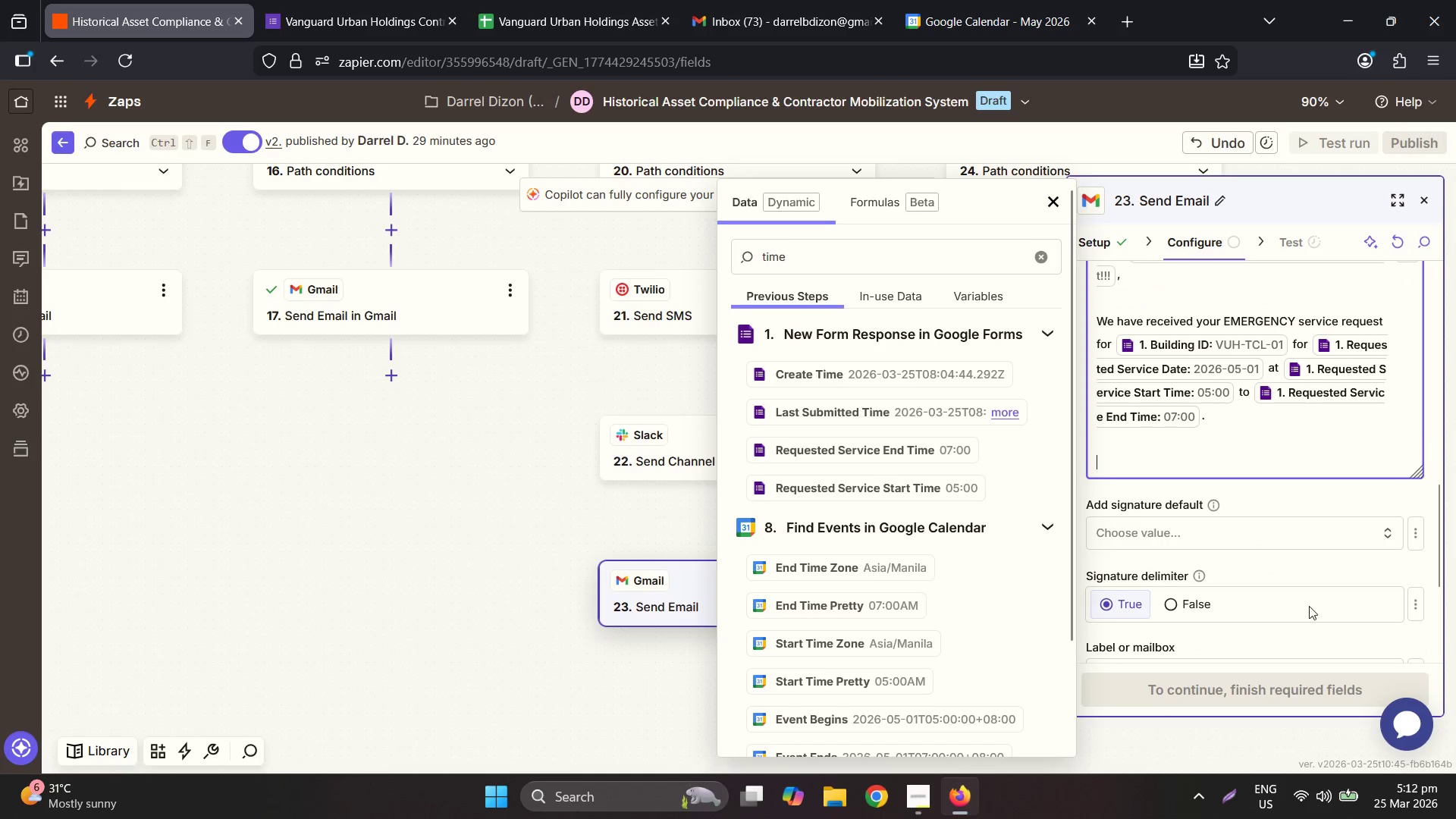 
type(The s)
key(Backspace)
type(Status: Our sus)
key(Backspace)
key(Backspace)
type(ystem indicates that another )
 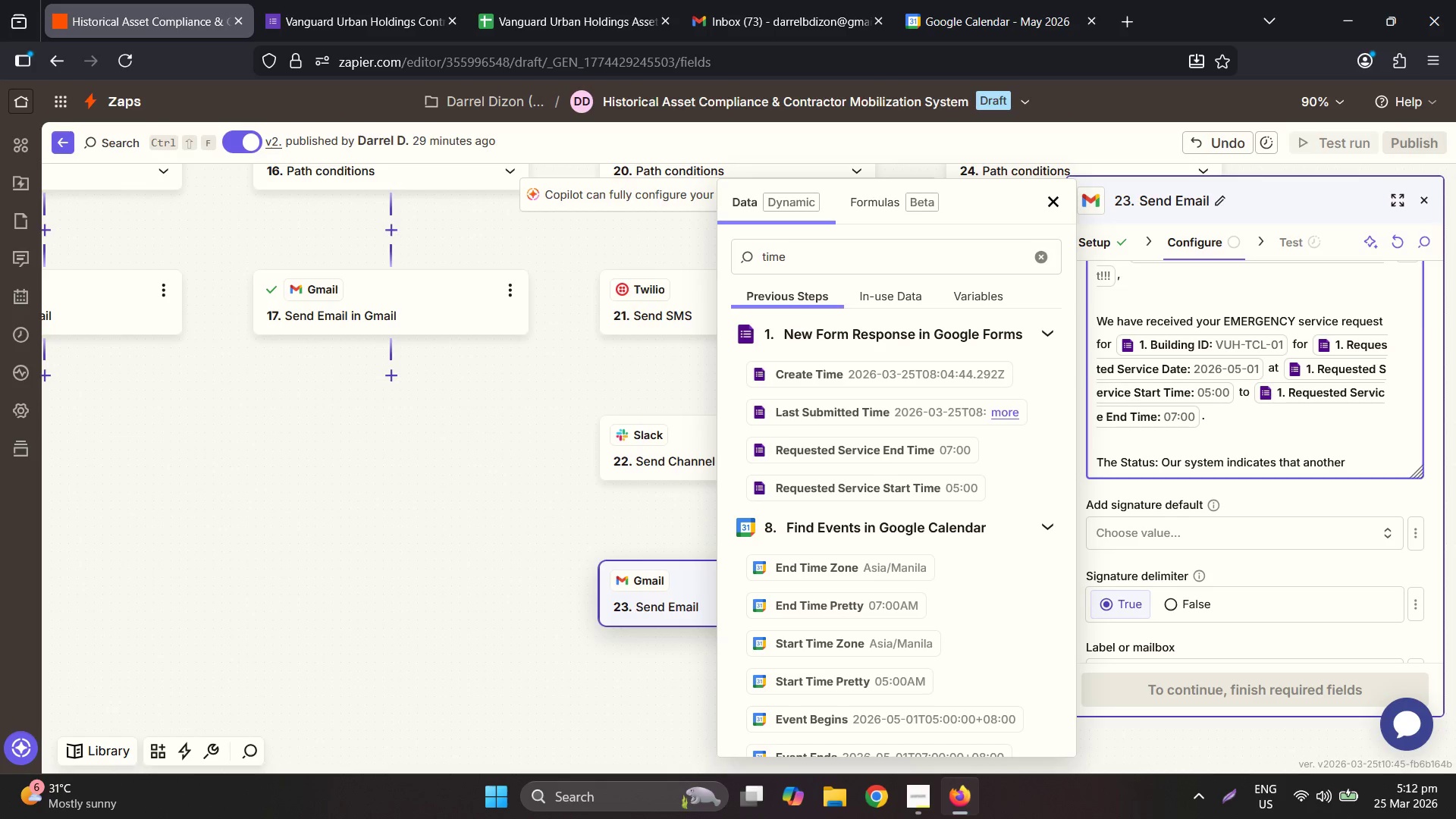 
left_click([797, 258])
 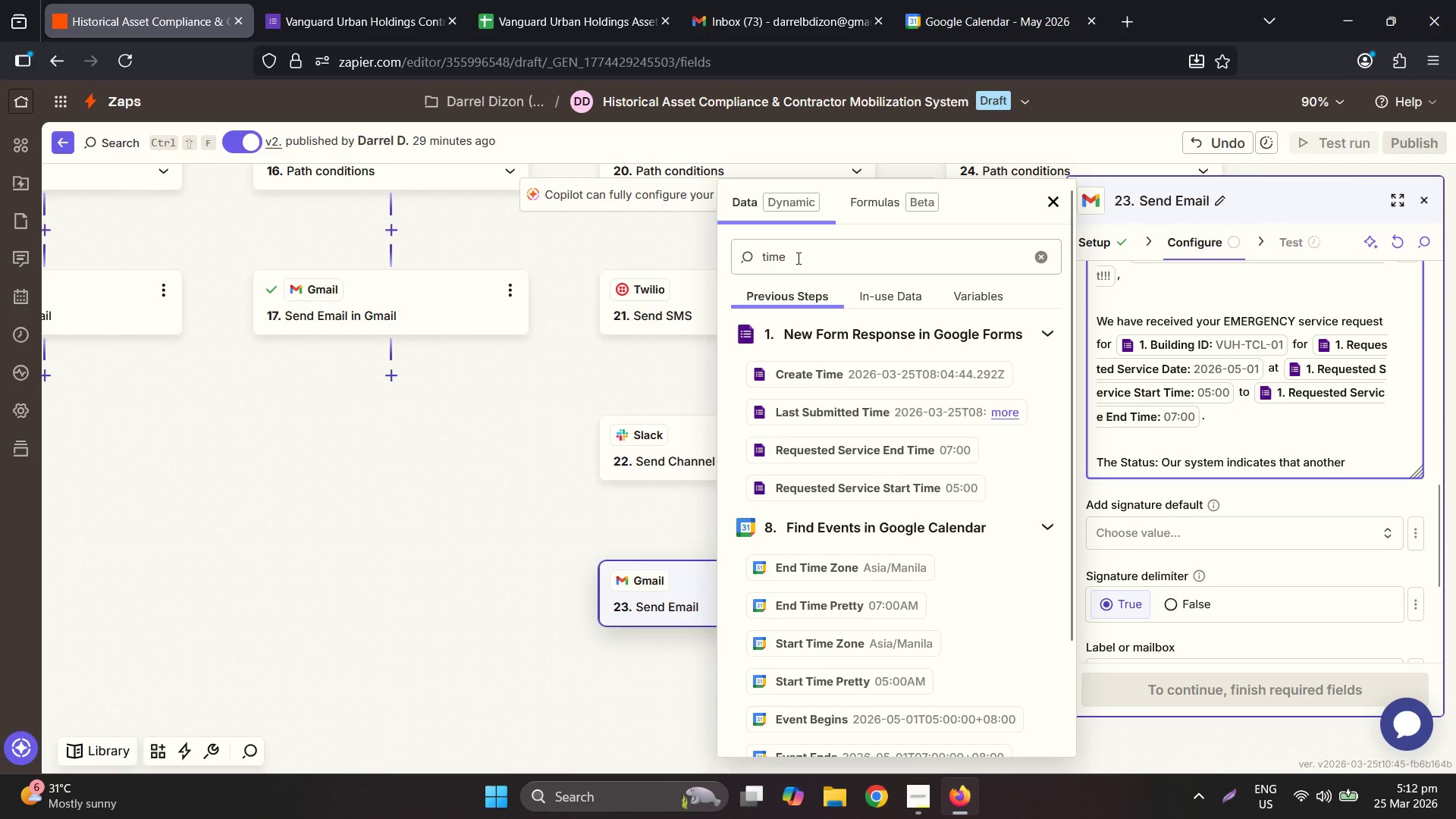 
scroll: coordinate [871, 431], scroll_direction: up, amount: 1.0
 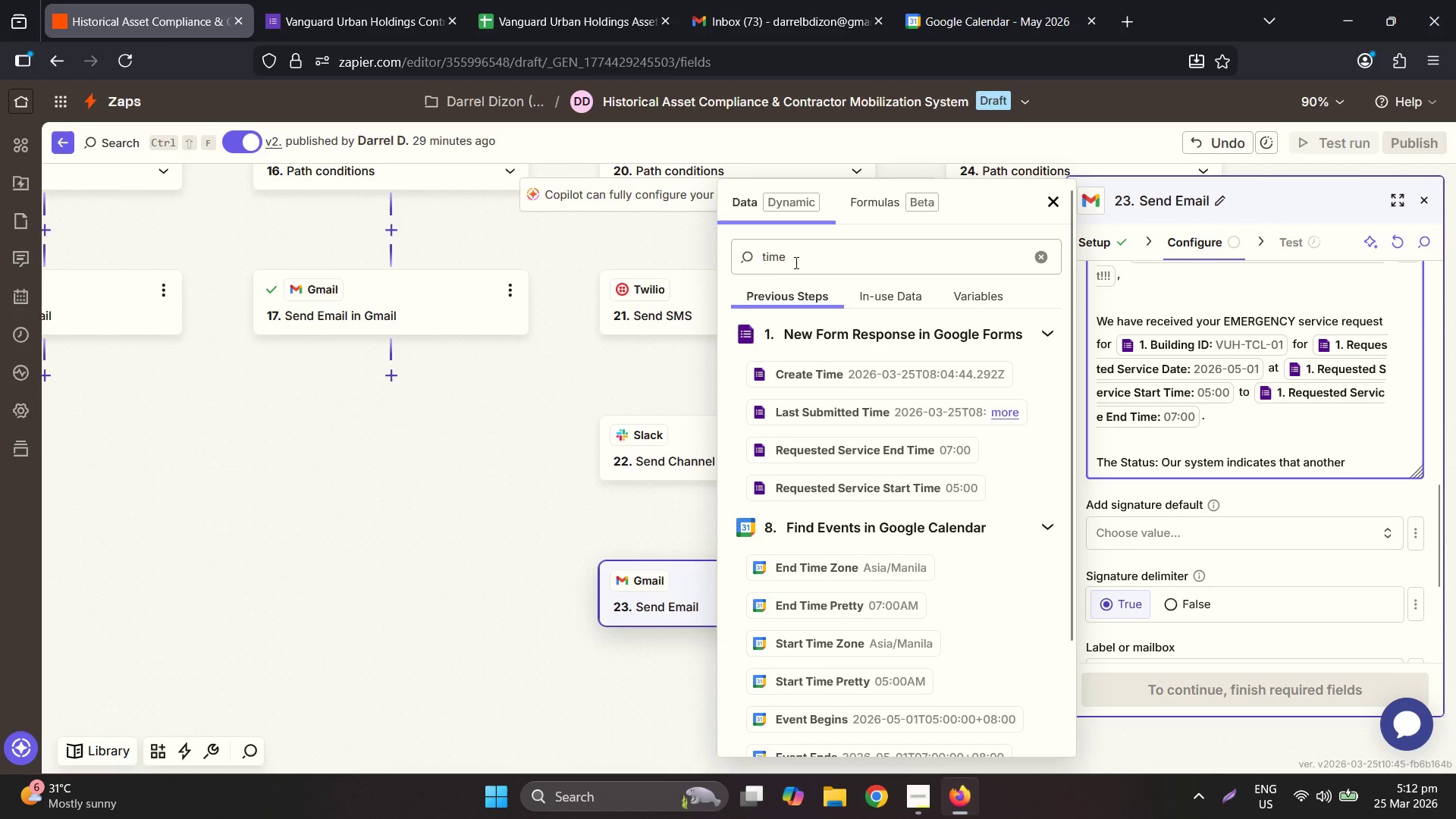 
double_click([797, 258])
 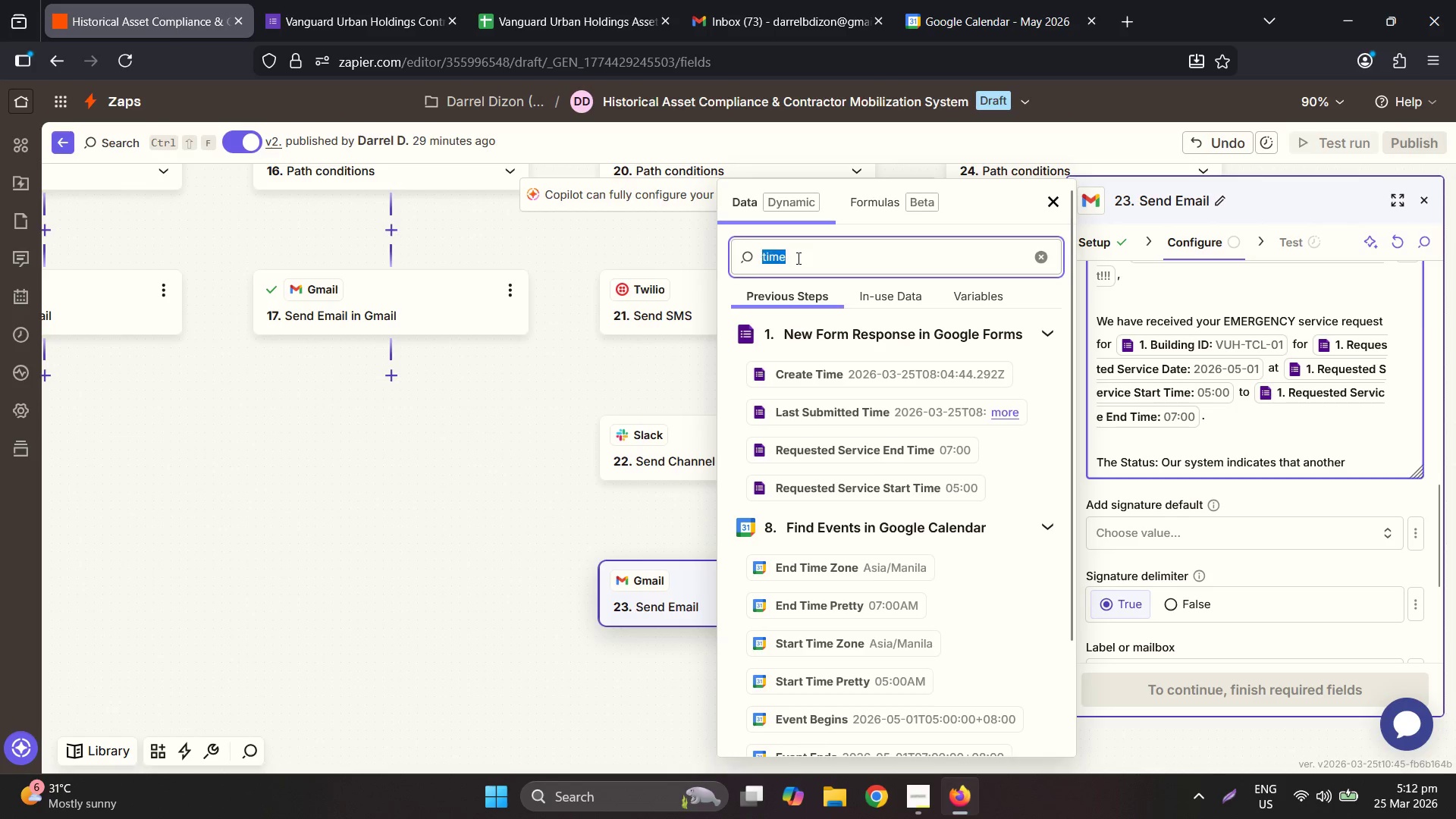 
type(tra)
 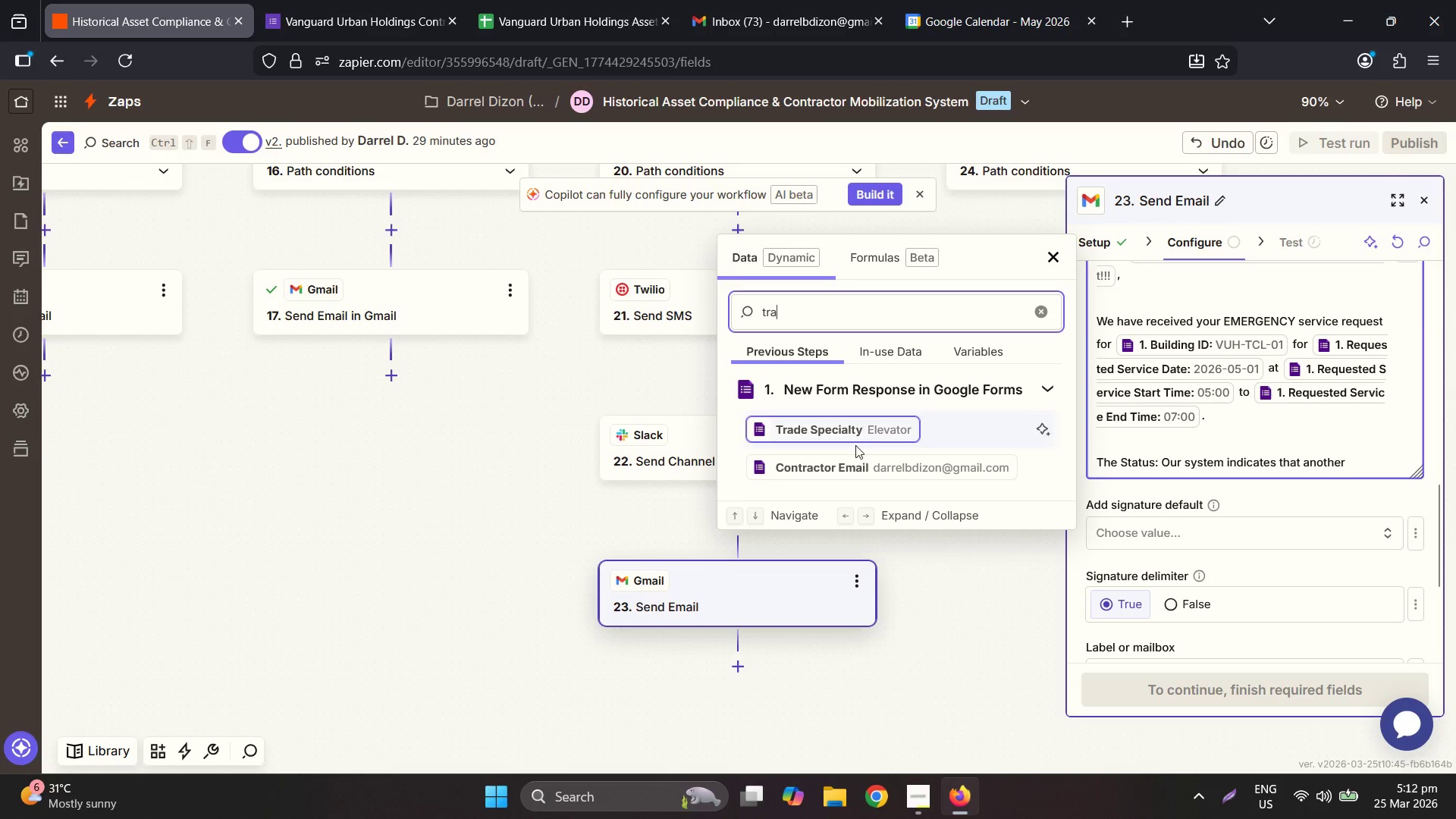 
left_click([852, 438])
 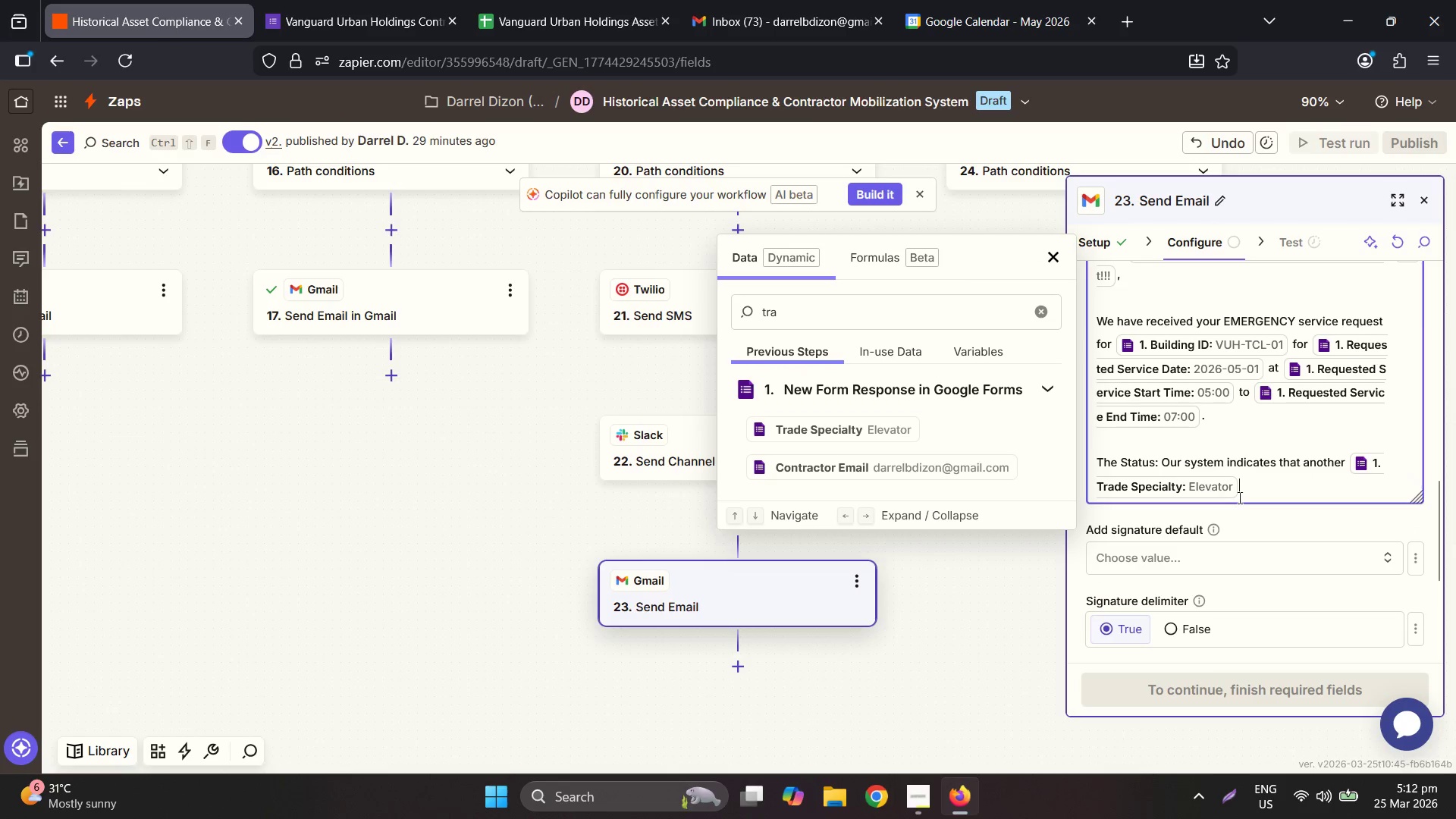 
left_click([1266, 488])
 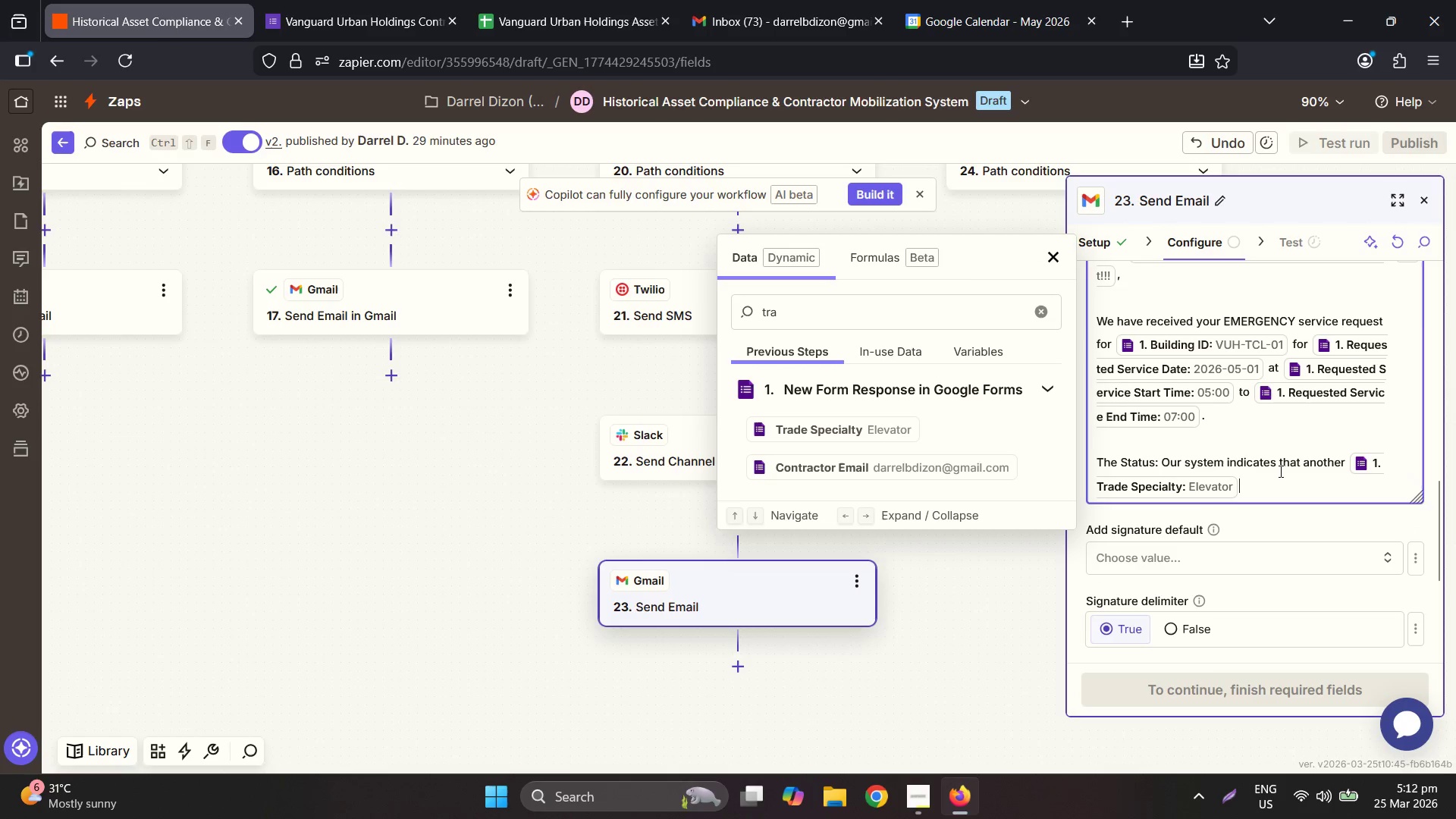 
type( team is currentl )
key(Backspace)
type(y scheduled at this location during you r)
key(Backspace)
key(Backspace)
type(r rec)
key(Backspace)
type(quested date and time. For the safety of our 10)
key(Backspace)
type(9th-centure)
key(Backspace)
type(y if)
key(Backspace)
type(nfrastrc)
key(Backspace)
type(ucture and to pro)
key(Backspace)
type(event site congestion, we cannot automatically clear a second f)
key(Backspace)
type(team of th )
key(Backspace)
type(e same trade.)
 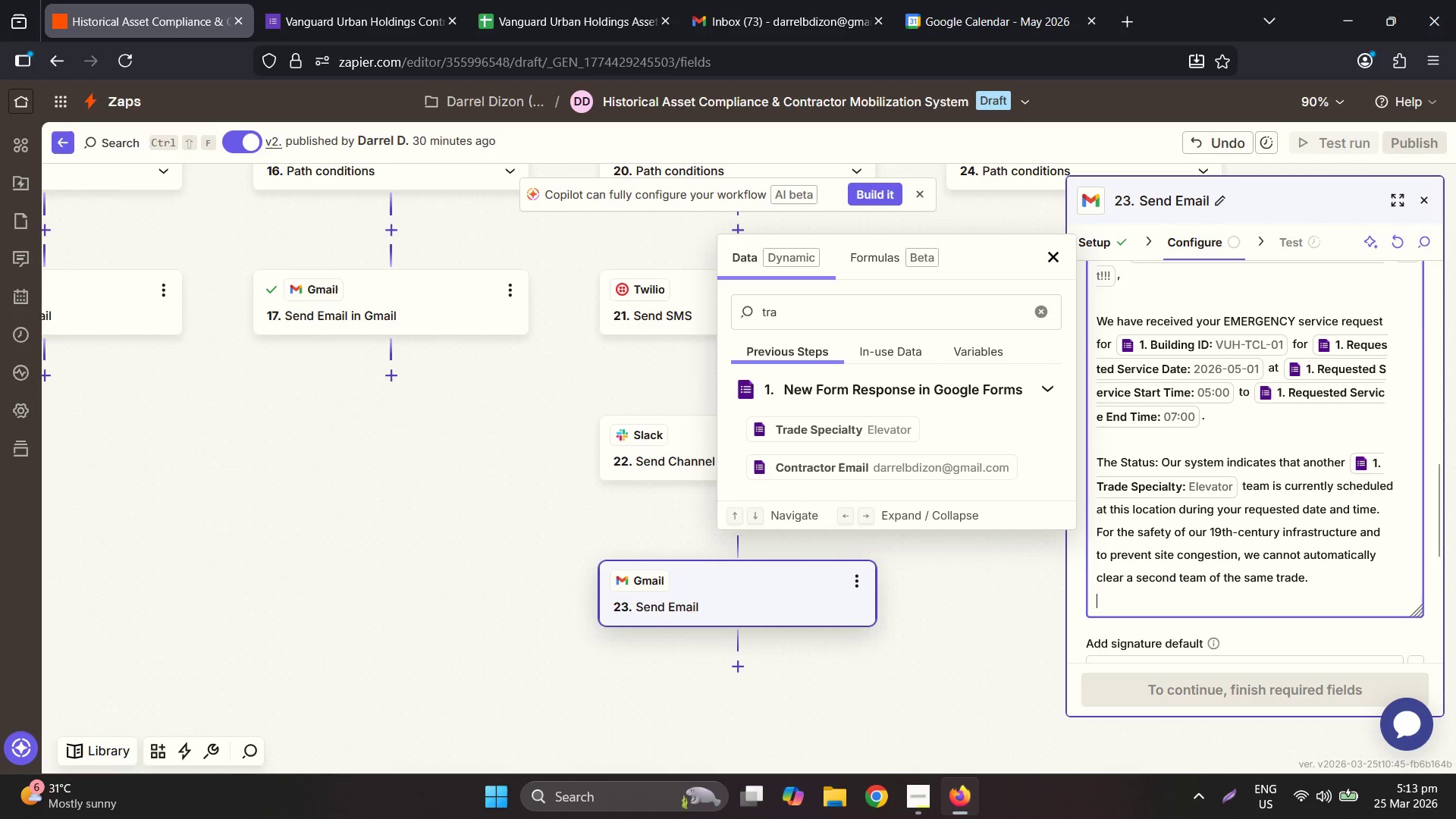 
 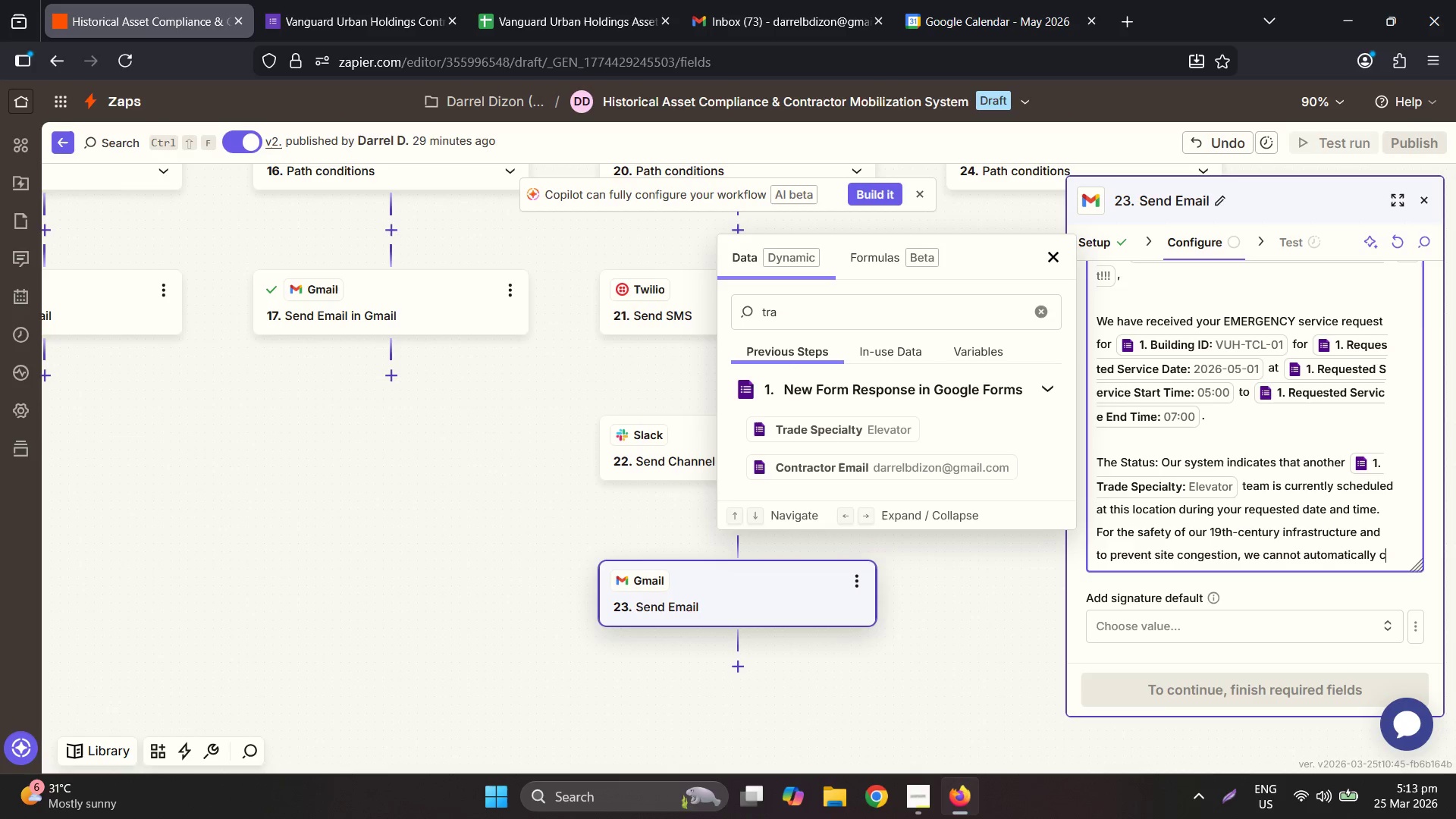 
key(Enter)
 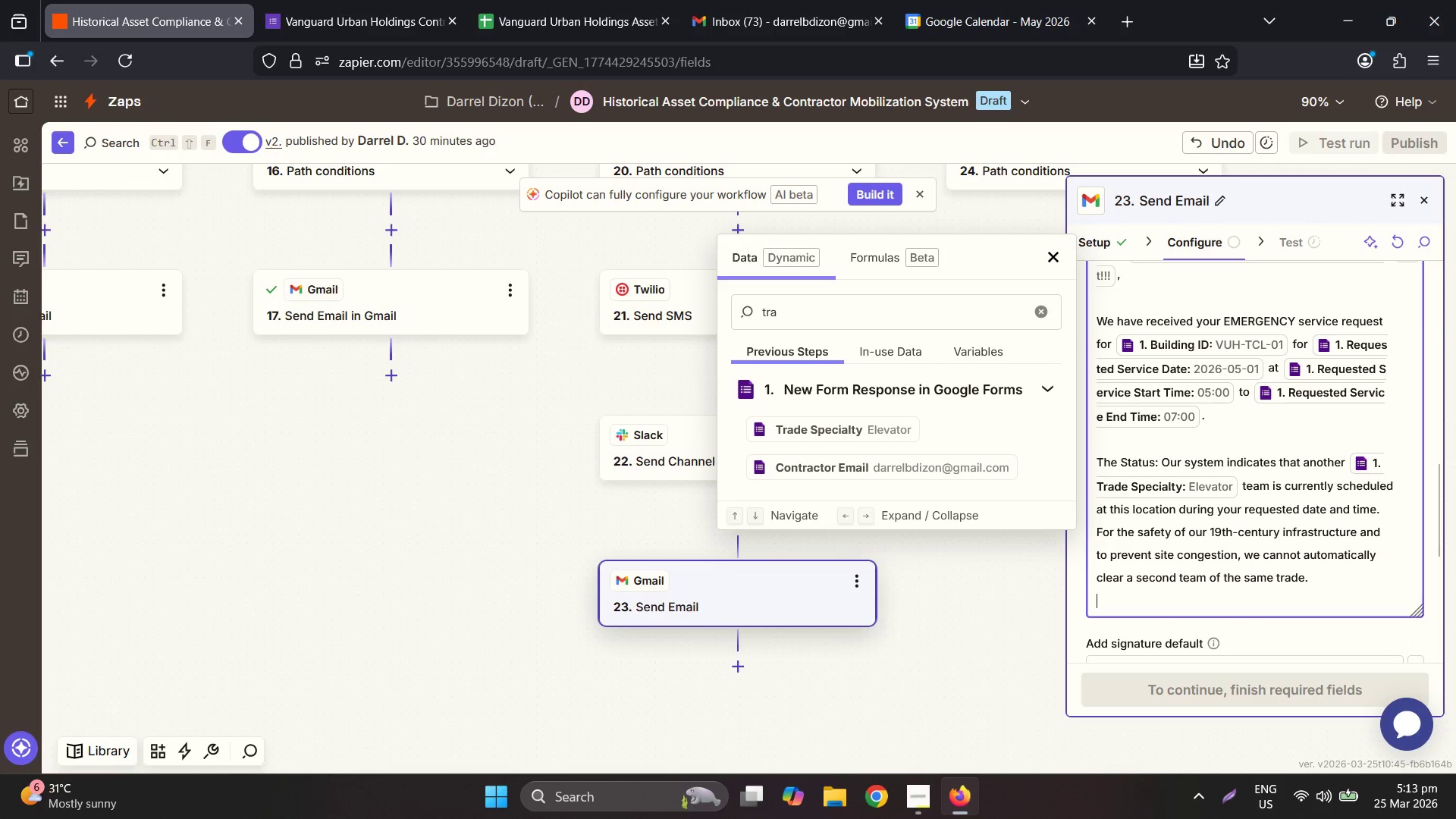 
key(Enter)
 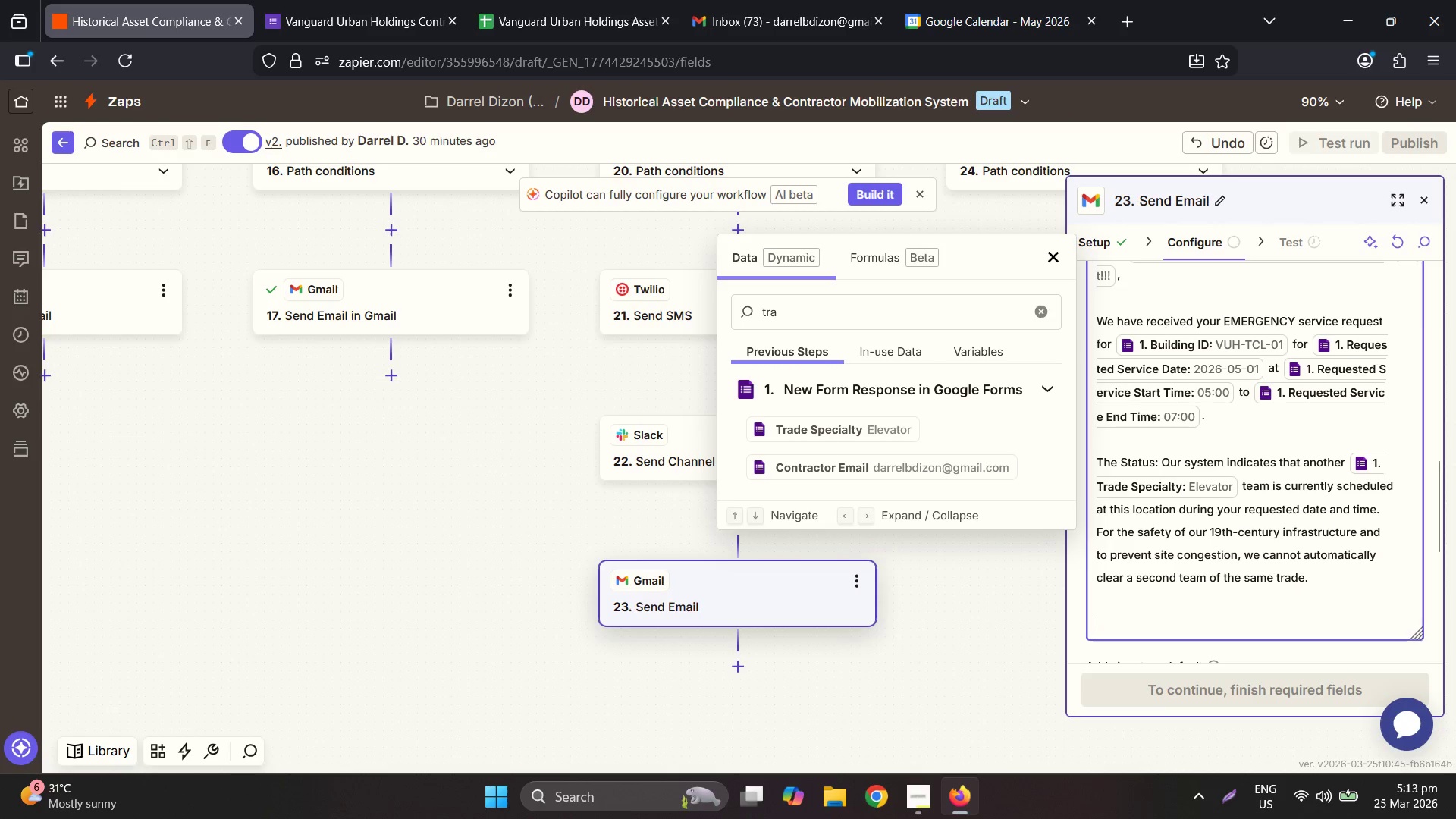 
type(Next Steps: W)
key(Backspace)
type(Your request has been escalated ot ou)
key(Backspace)
key(Backspace)
key(Backspace)
key(Backspace)
key(Backspace)
type(to our Site Superintendent,)
 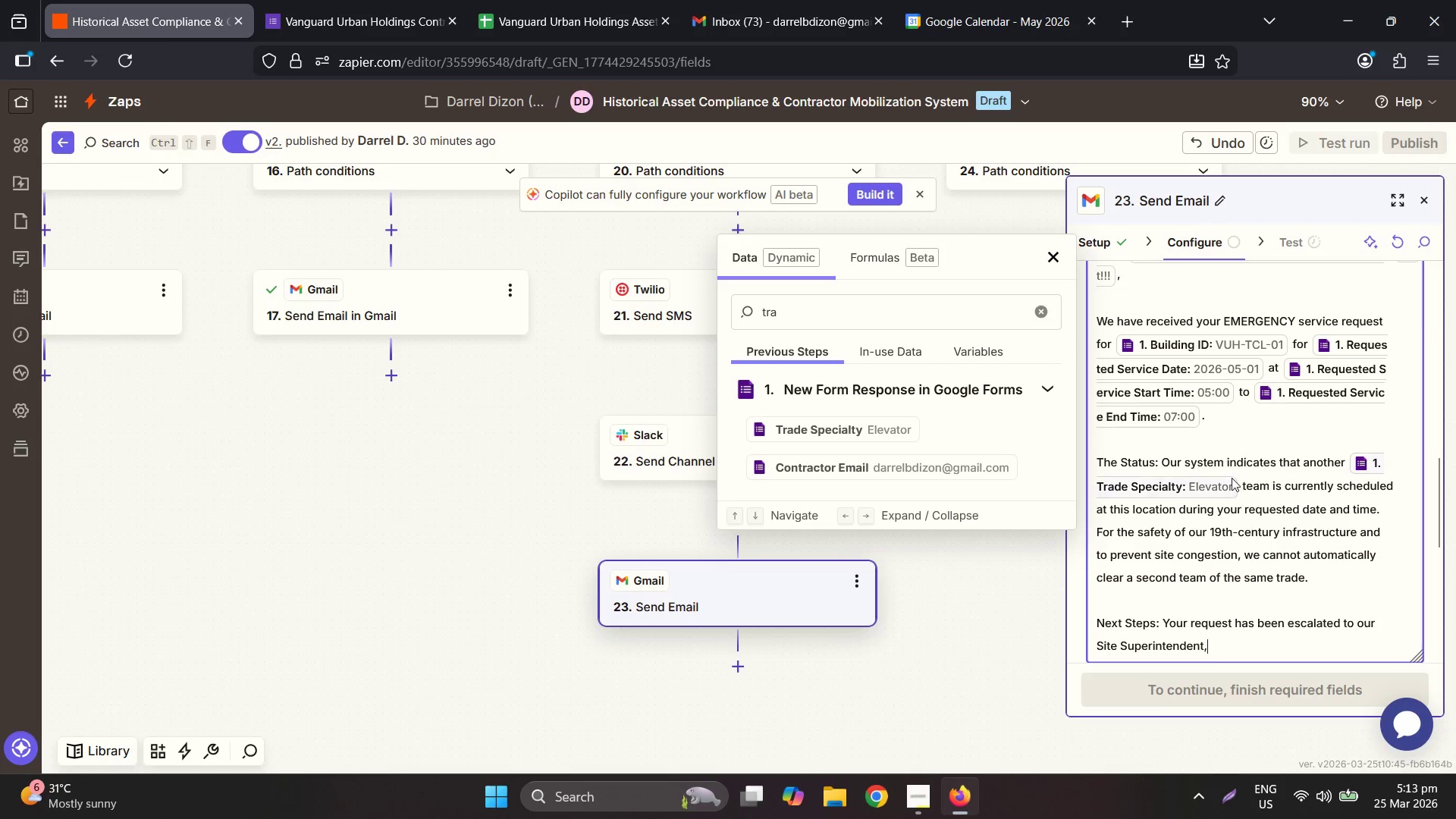 
 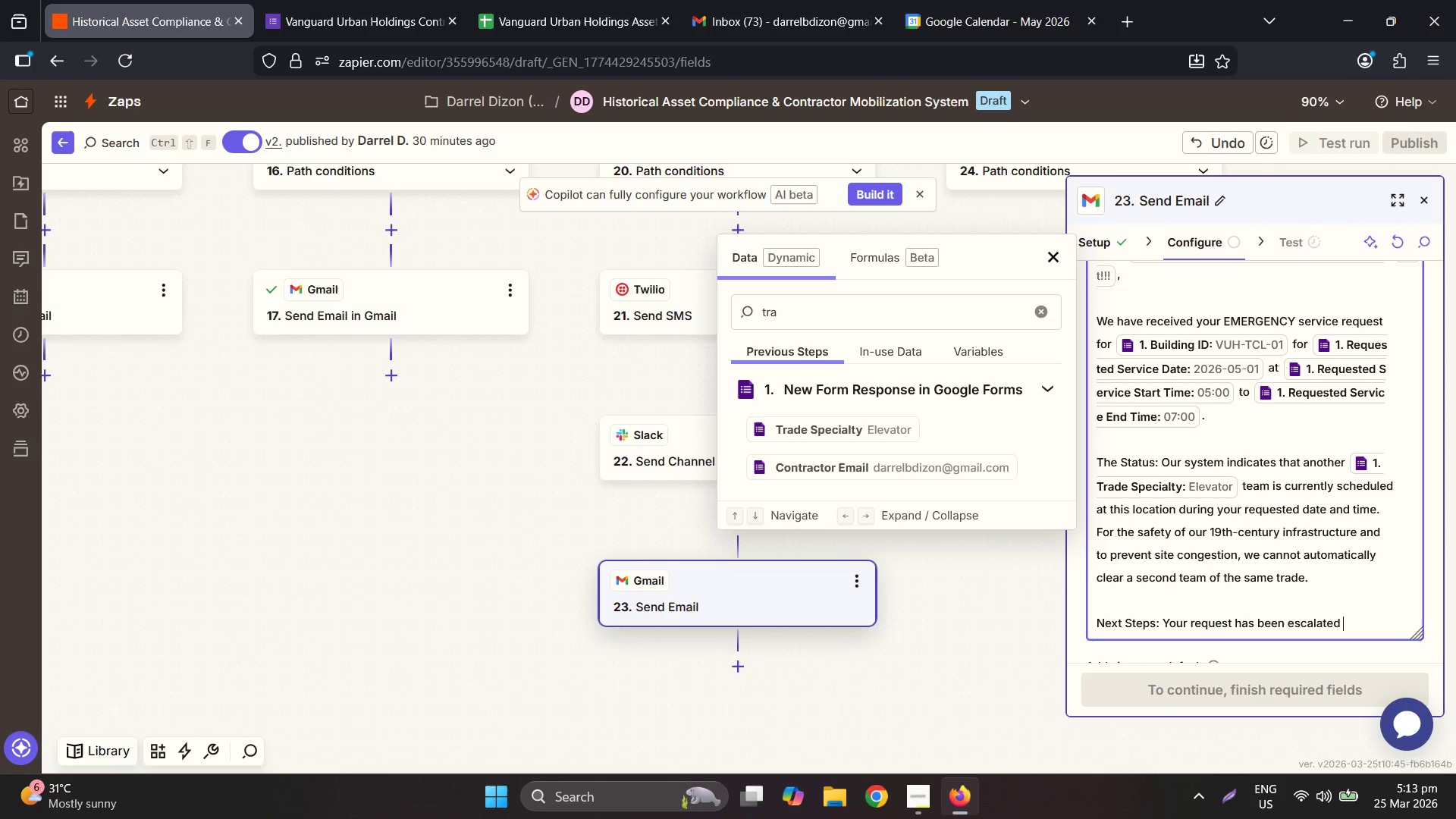 
key(Space)
 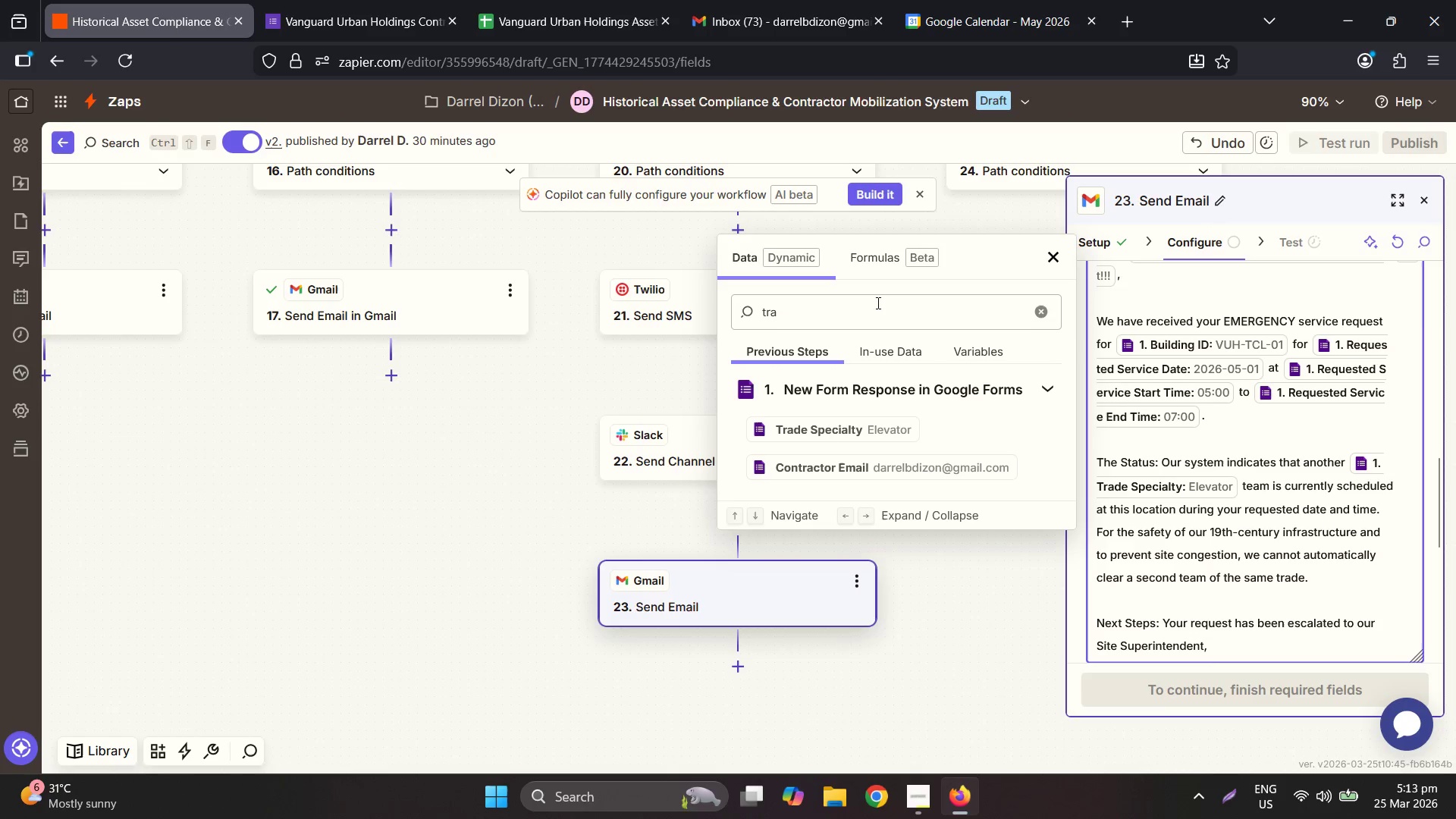 
left_click([863, 322])
 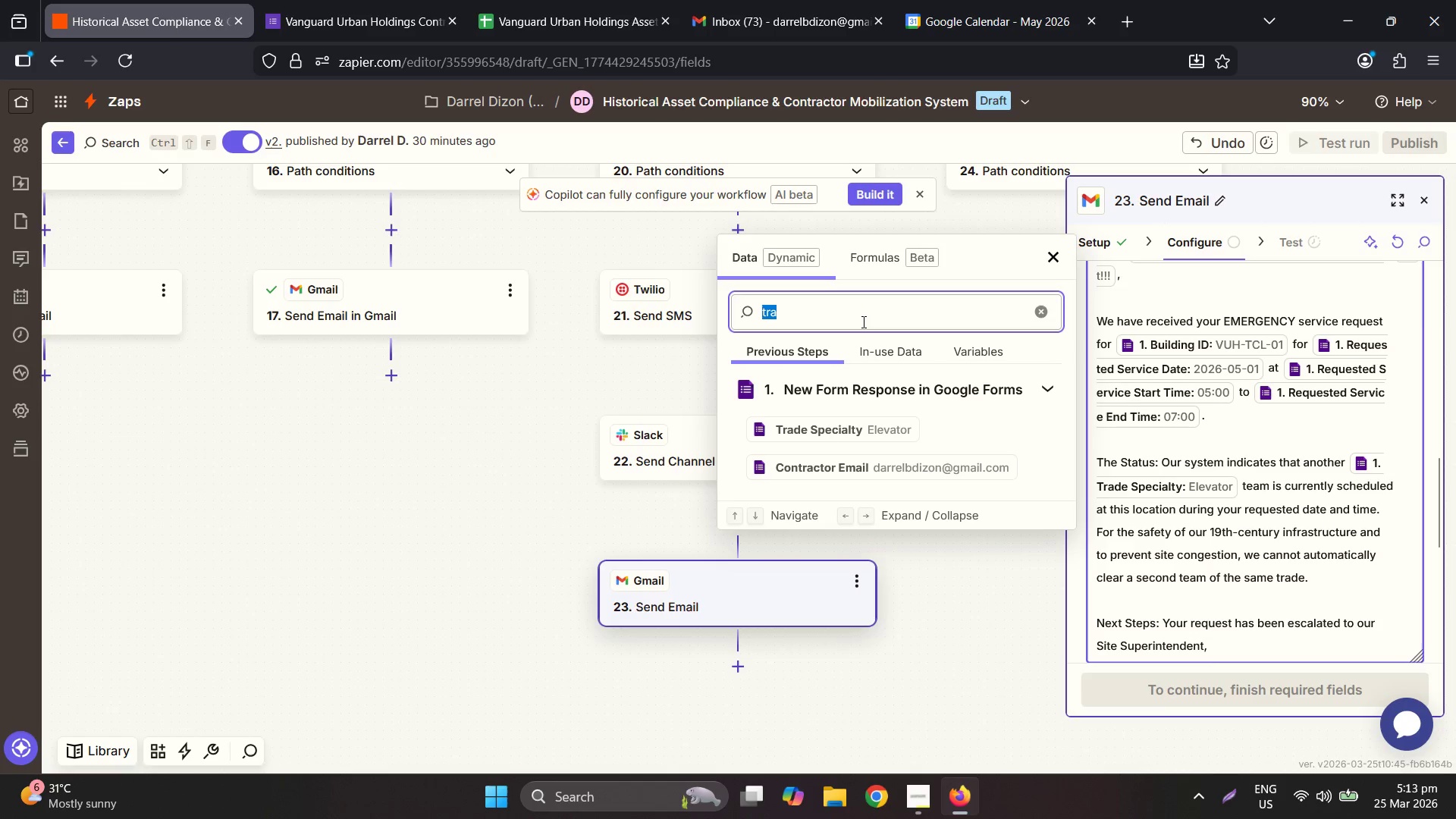 
type(sup)
 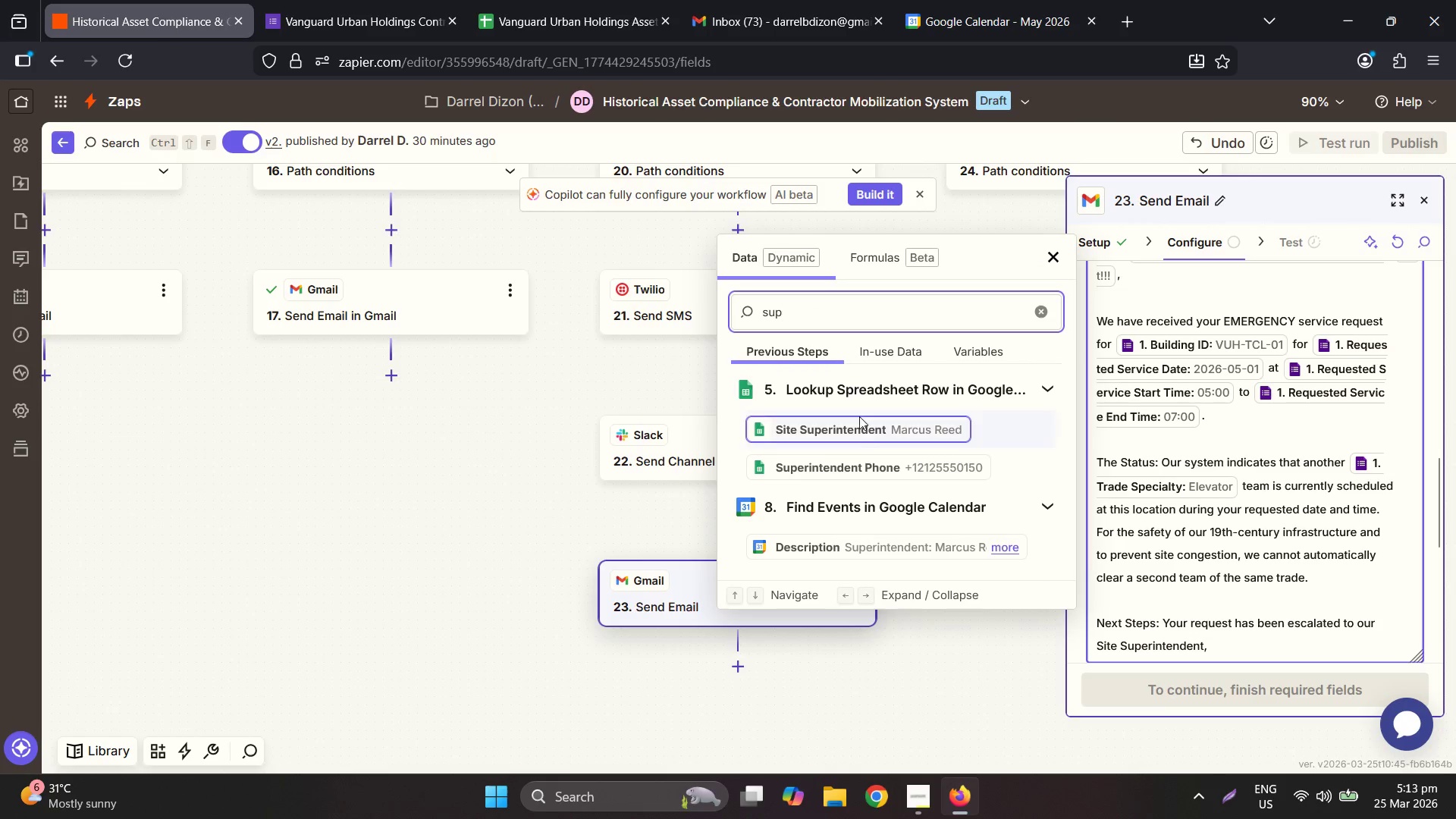 
left_click([864, 424])
 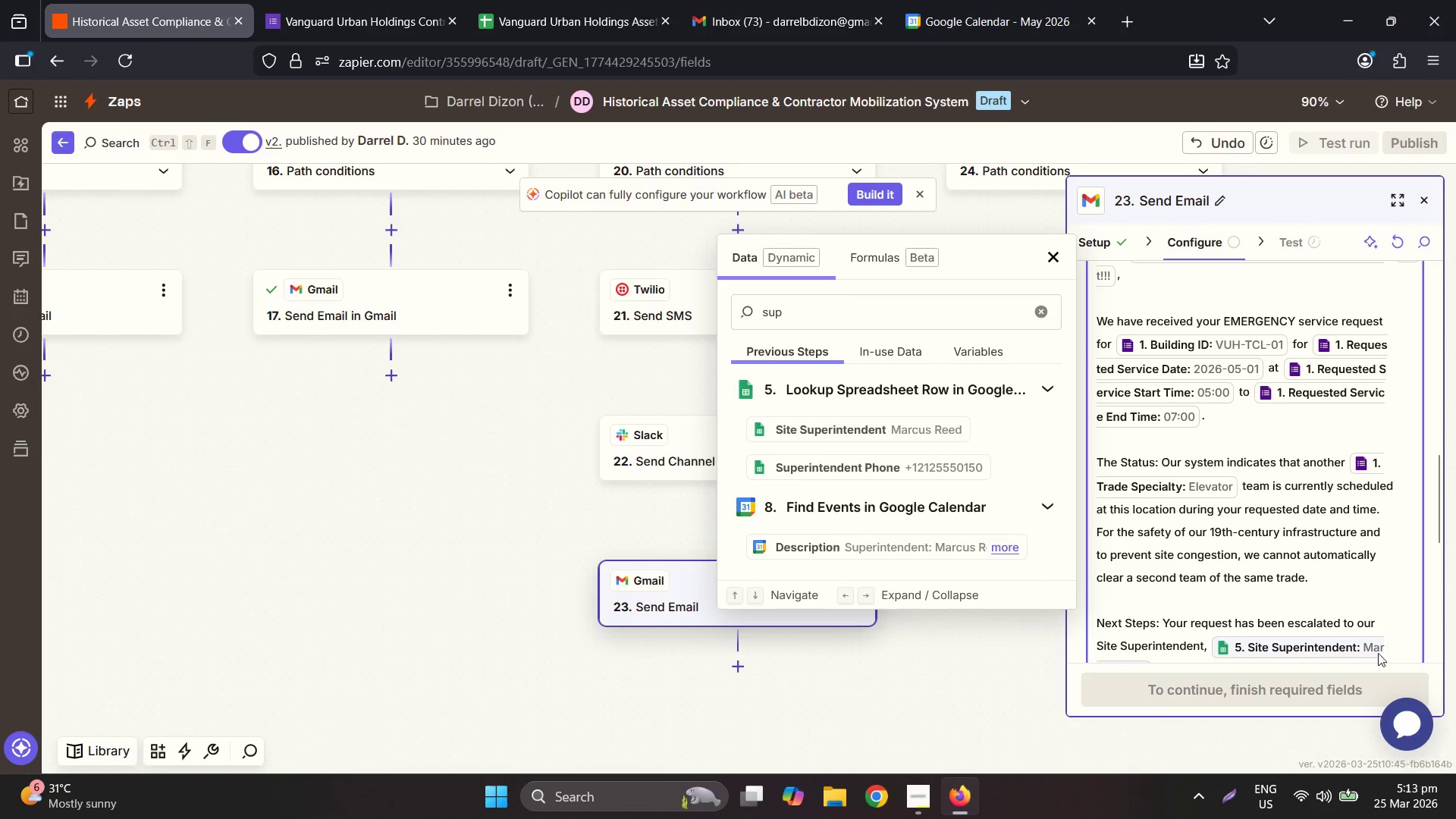 
left_click([1399, 647])
 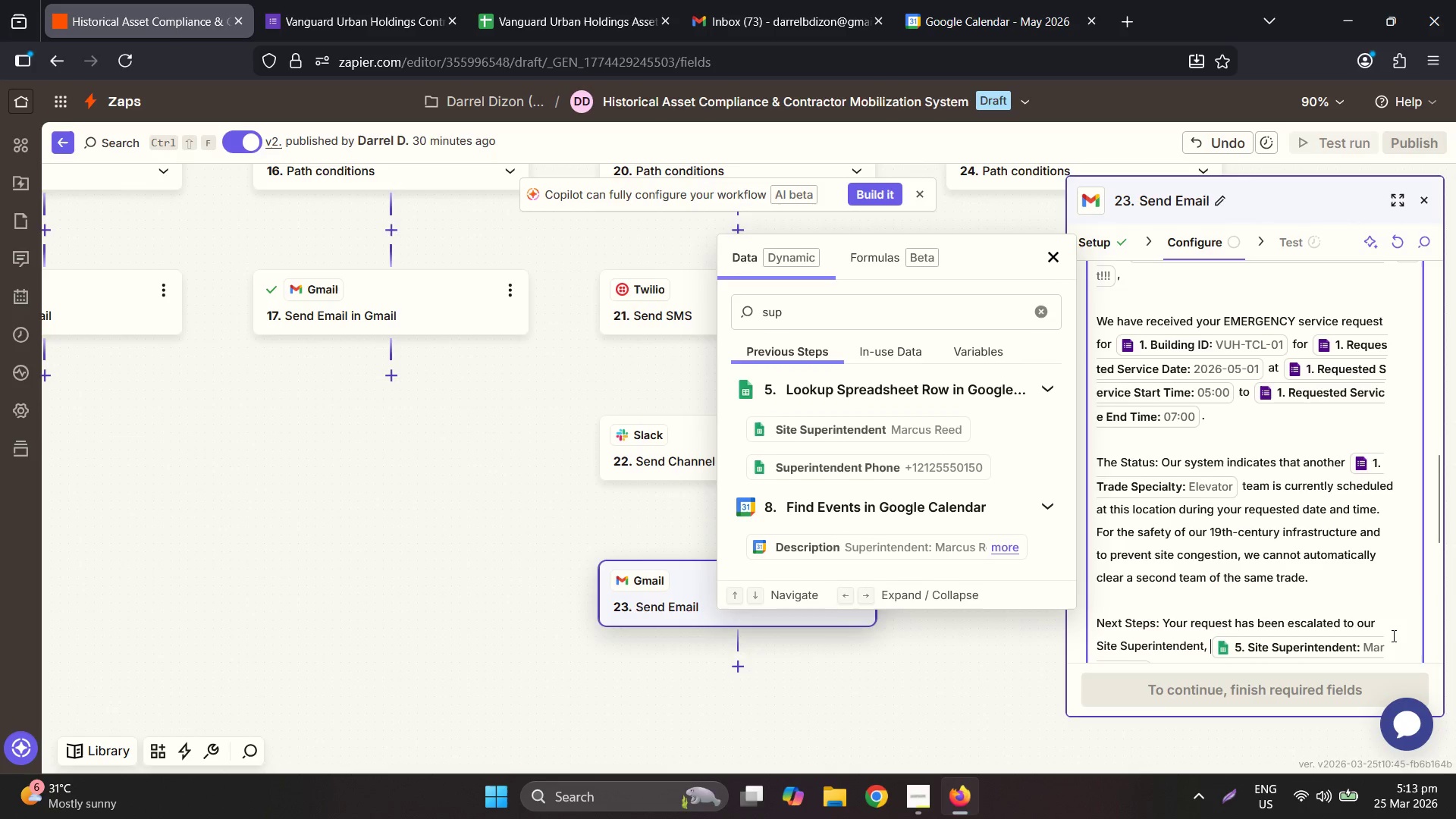 
scroll: coordinate [1365, 635], scroll_direction: down, amount: 3.0
 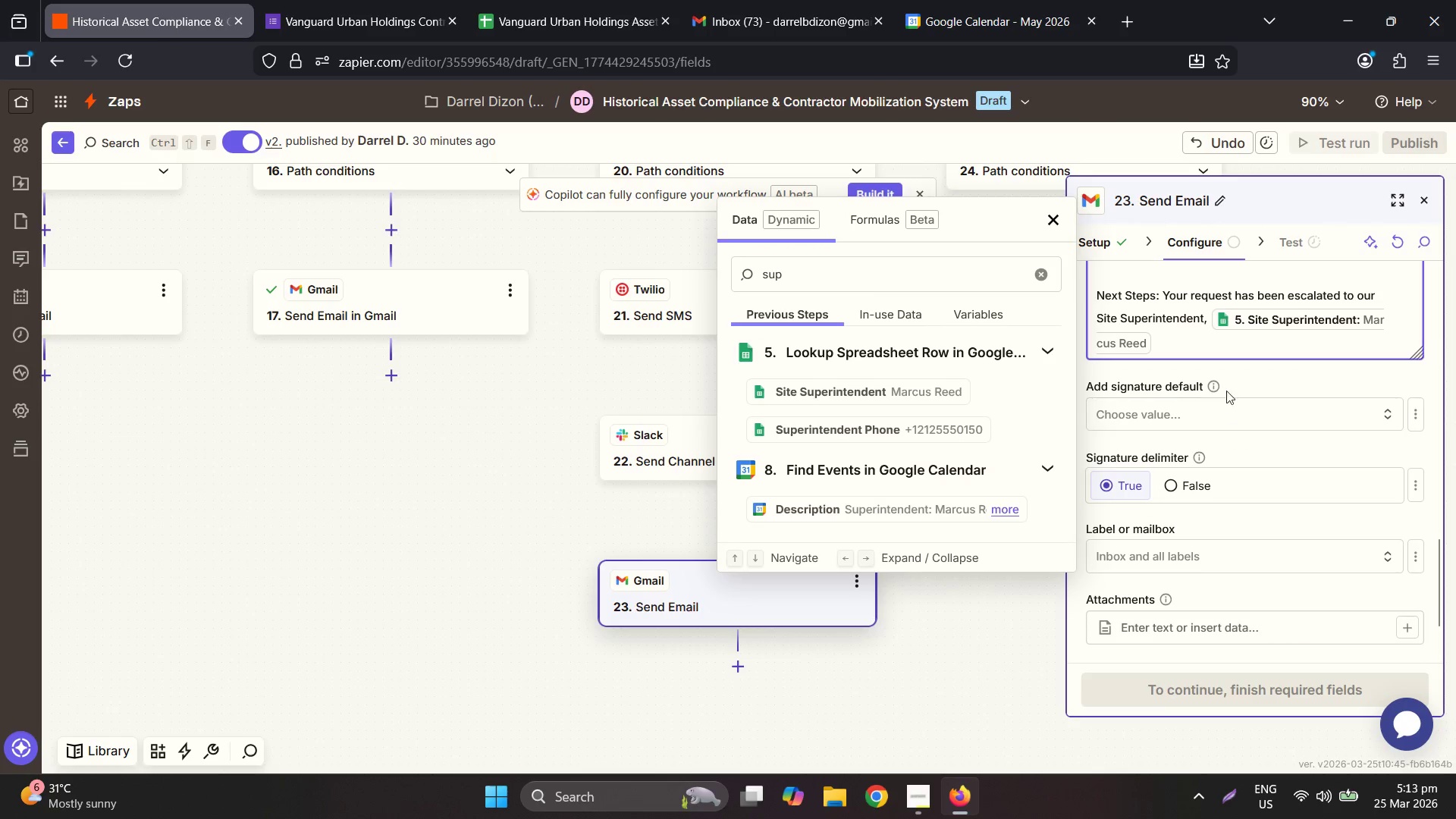 
left_click([1215, 347])
 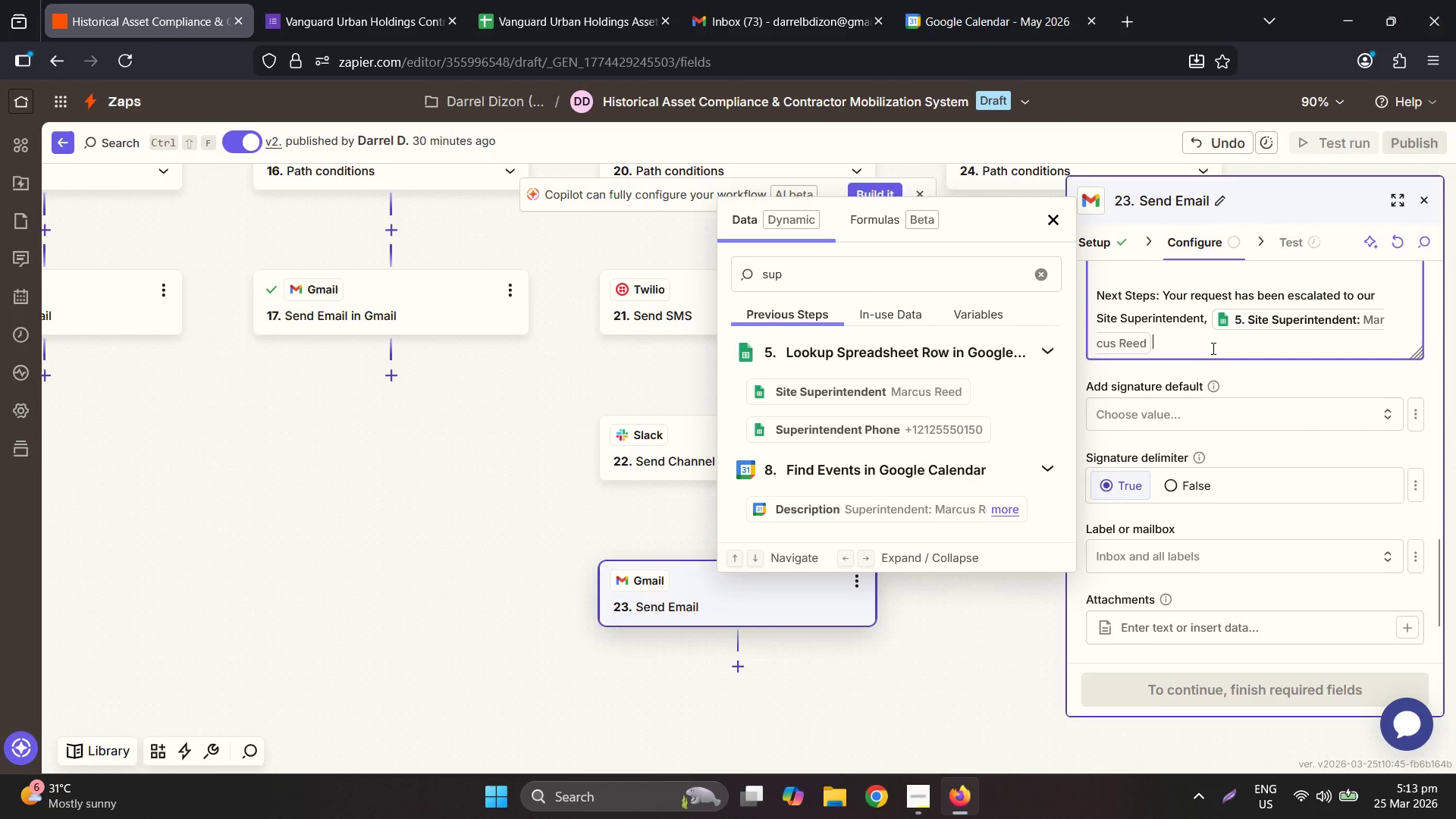 
type( at)
key(Backspace)
key(Backspace)
type(()
 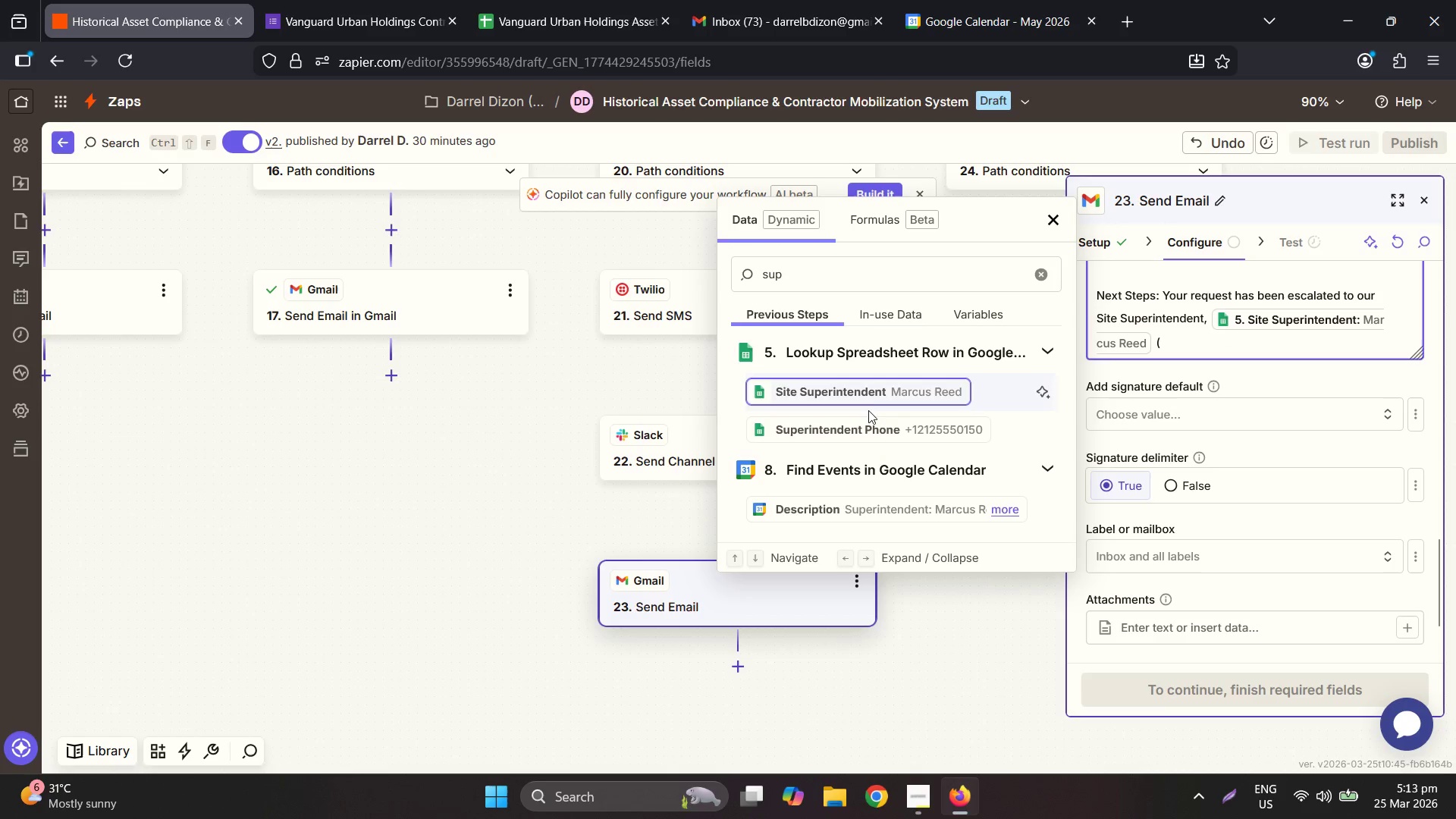 
left_click([864, 420])
 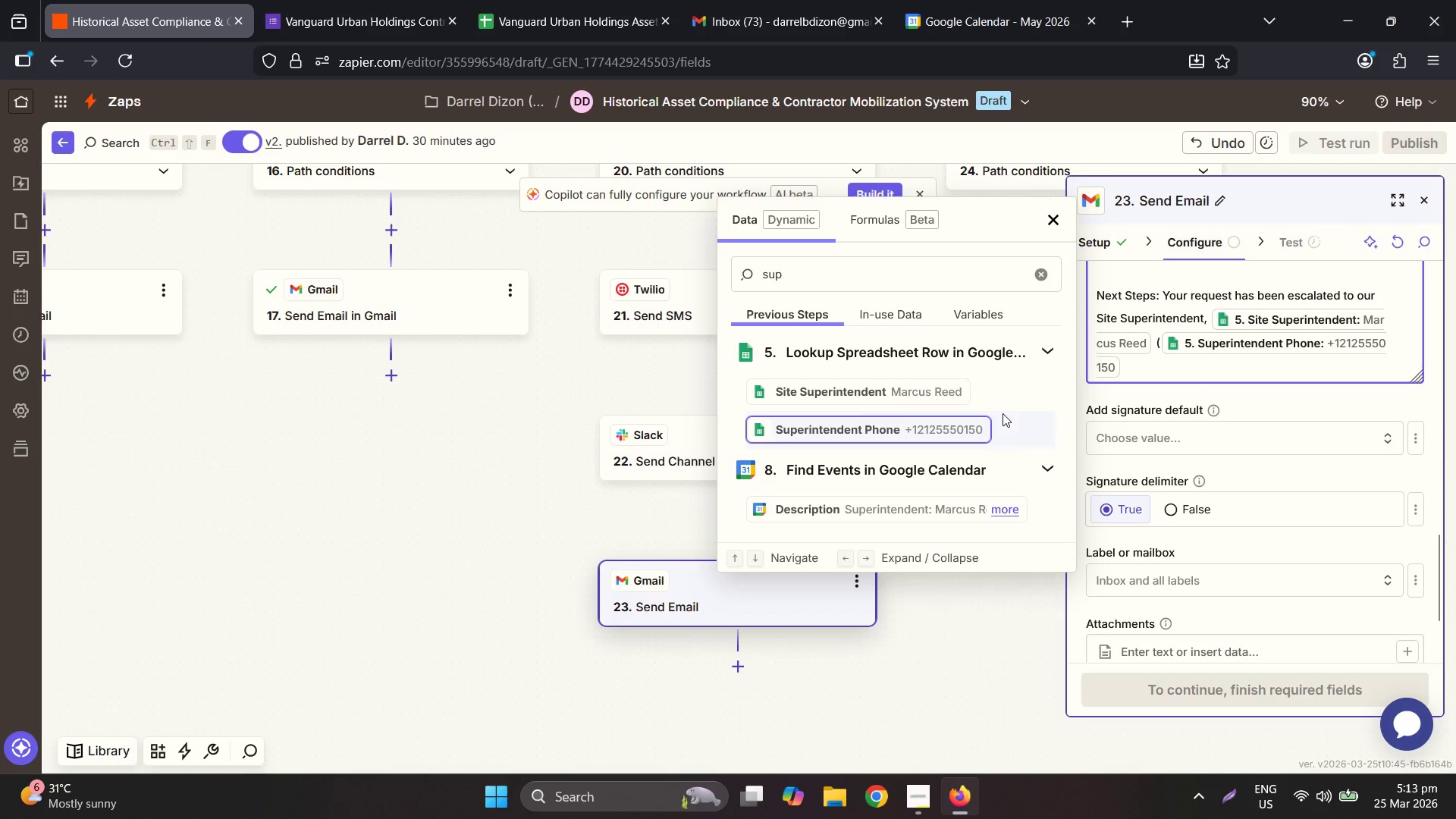 
type() for a manual revoew)
key(Backspace)
key(Backspace)
key(Backspace)
type(iew. )
 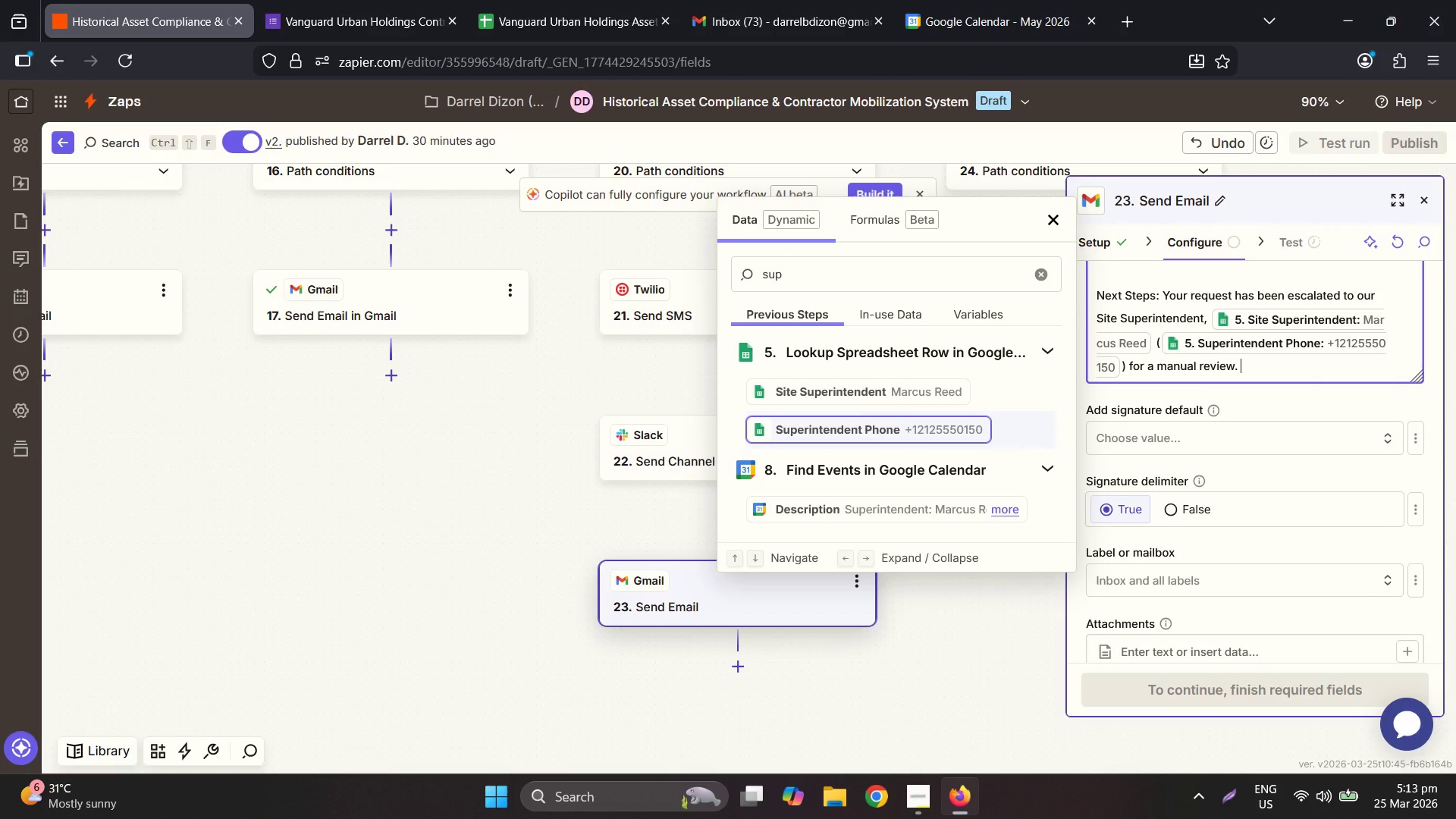 
hold_key(key=ArrowLeft, duration=0.69)
 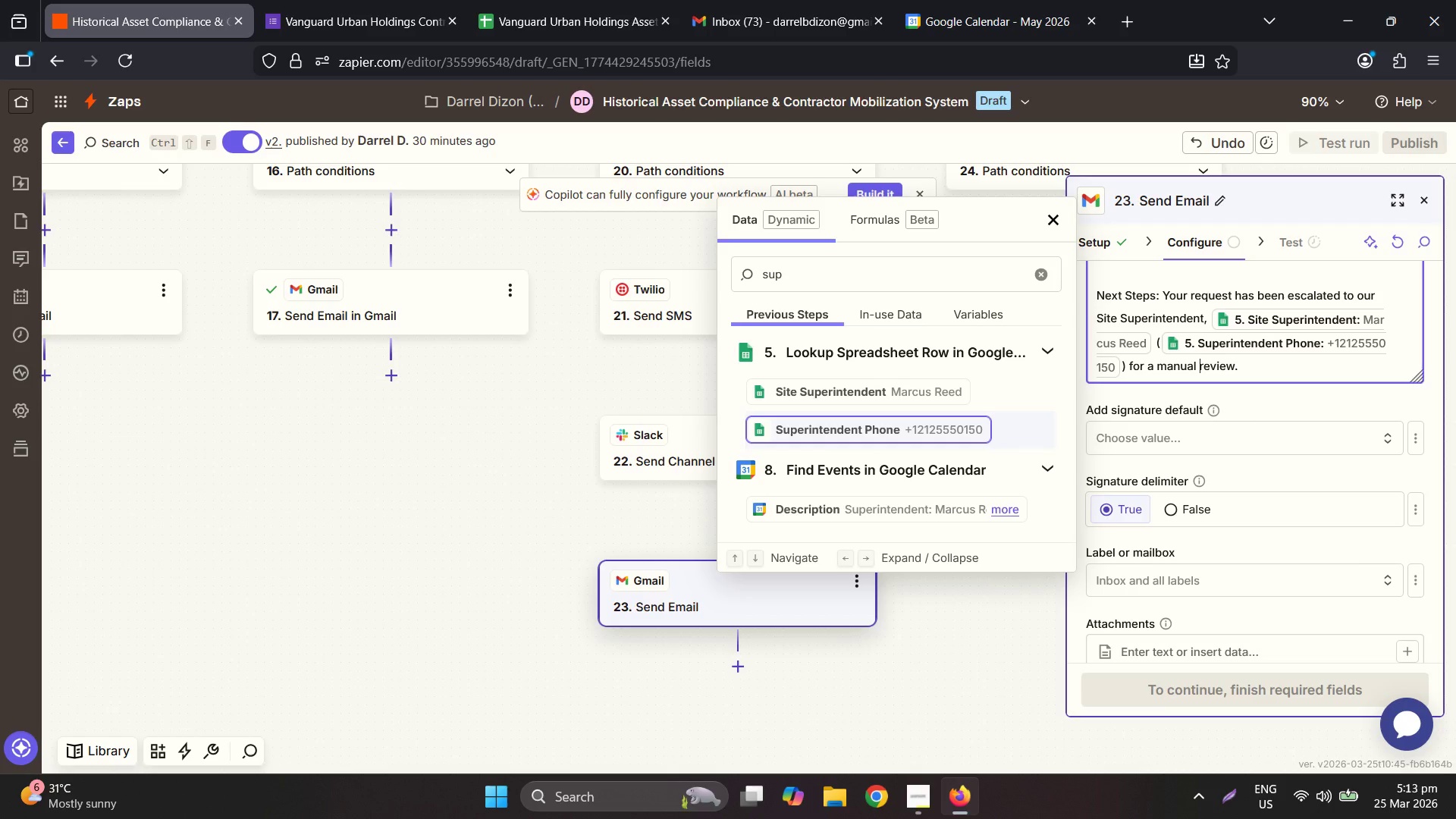 
hold_key(key=ArrowLeft, duration=0.33)
 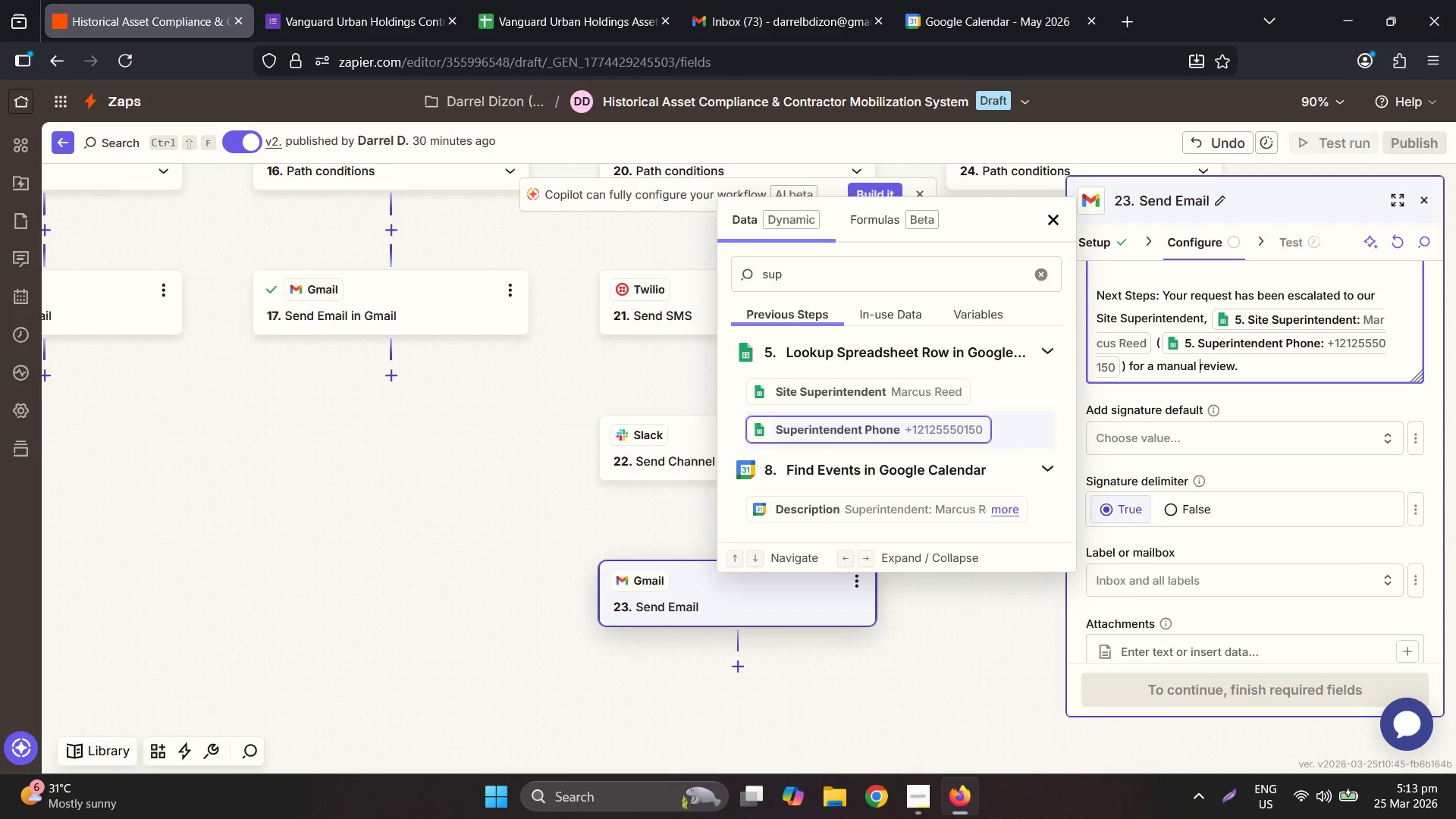 
type(prioro)
key(Backspace)
type(ity )
 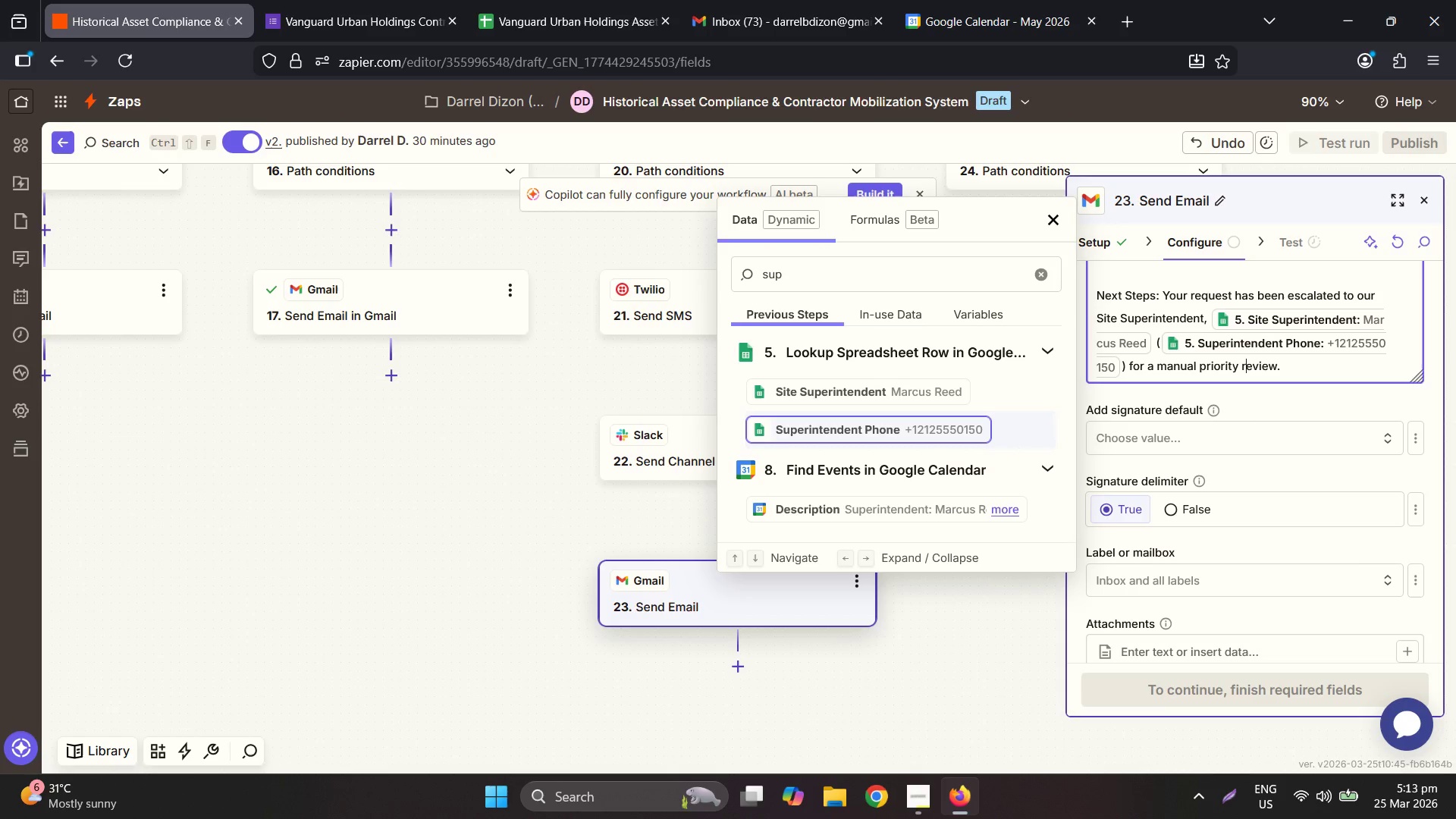 
hold_key(key=ArrowRight, duration=0.77)
 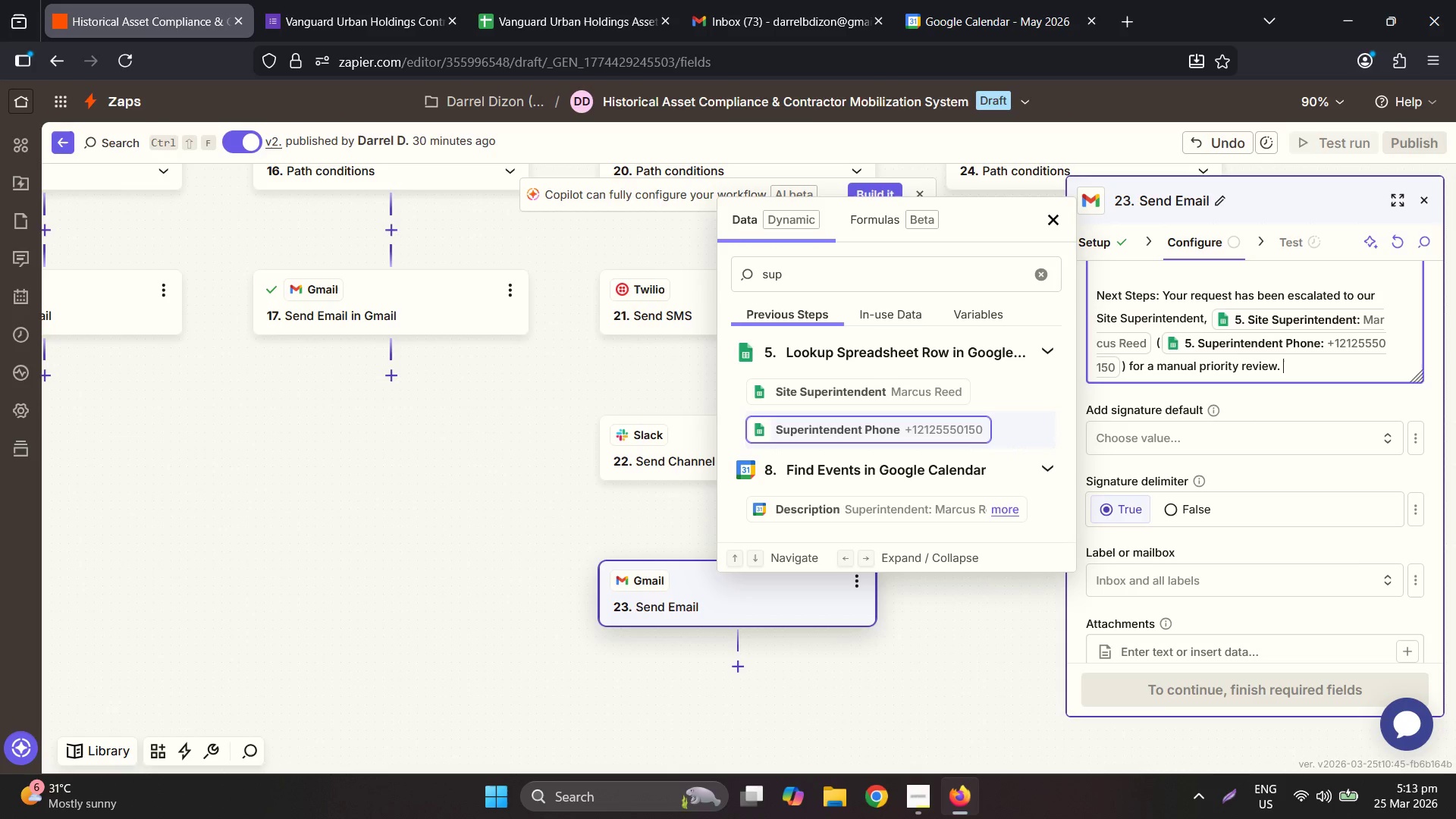 
type(Pleaes)
key(Backspace)
key(Backspace)
key(Backspace)
type(ase do not de)
key(Backspace)
type(ispatch y)
key(Backspace)
type(your team uun)
key(Backspace)
key(Backspace)
type(ntil you receiv )
key(Backspace)
type(e a direct confirmation or entr)
key(Backspace)
key(Backspace)
type(ru)
key(Backspace)
key(Backspace)
type(try code from teh site office.)
 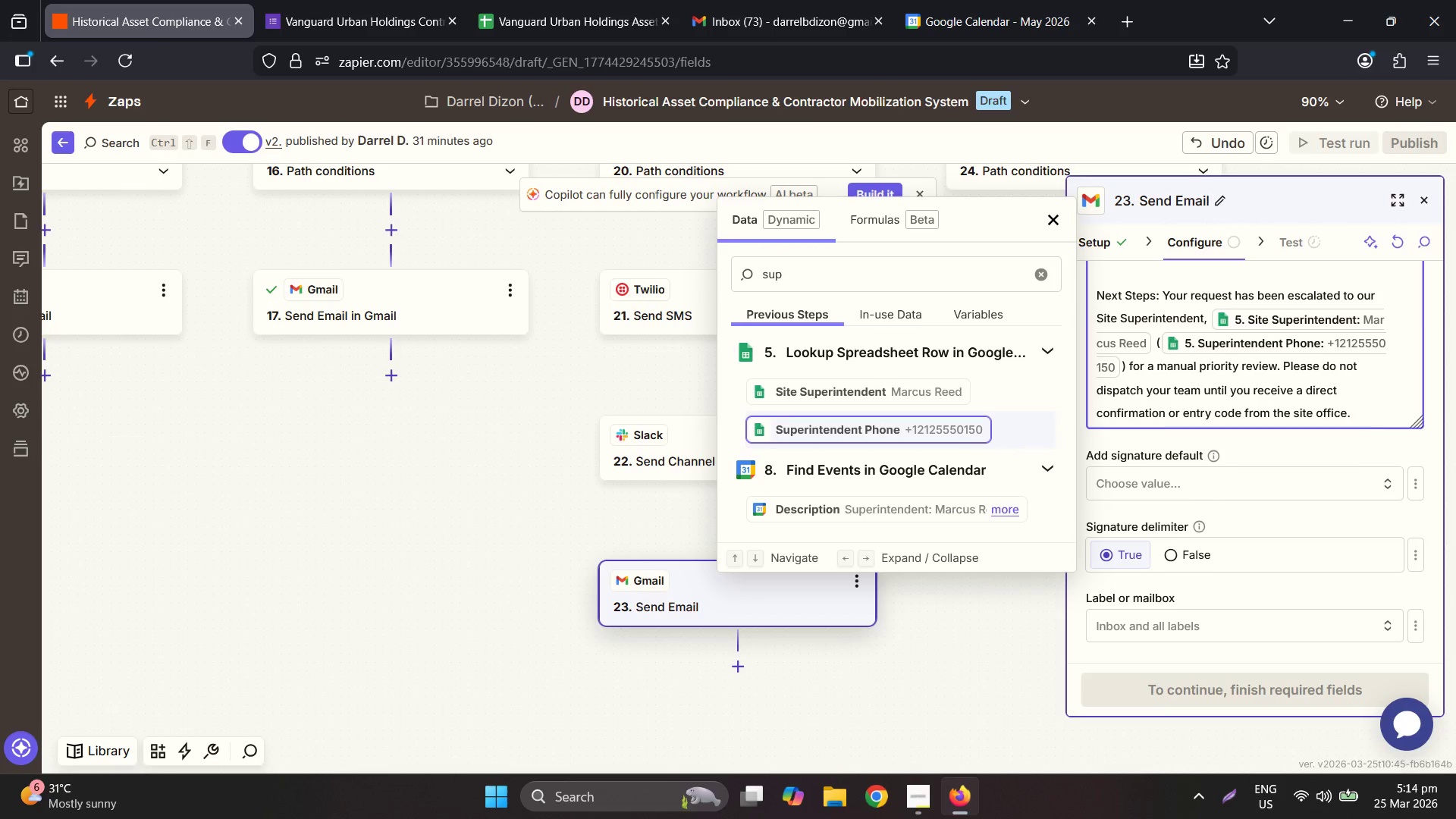 
key(Enter)
 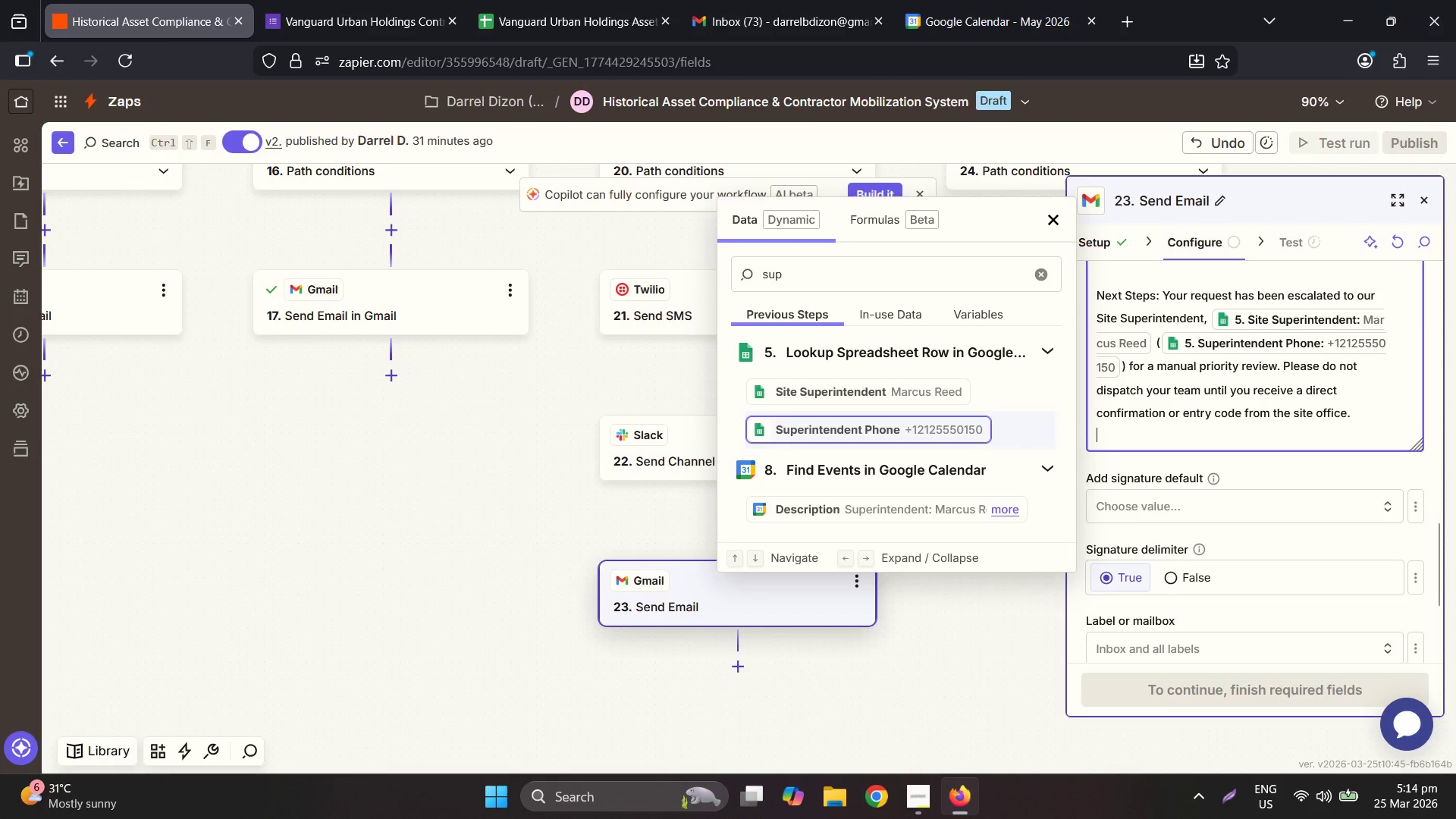 
key(Enter)
 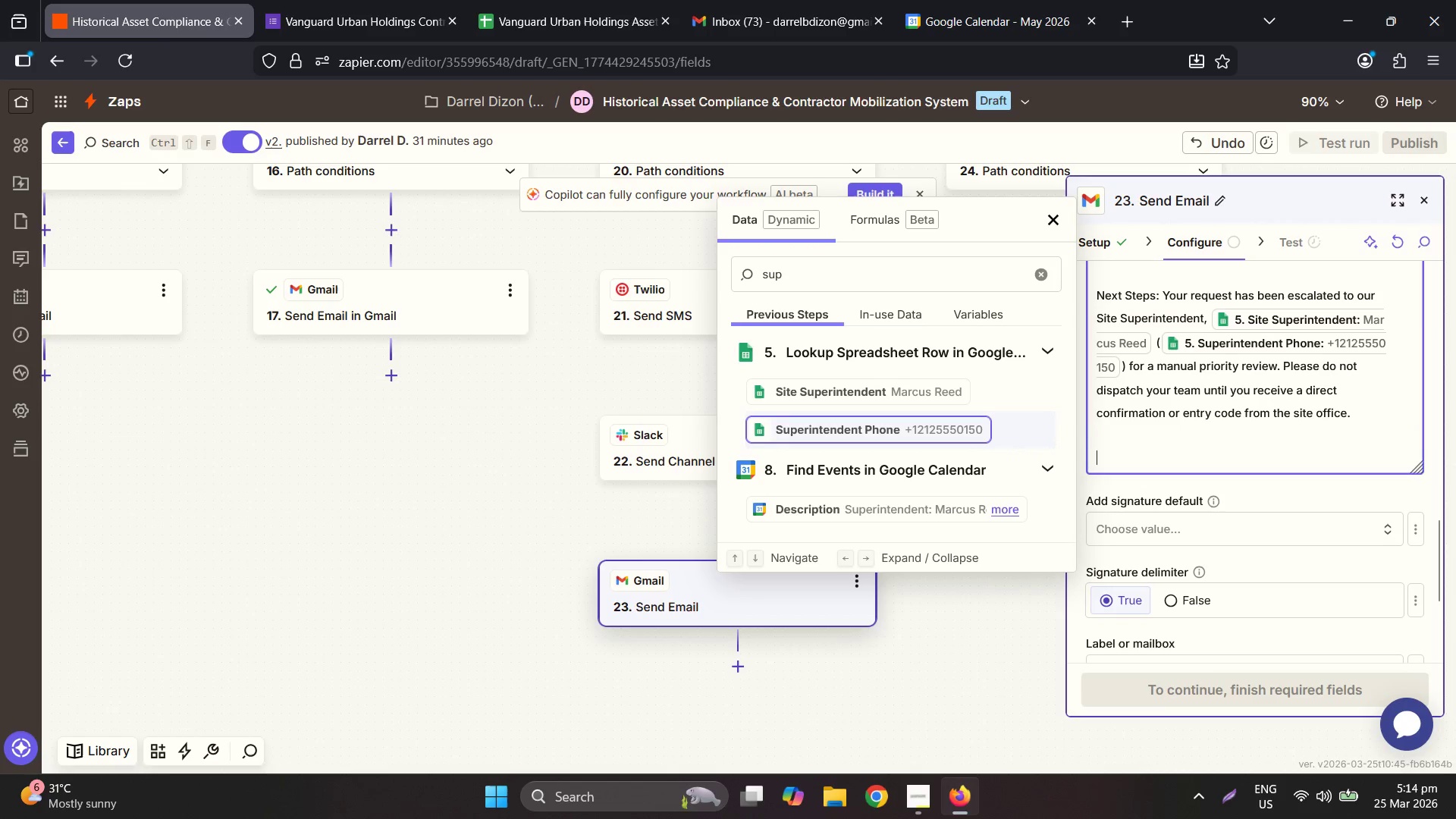 
type(Thank you for your patience as we coordinate ths i)
key(Backspace)
key(Backspace)
key(Backspace)
type(s )
key(Backspace)
key(Backspace)
type(ie )
key(Backspace)
key(Backspace)
type(s emergec)
key(Backspace)
type(ncy respos)
key(Backspace)
type(nse/)
key(Backspace)
type(.)
 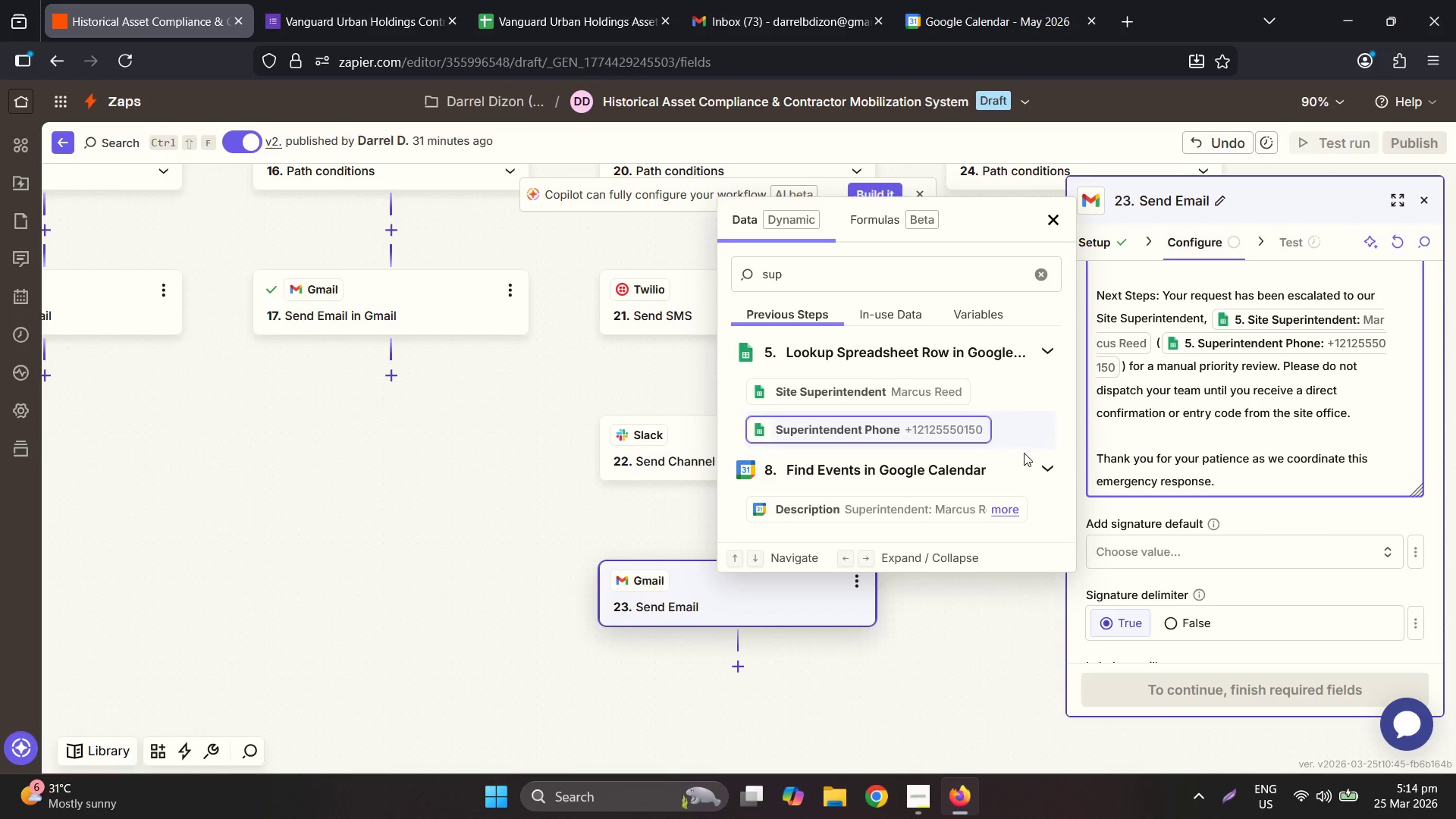 
scroll: coordinate [1254, 519], scroll_direction: down, amount: 7.0
 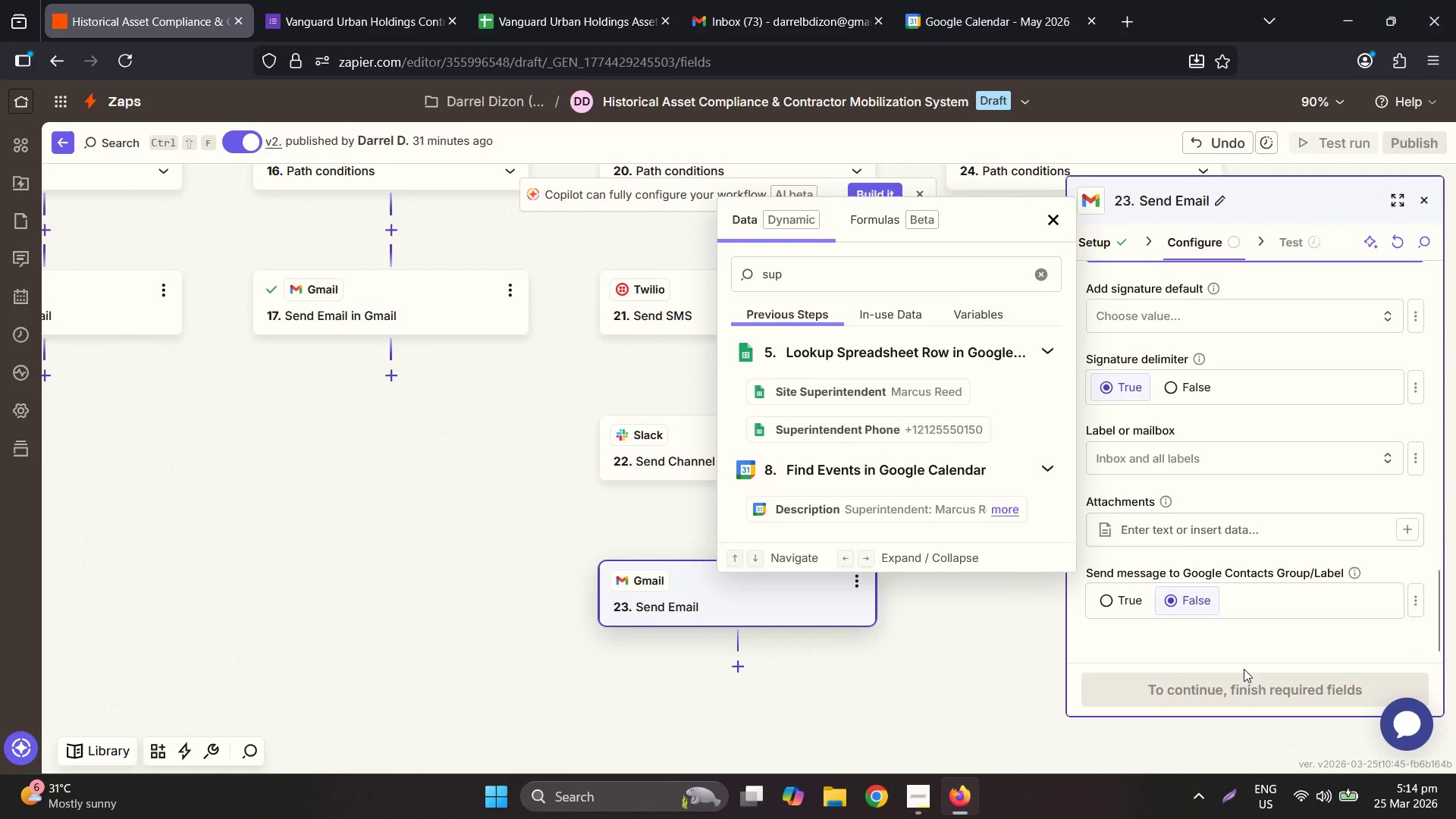 
double_click([1236, 689])
 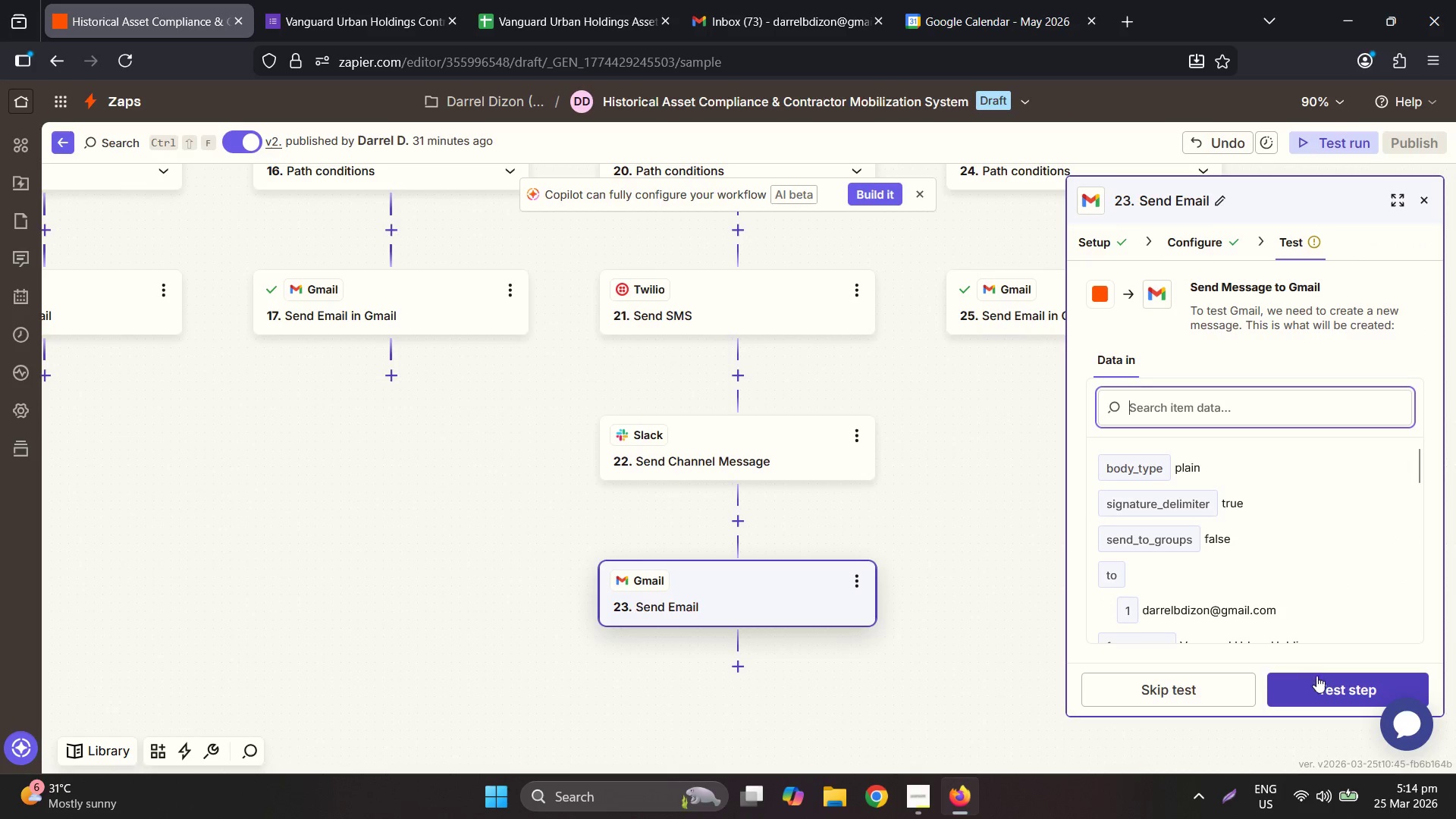 
left_click([1224, 689])
 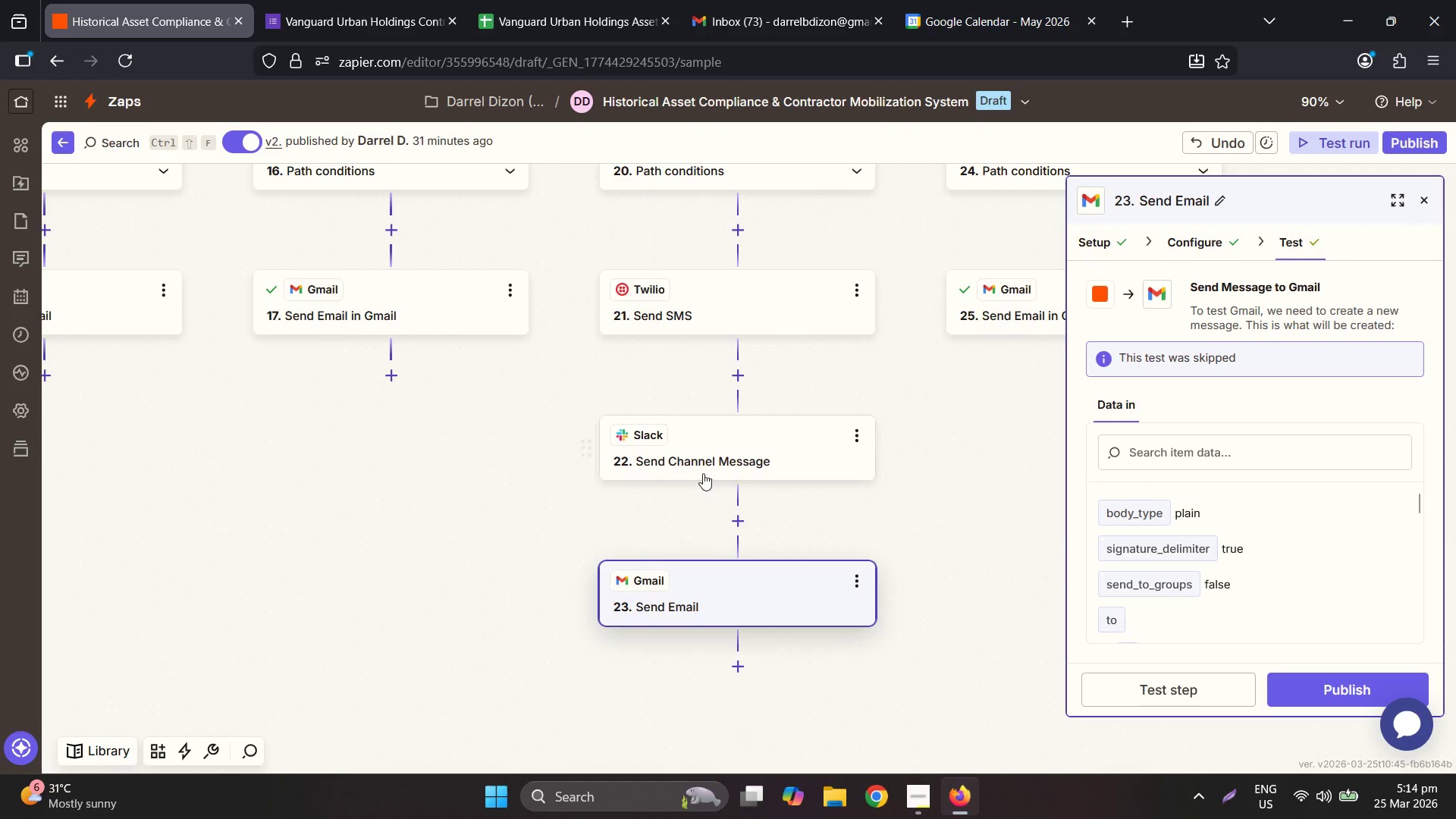 
scroll: coordinate [578, 392], scroll_direction: down, amount: 1.0
 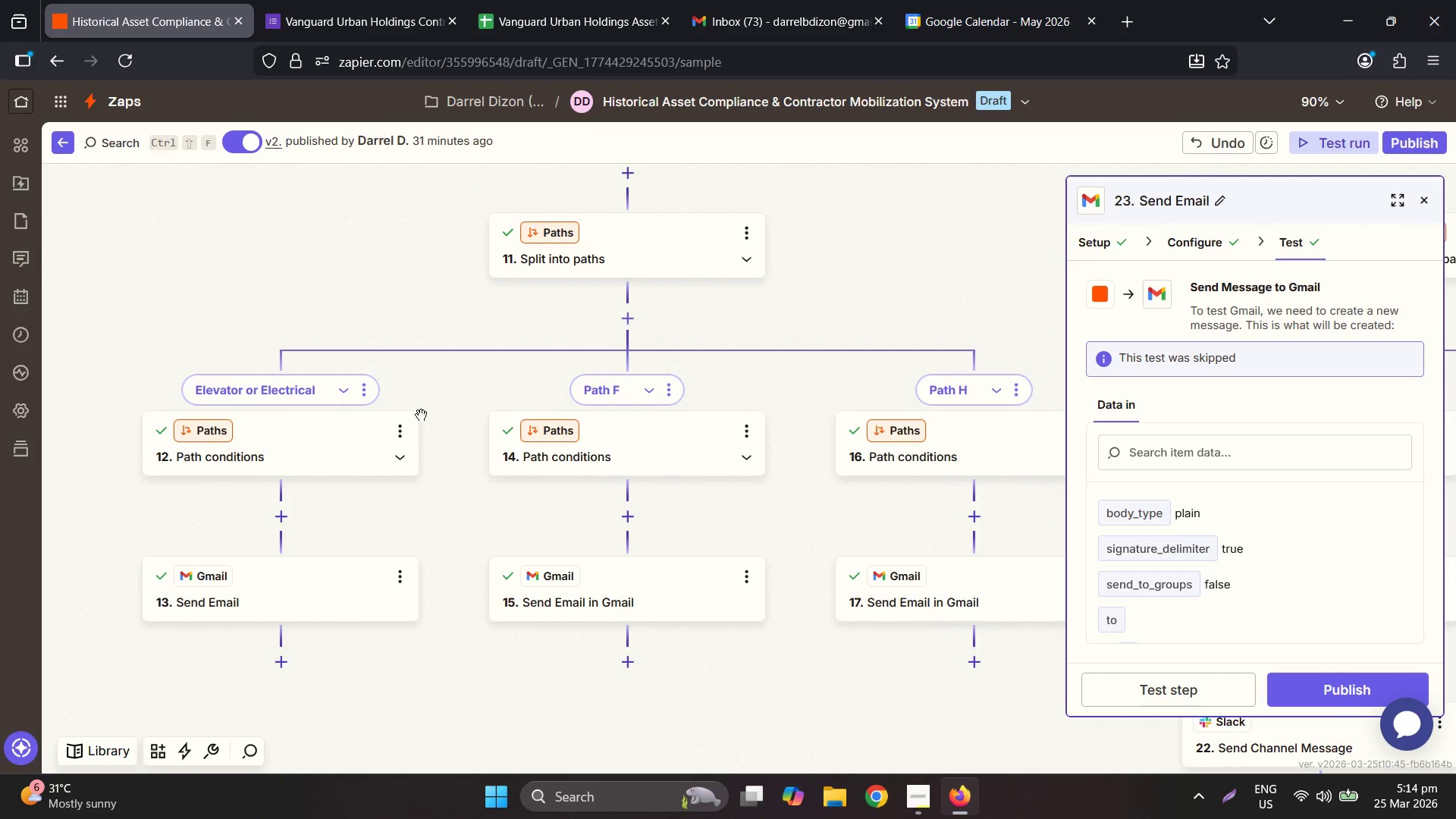 
wait(18.75)
 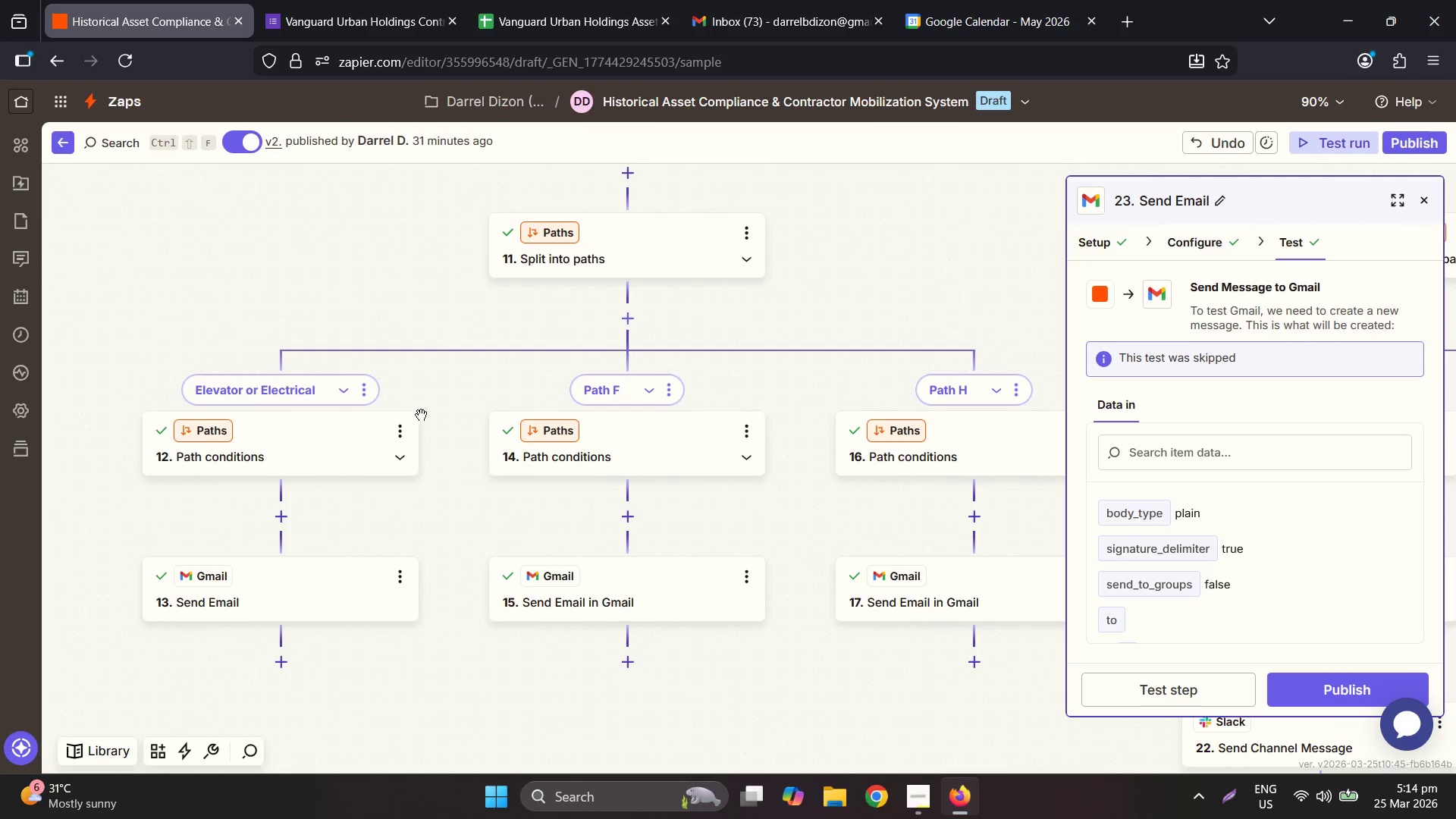 
left_click([268, 340])
 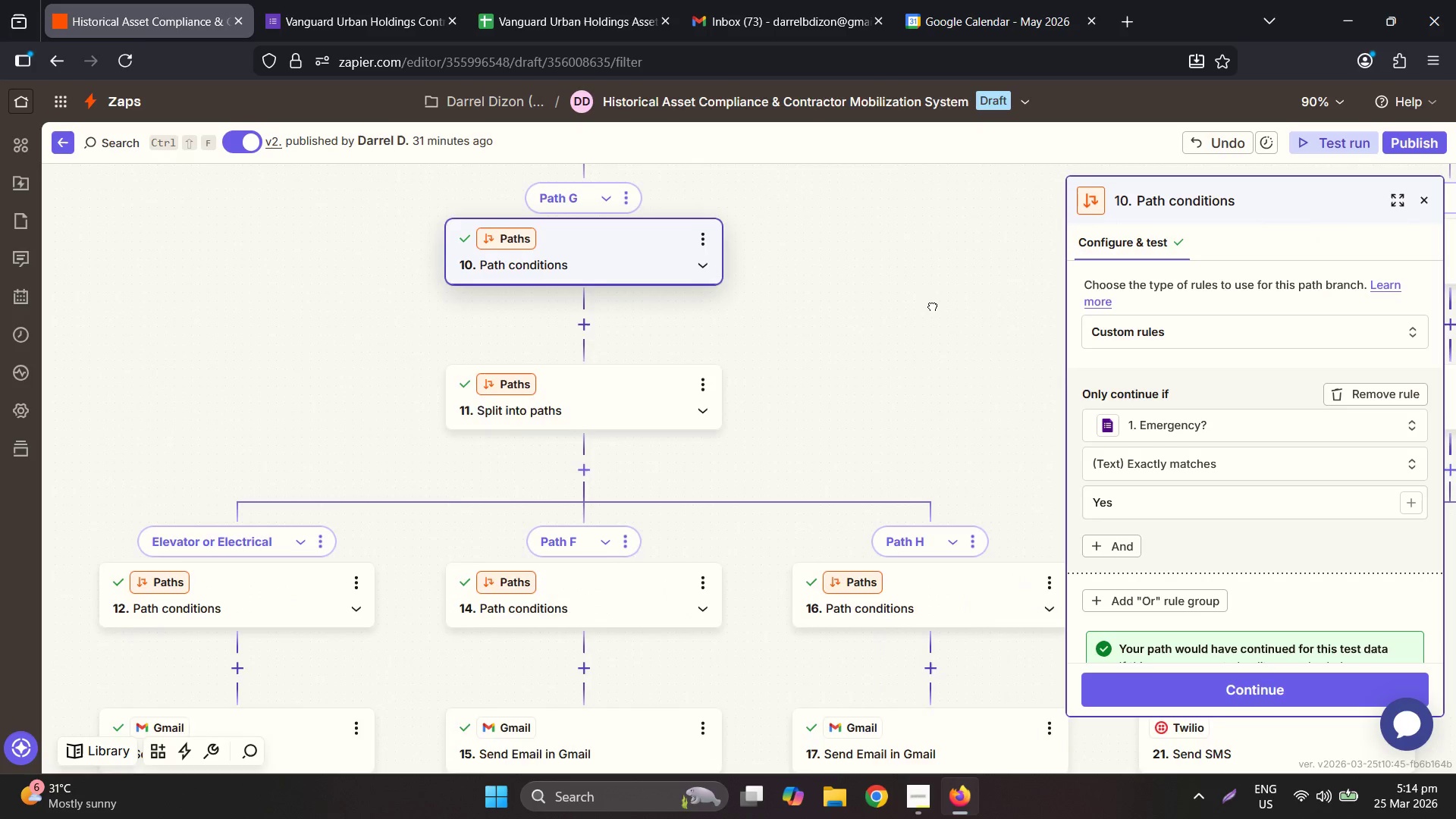 
wait(6.0)
 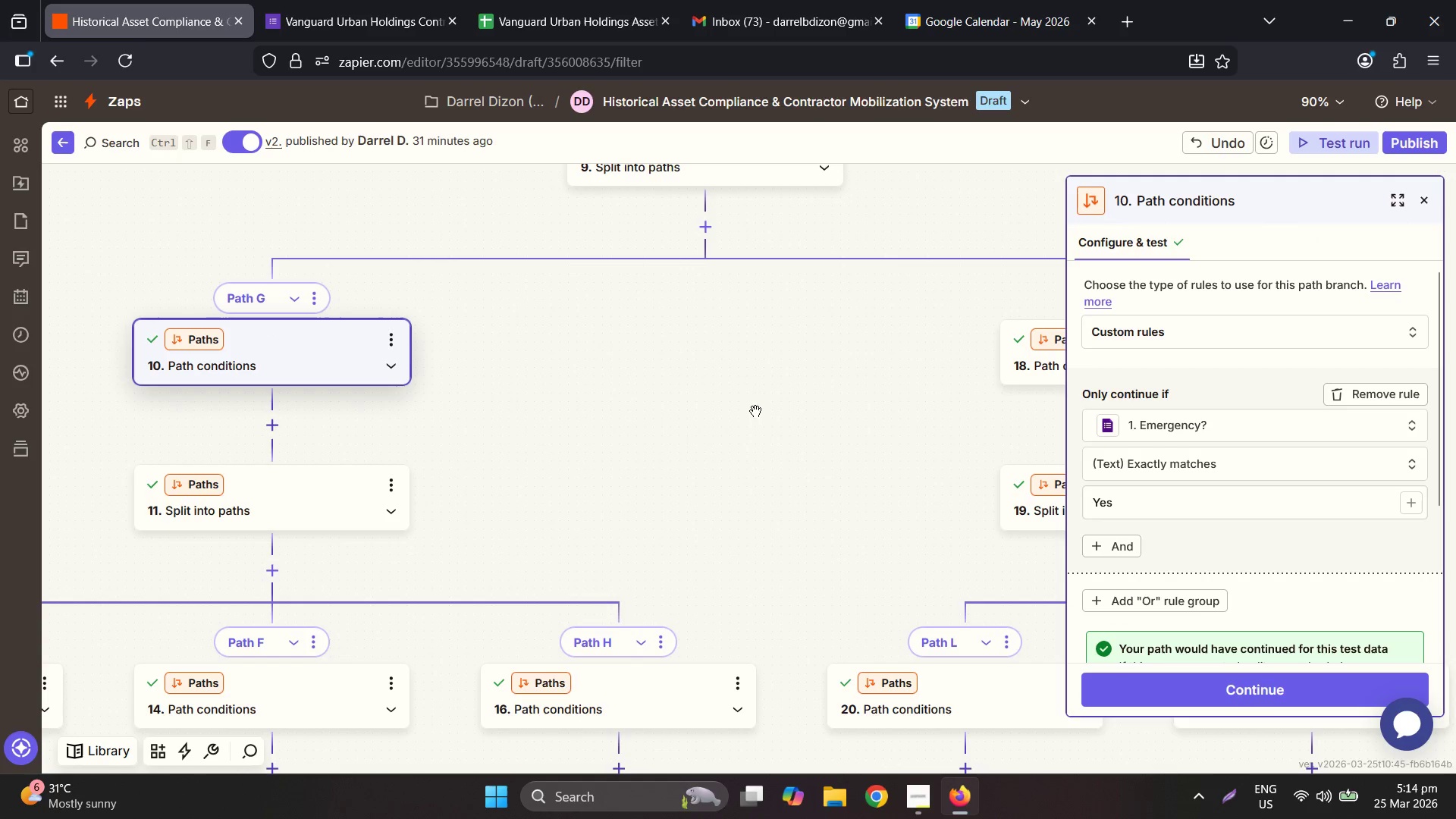 
left_click([793, 378])
 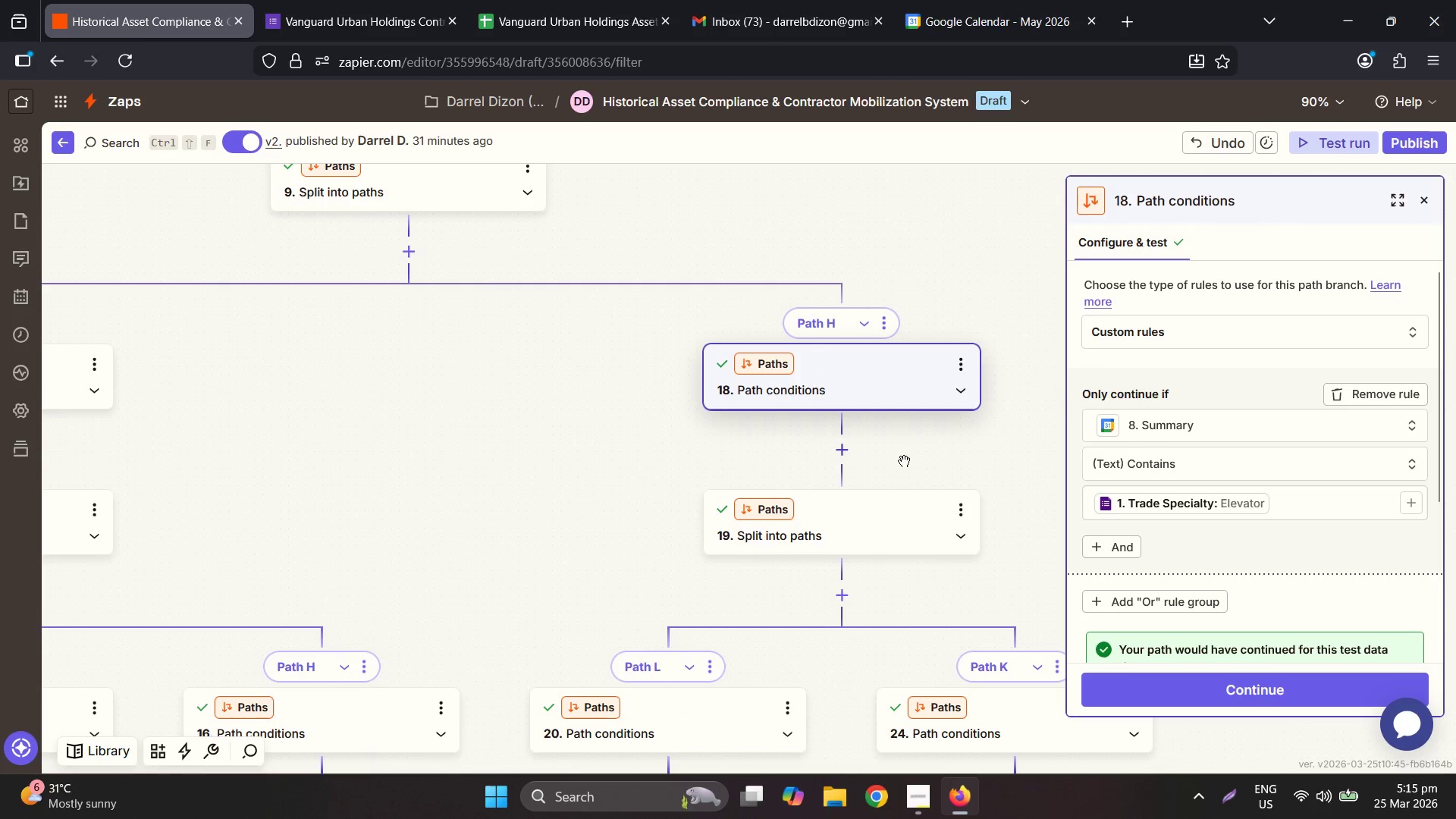 
scroll: coordinate [1254, 504], scroll_direction: down, amount: 2.0
 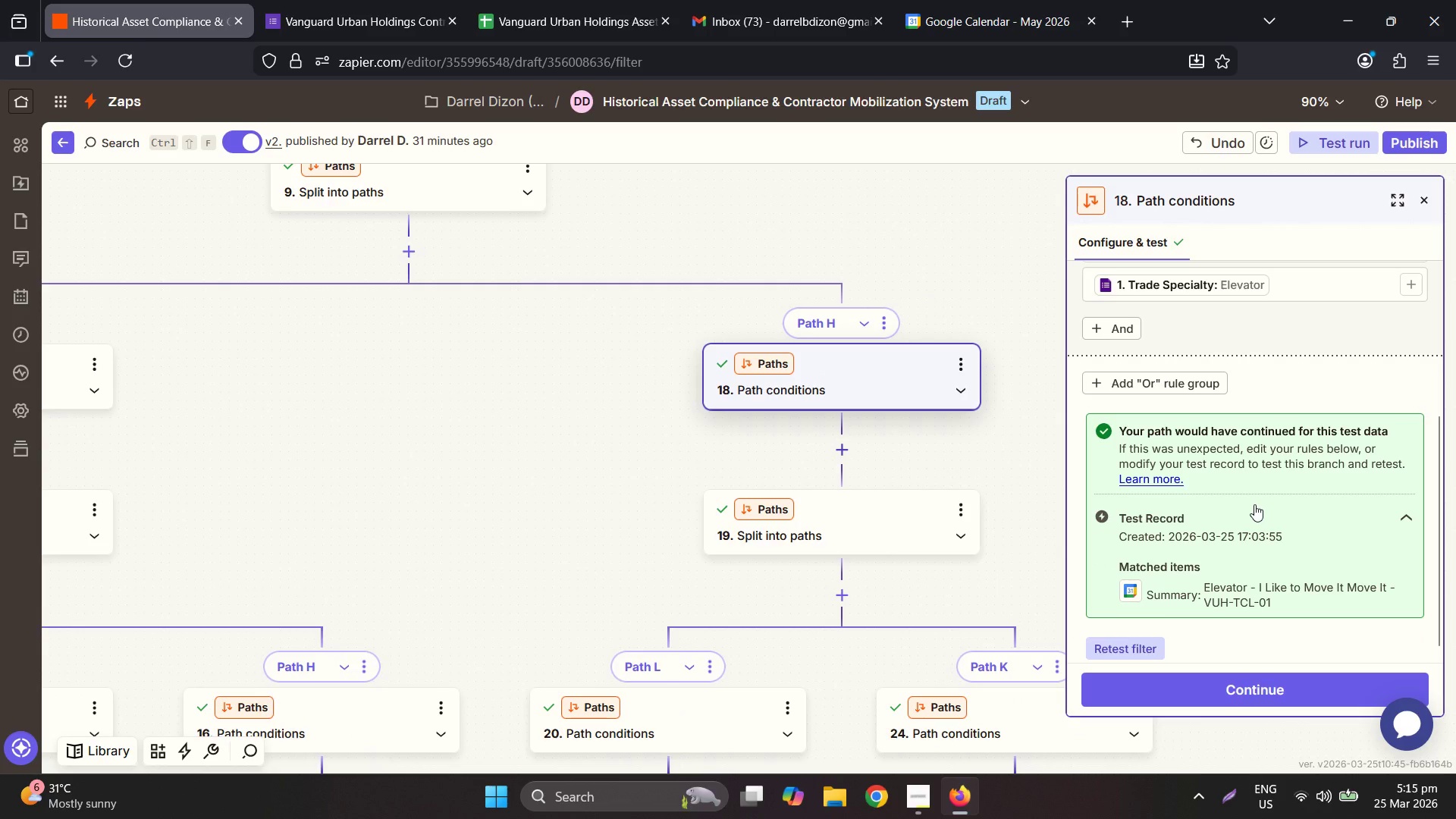 
scroll: coordinate [1266, 497], scroll_direction: up, amount: 3.0
 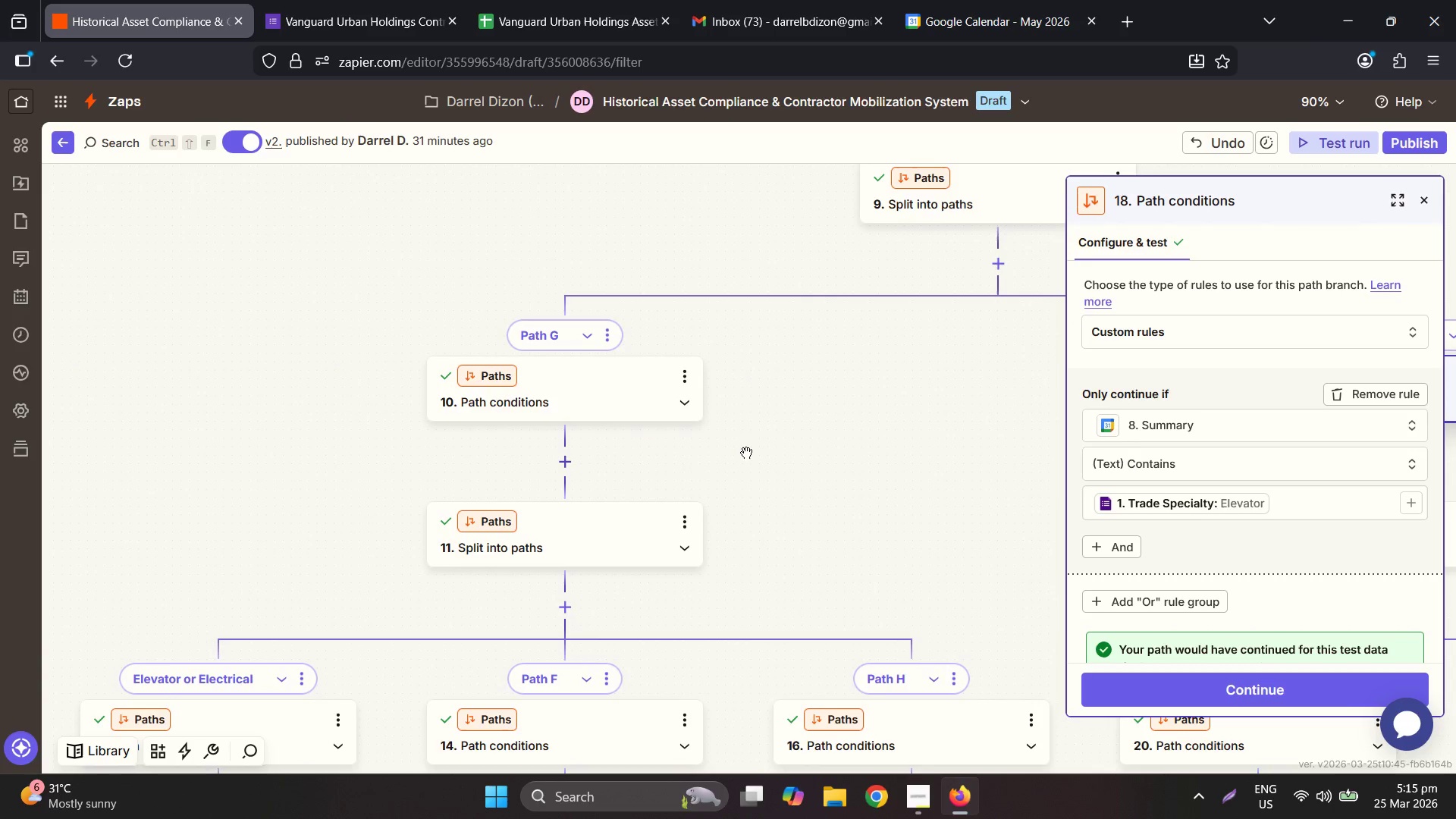 
wait(5.11)
 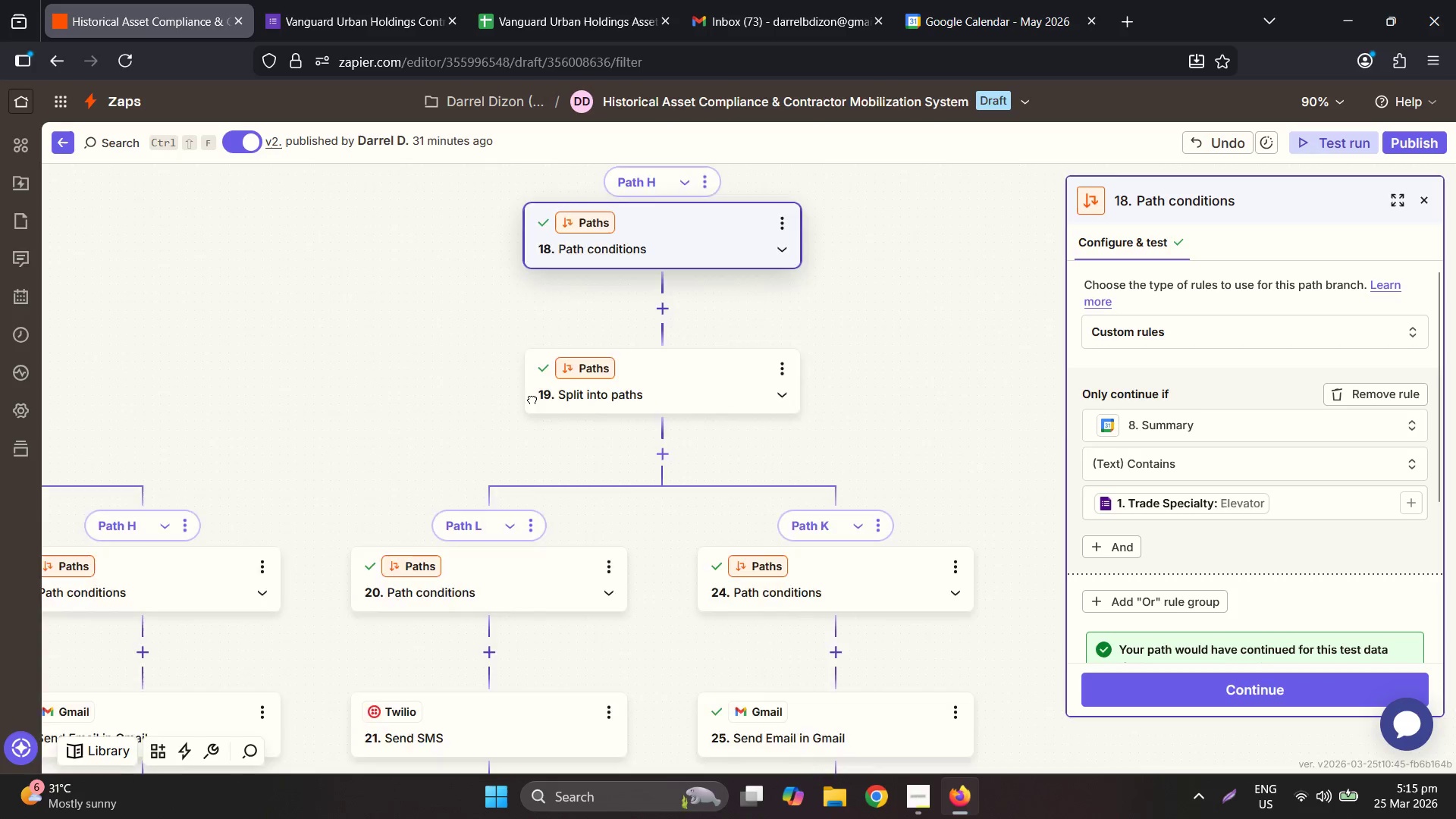 
left_click([622, 407])
 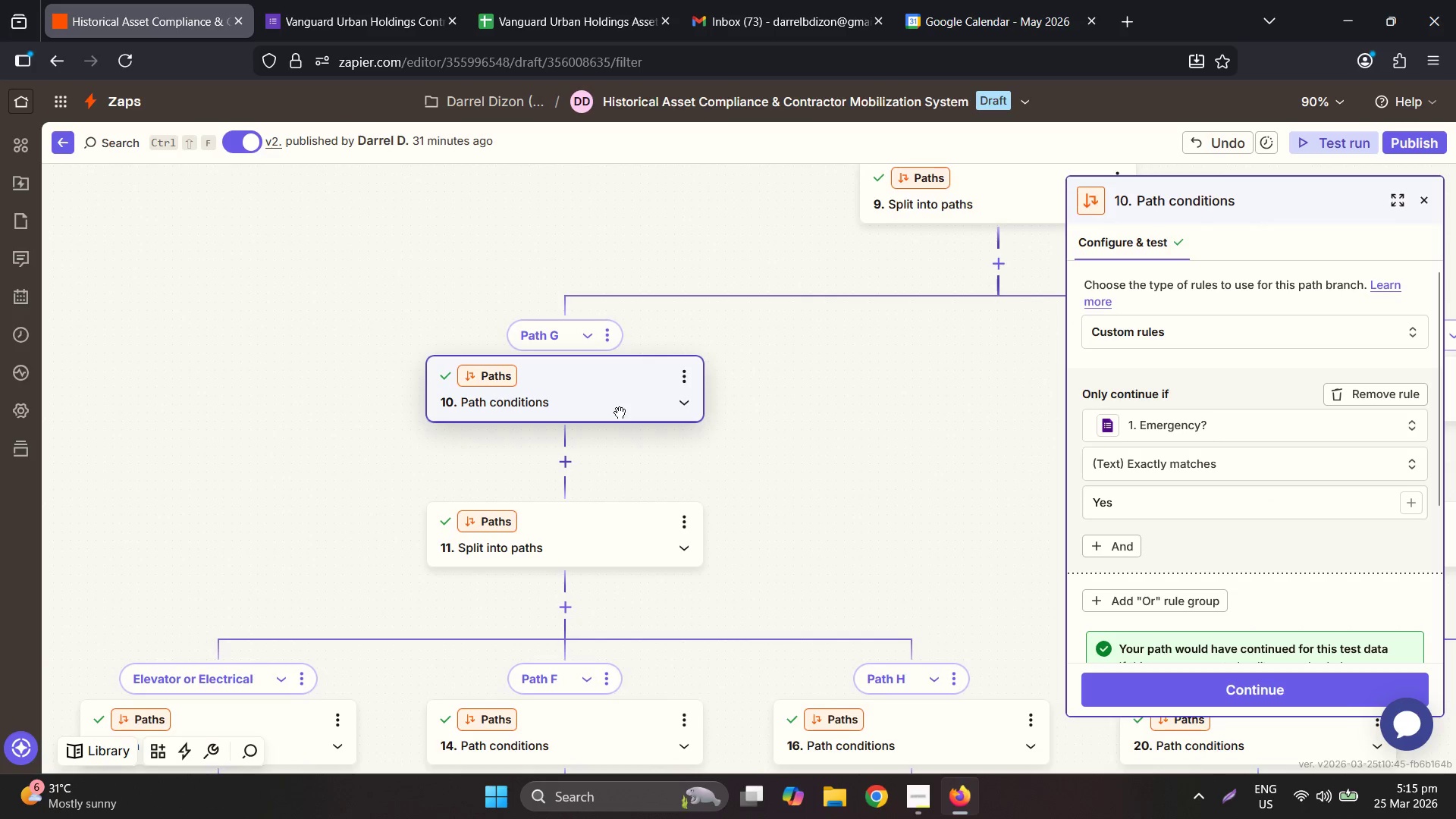 
left_click([560, 538])
 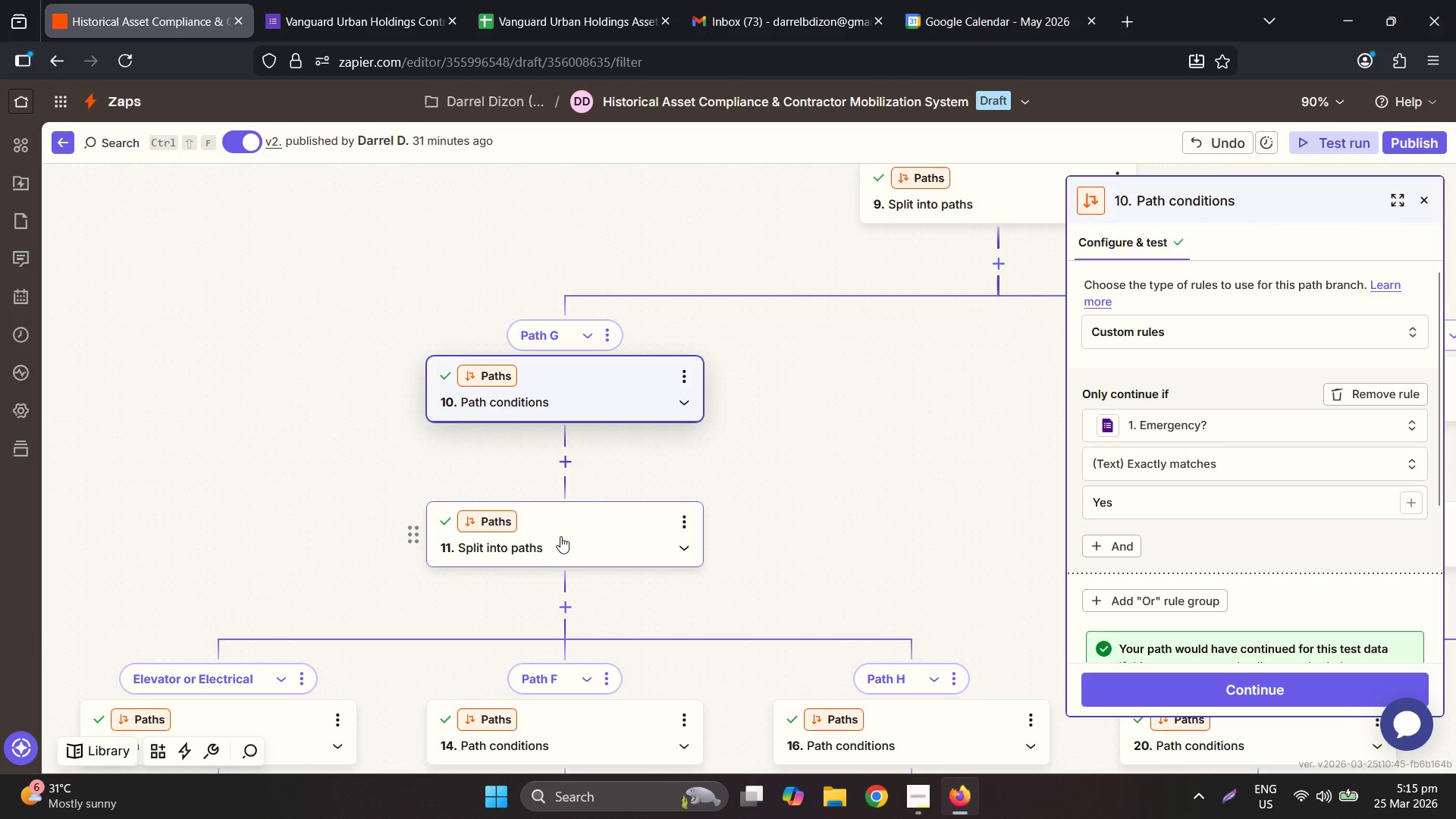 
left_click([582, 336])
 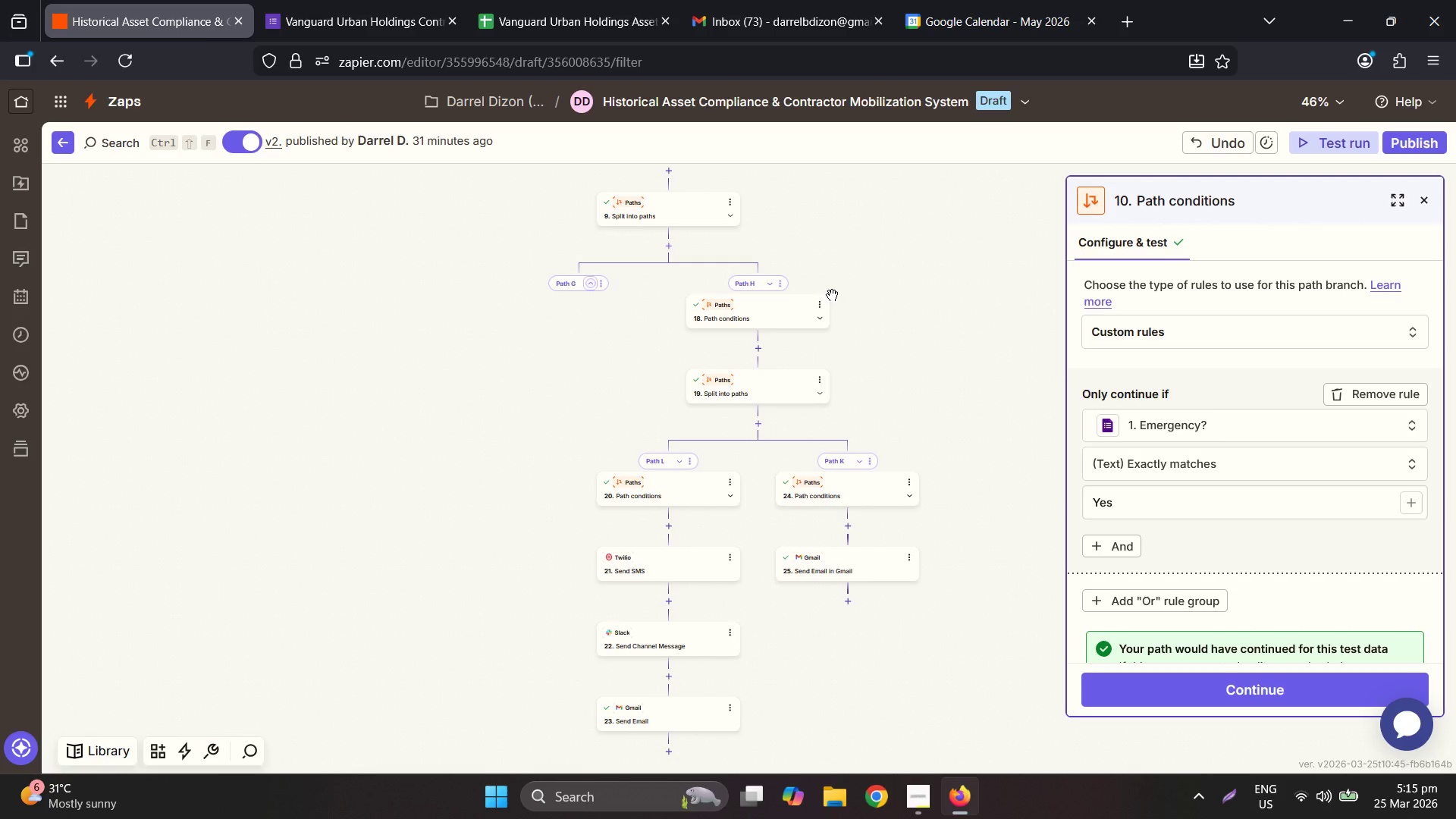 
left_click([589, 287])
 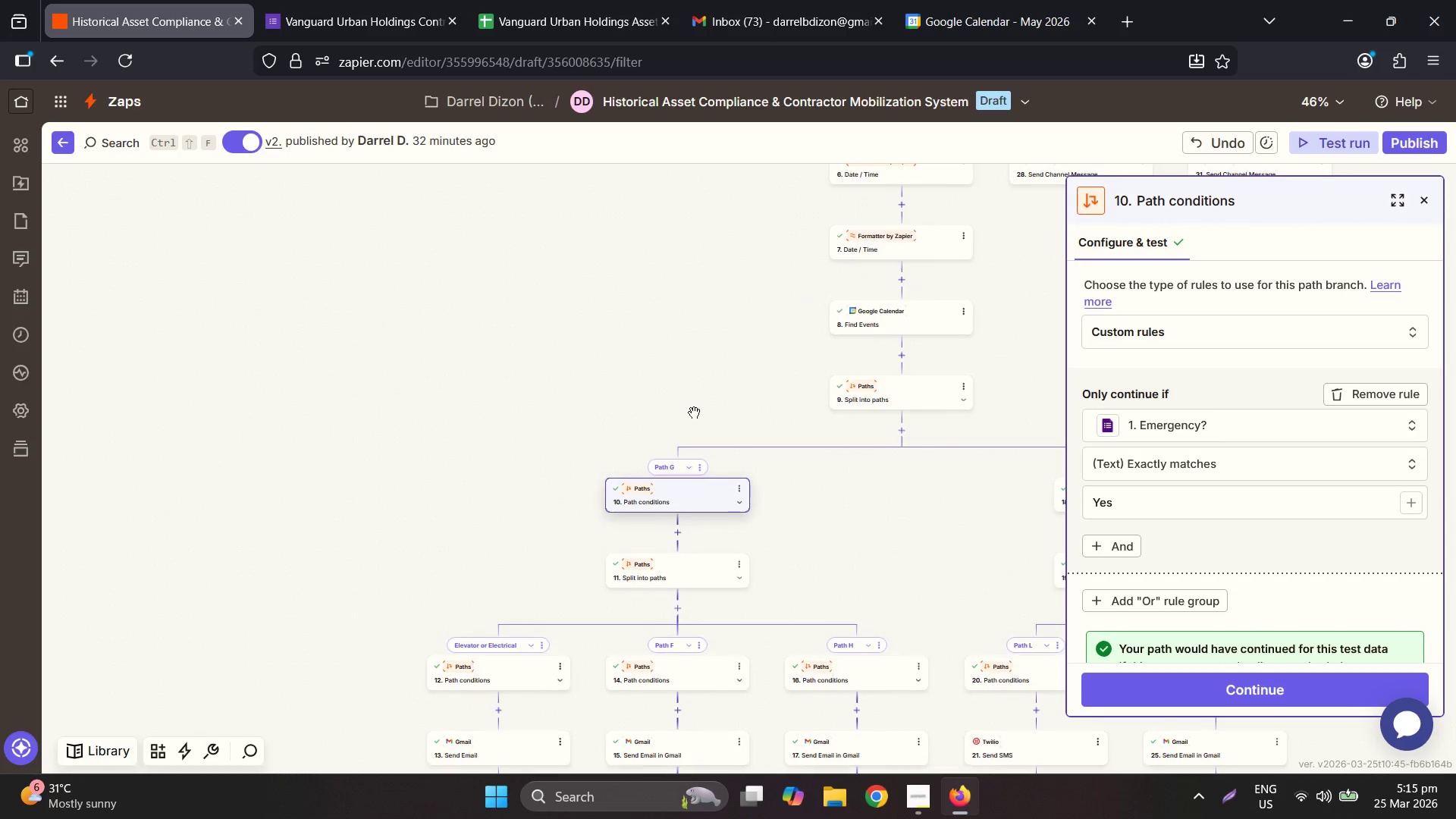 
hold_key(key=ControlLeft, duration=0.7)
scroll: coordinate [708, 444], scroll_direction: up, amount: 7.0
 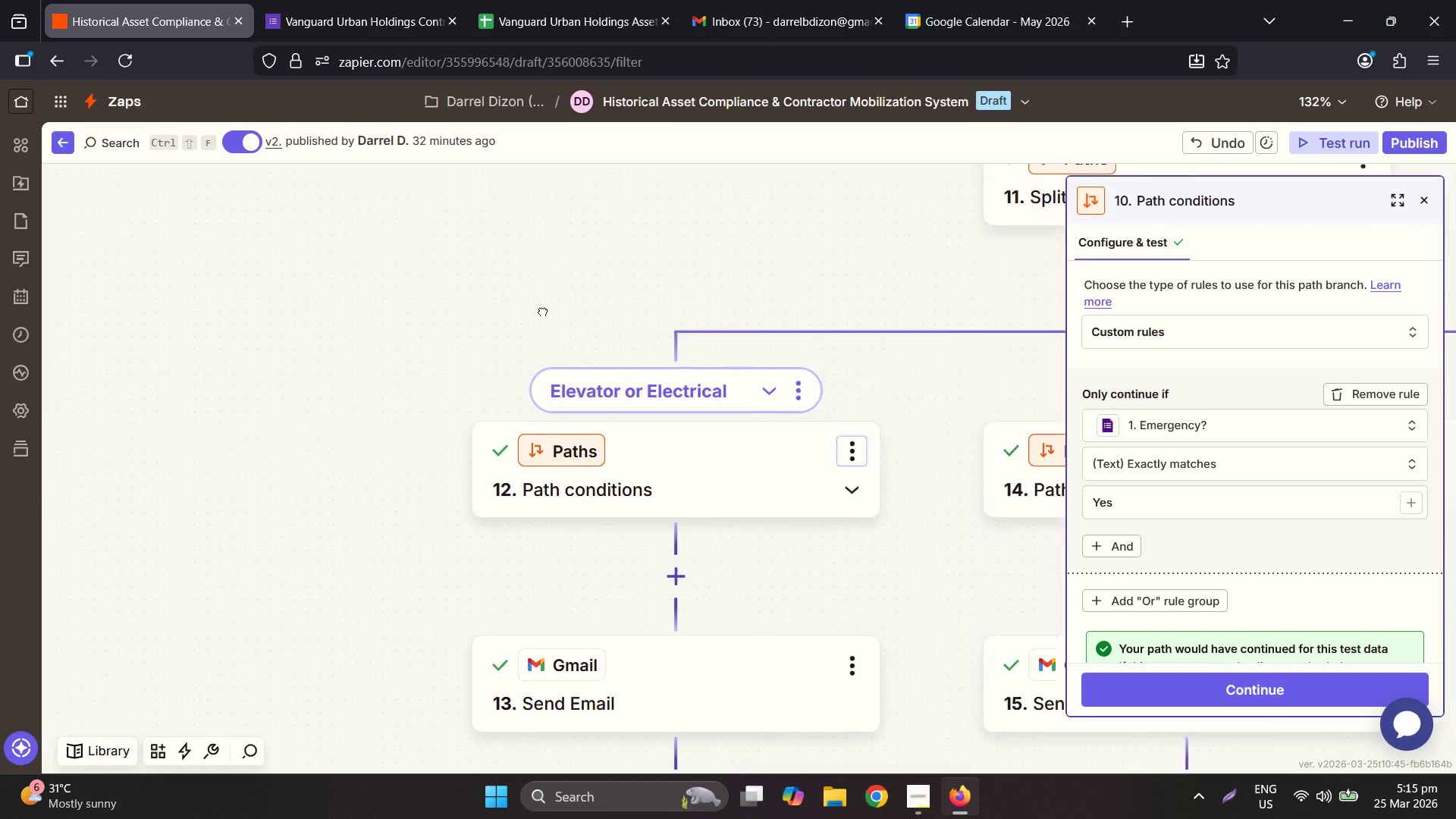 
hold_key(key=ControlLeft, duration=0.61)
scroll: coordinate [393, 373], scroll_direction: down, amount: 4.0
 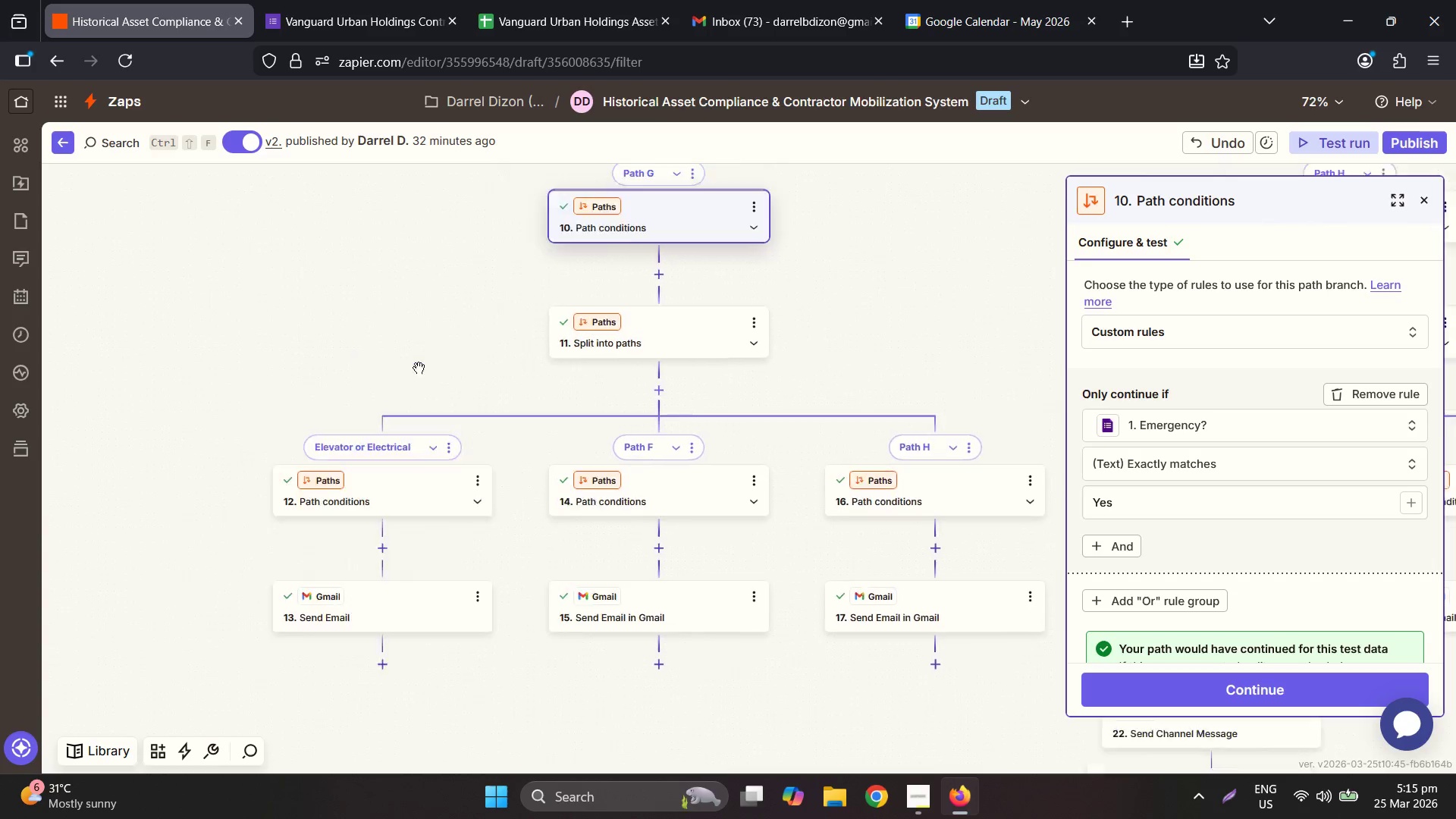 
wait(9.86)
 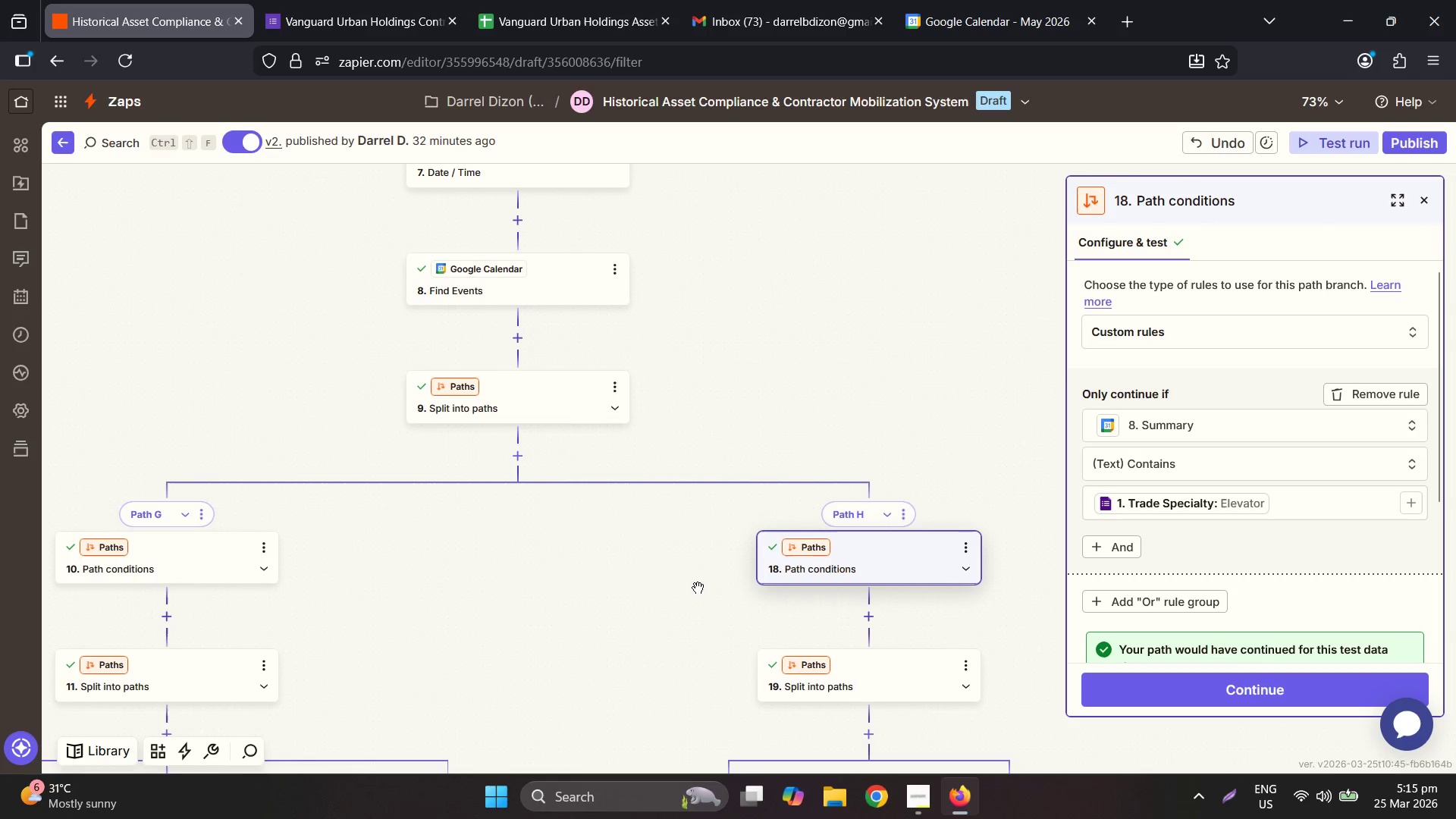 
left_click([243, 492])
 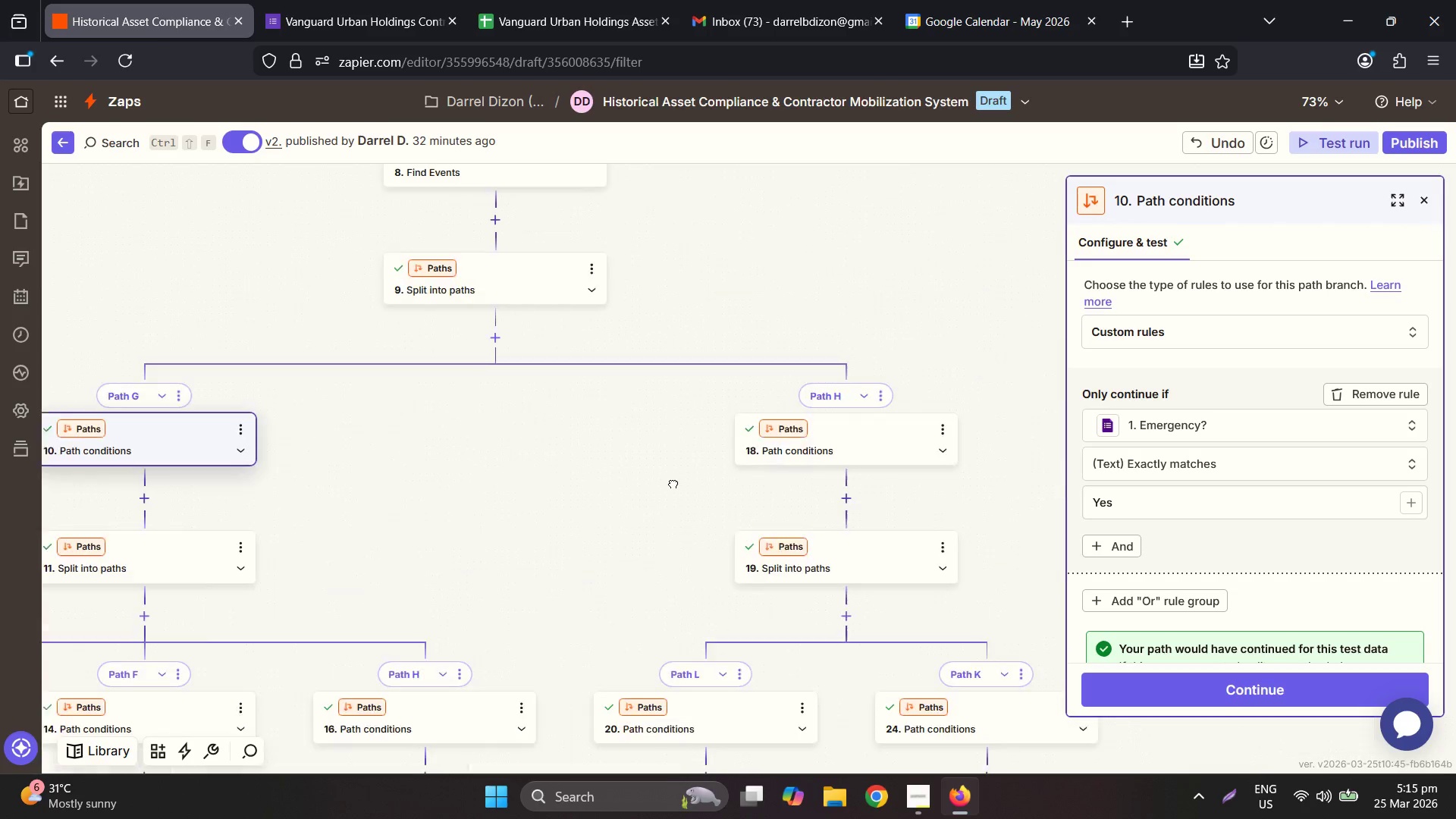 
wait(5.23)
 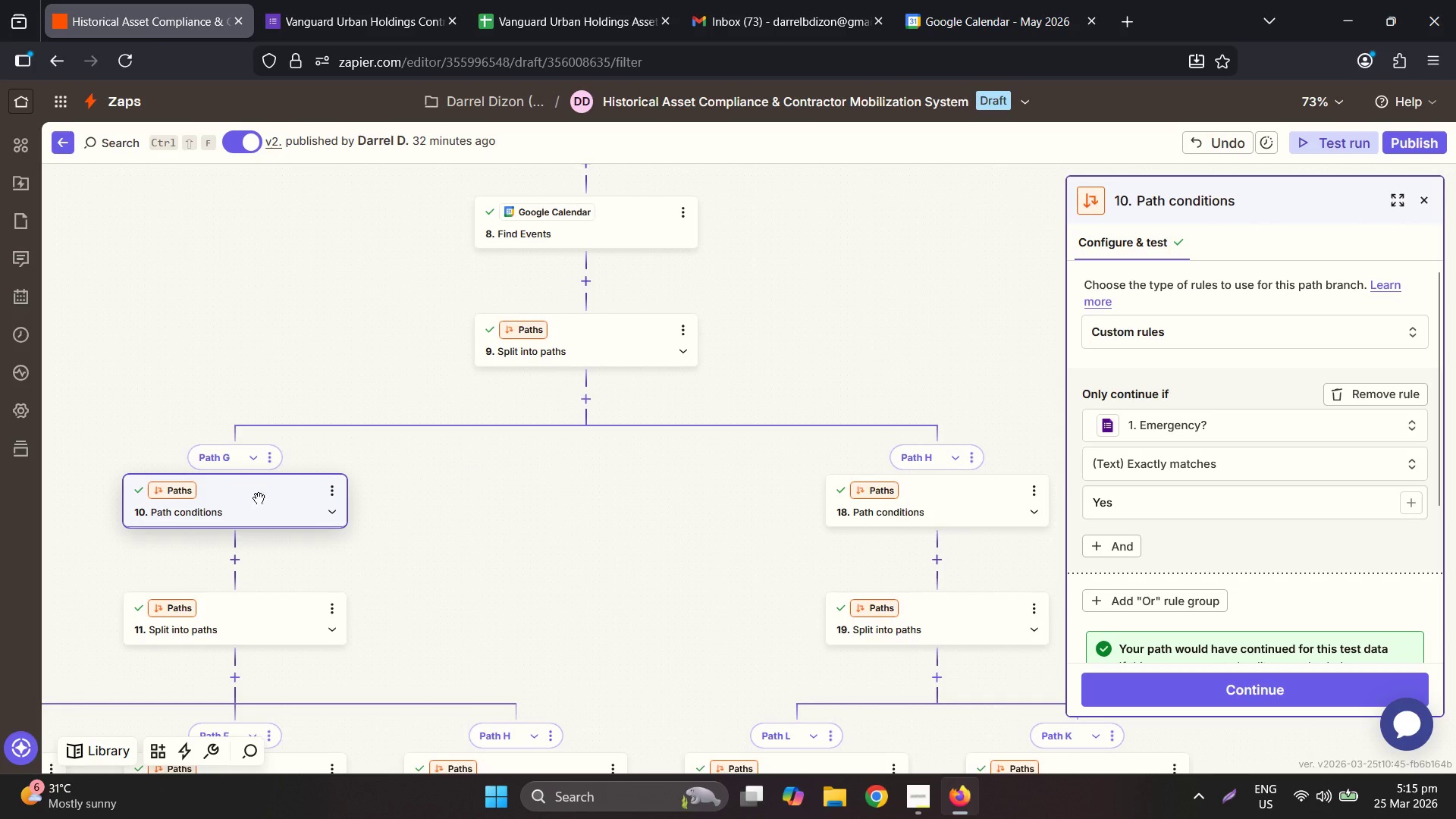 
left_click([1003, 416])
 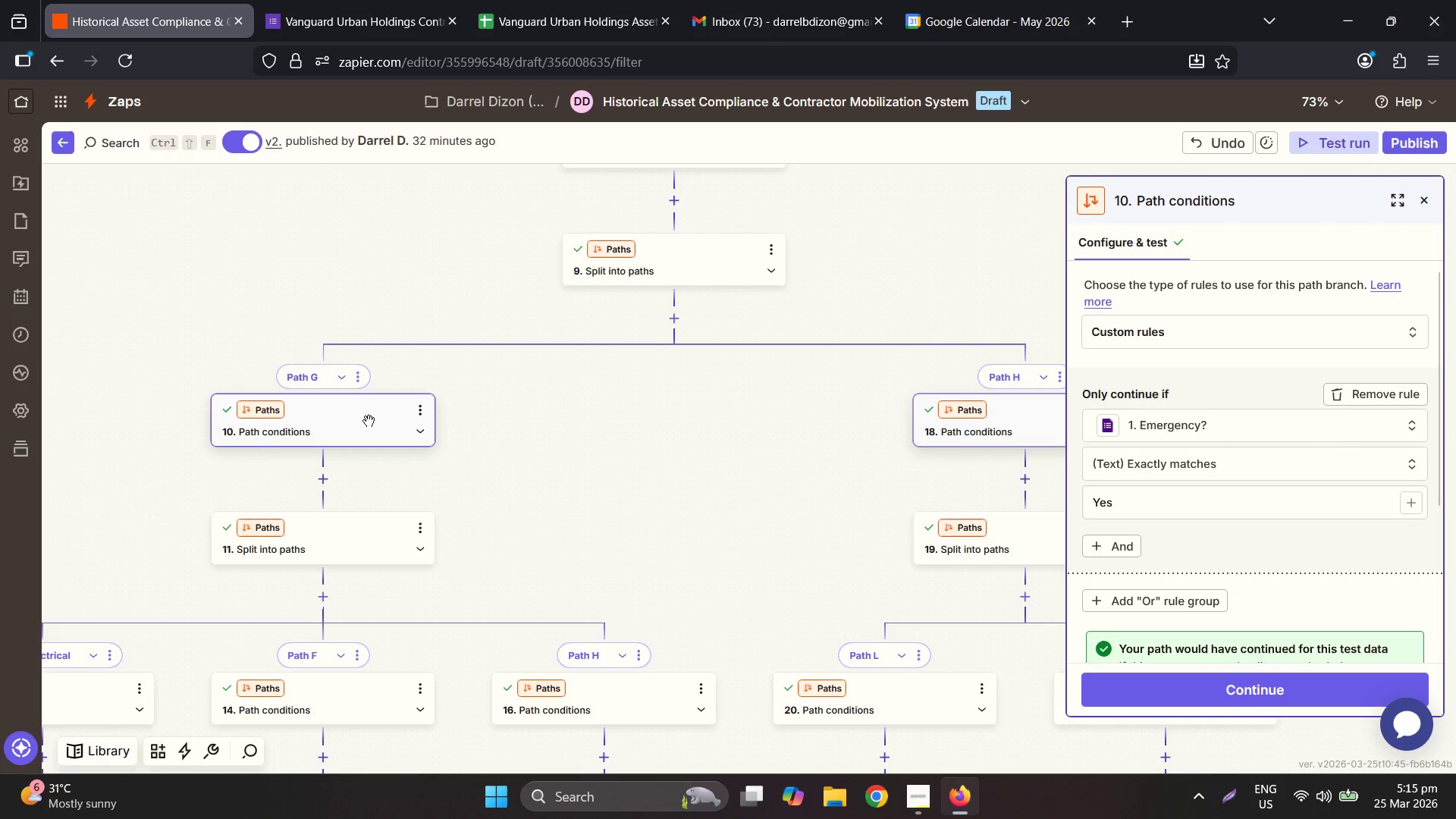 
left_click([1215, 435])
 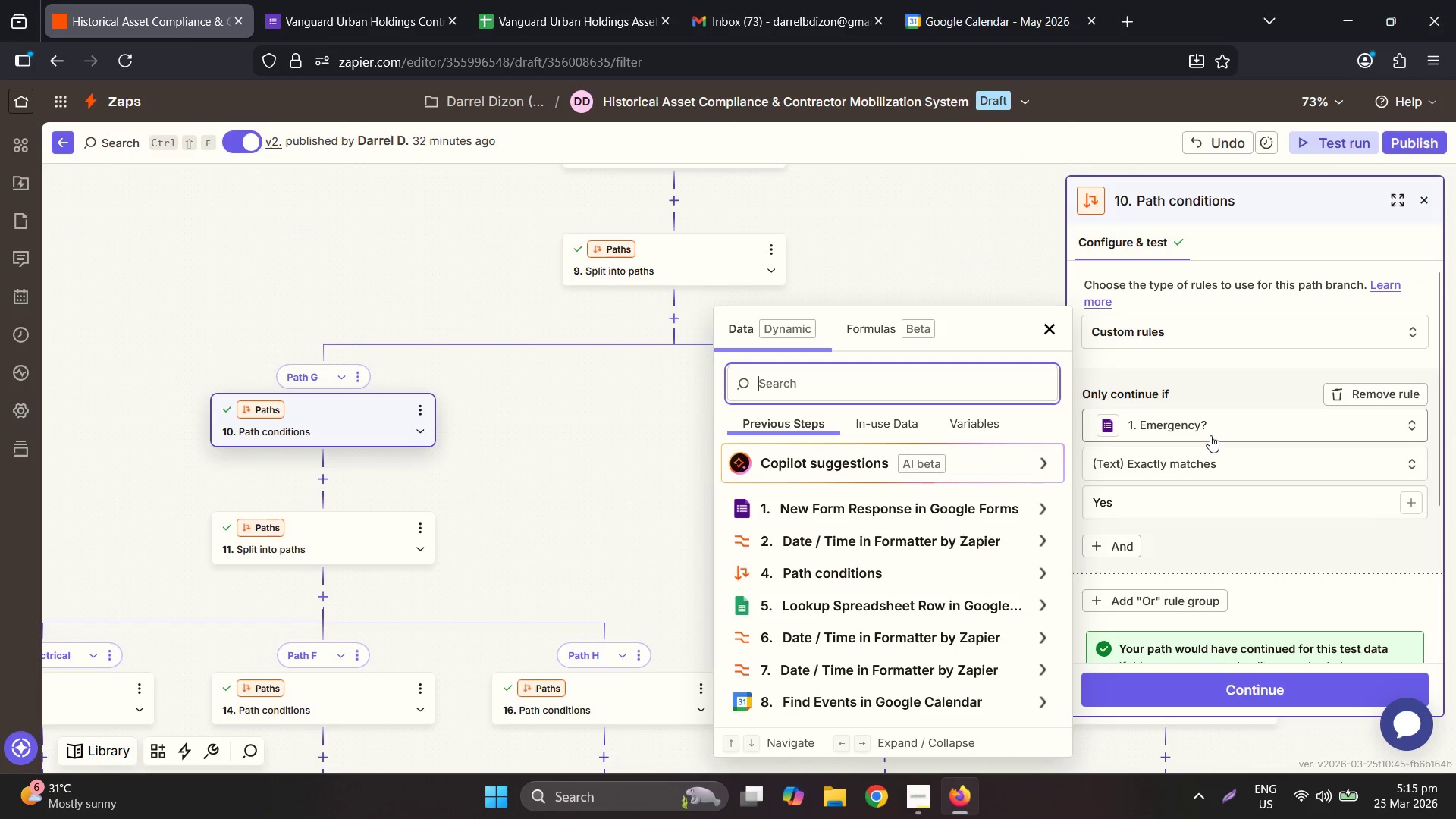 
type(summ)
 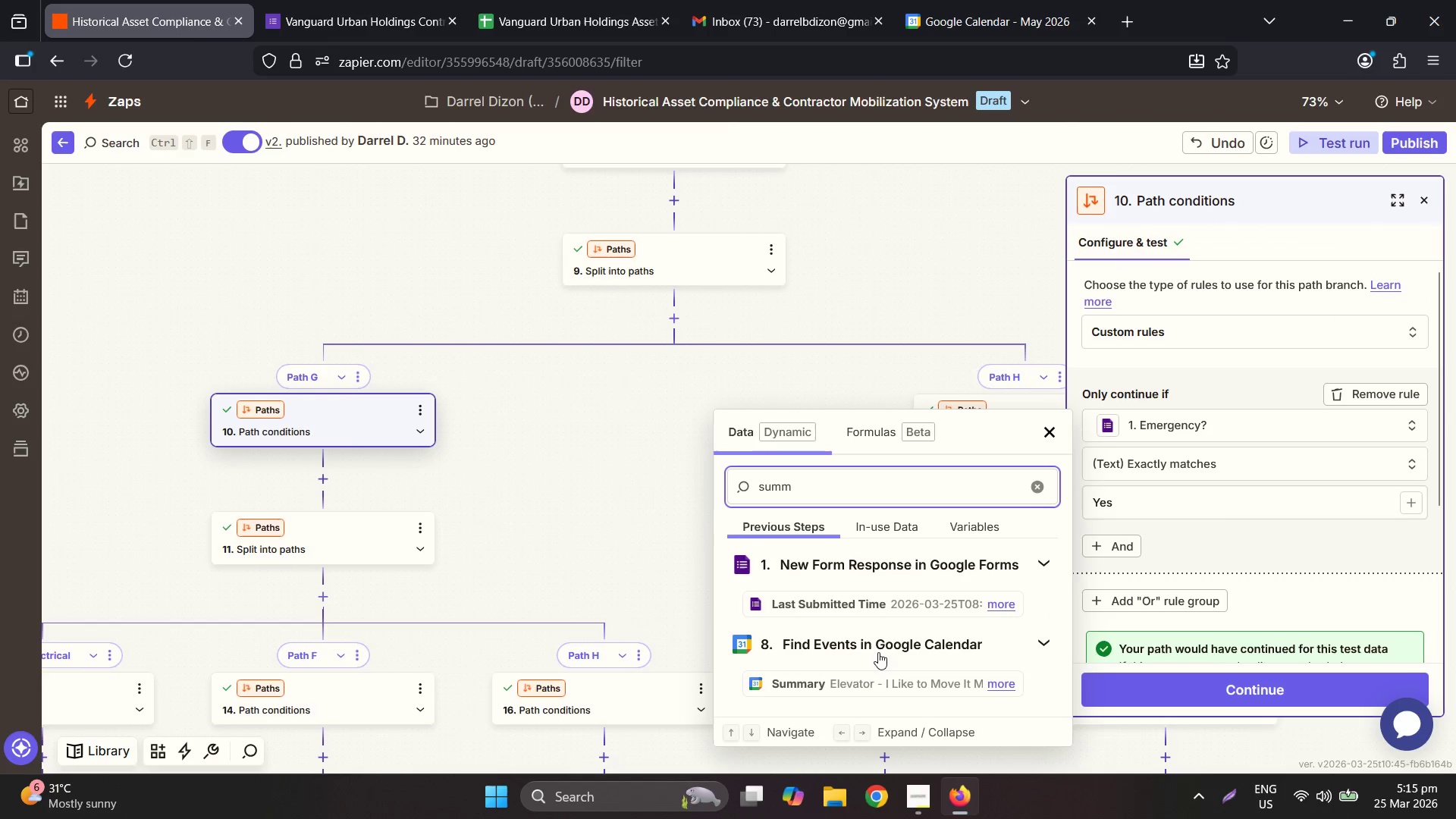 
left_click([880, 672])
 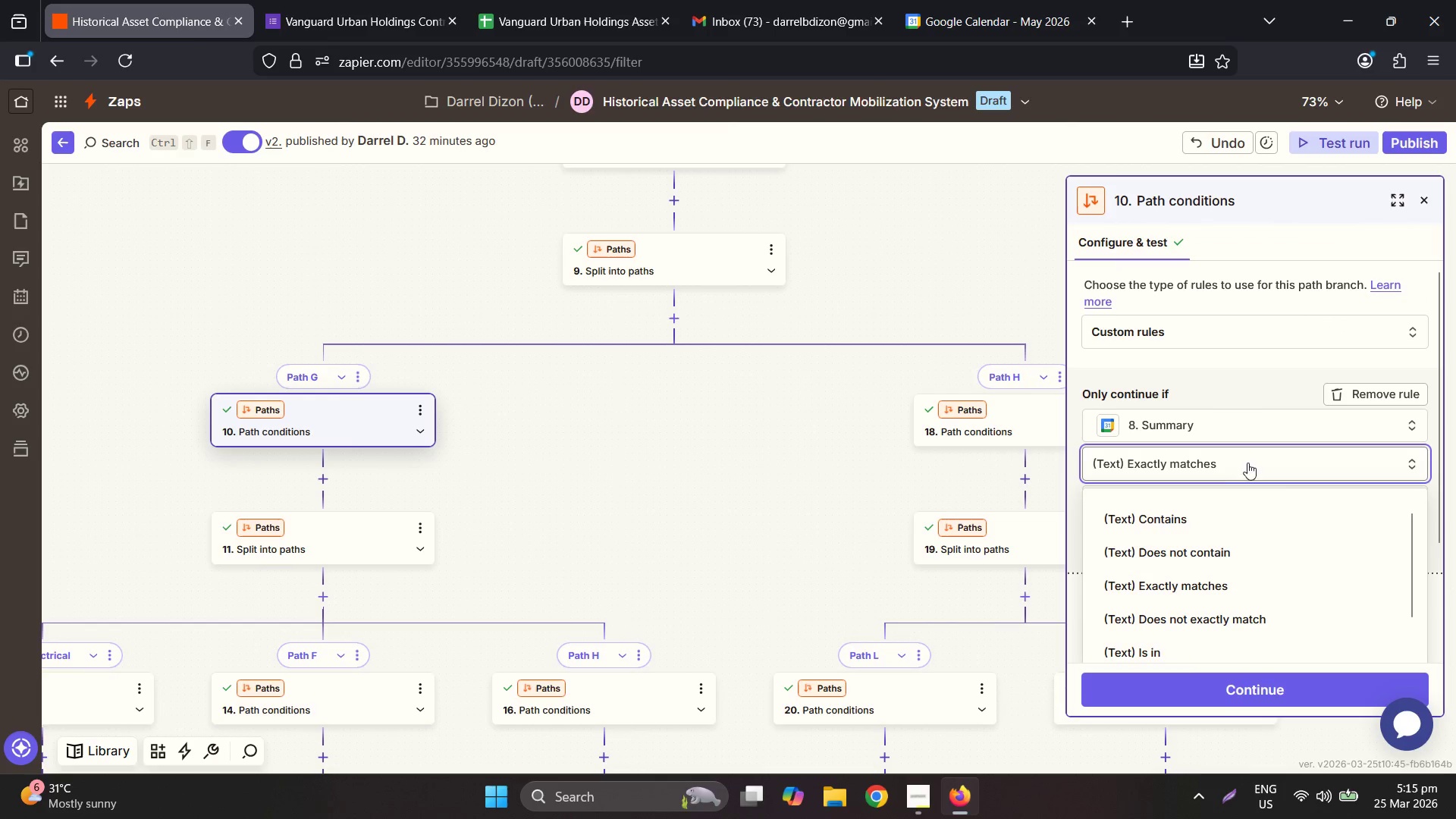 
left_click([1189, 559])
 